 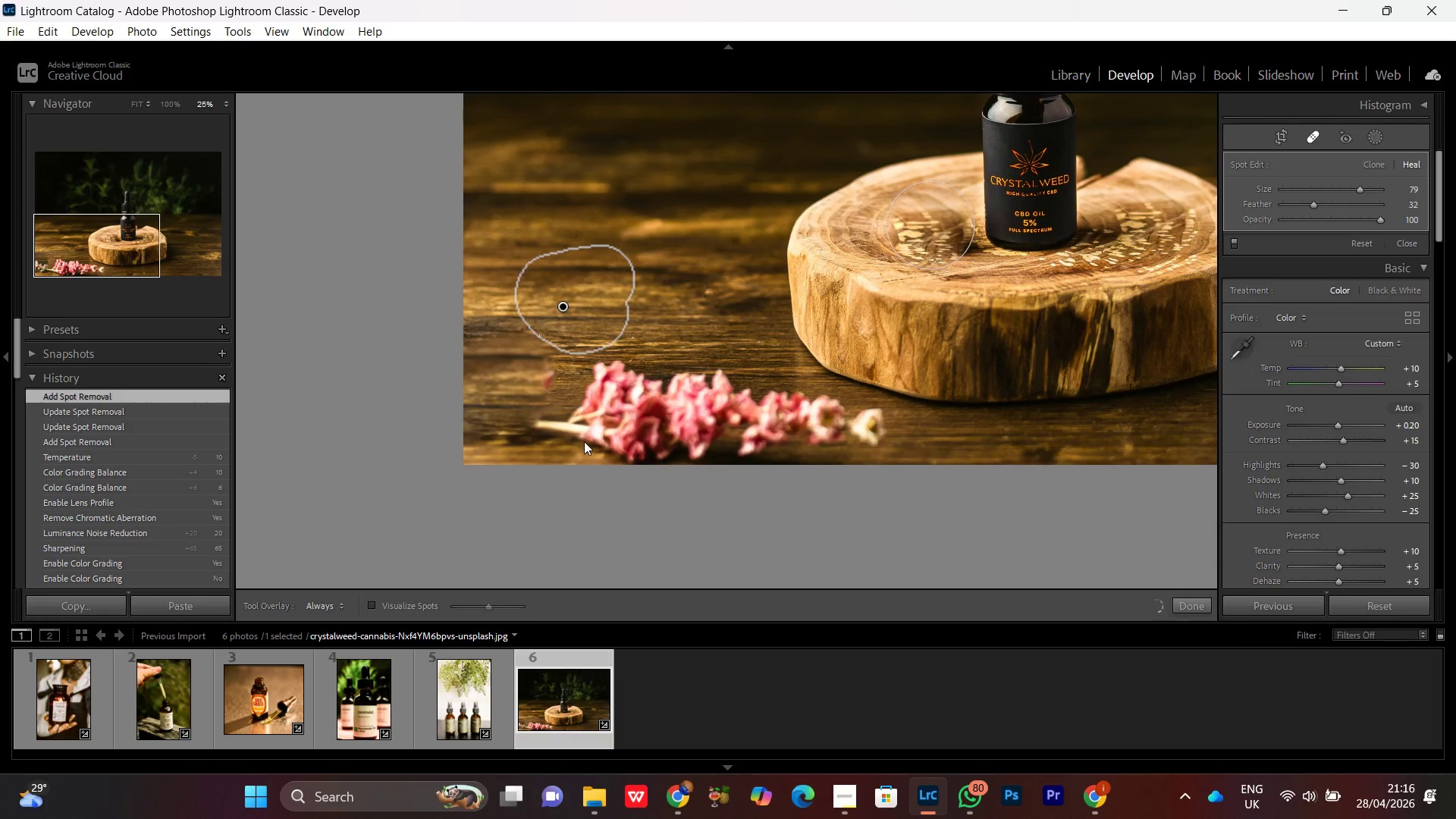 
left_click_drag(start_coordinate=[548, 434], to_coordinate=[574, 435])
 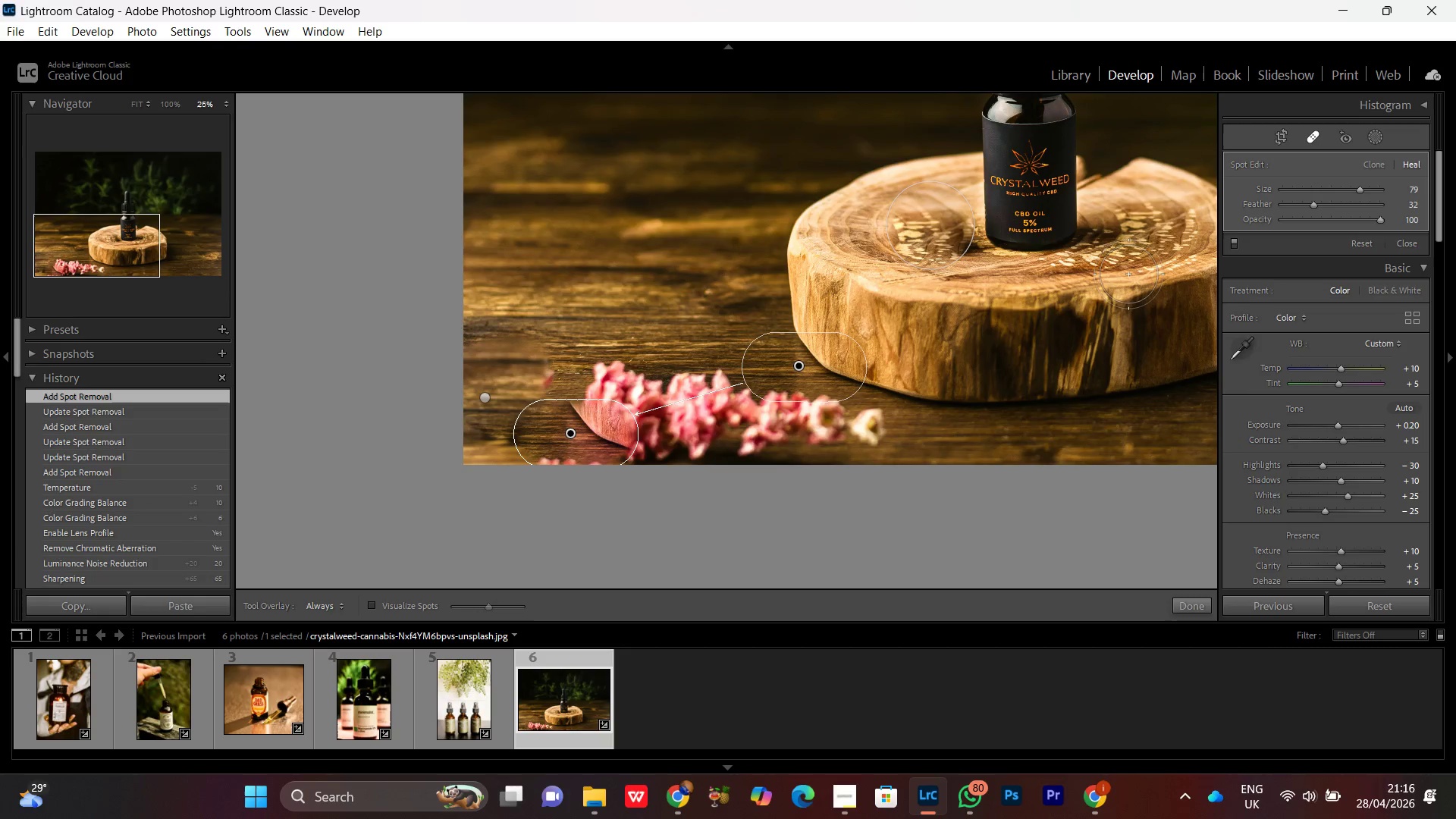 
wait(5.45)
 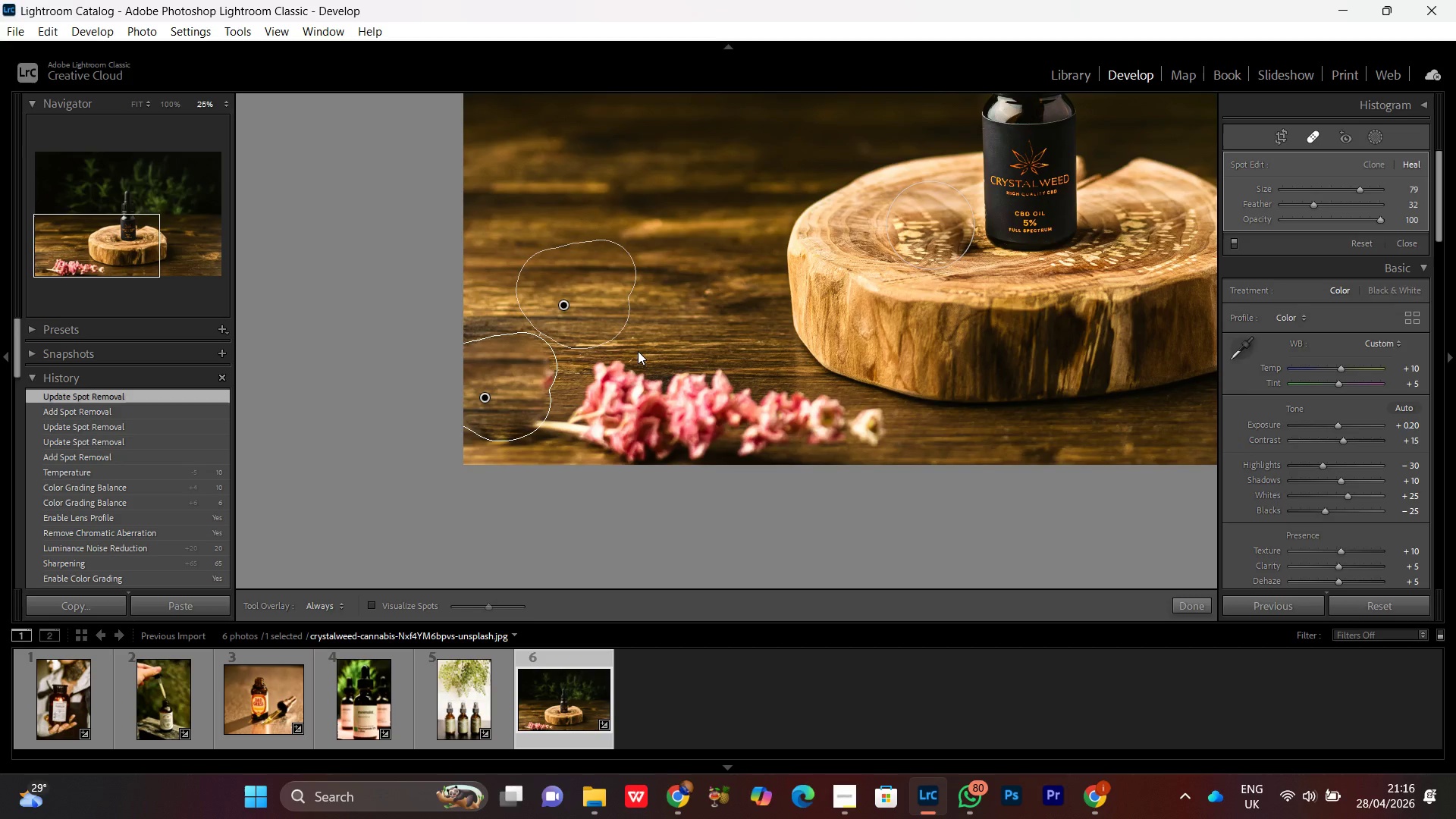 
key(Control+Z)
 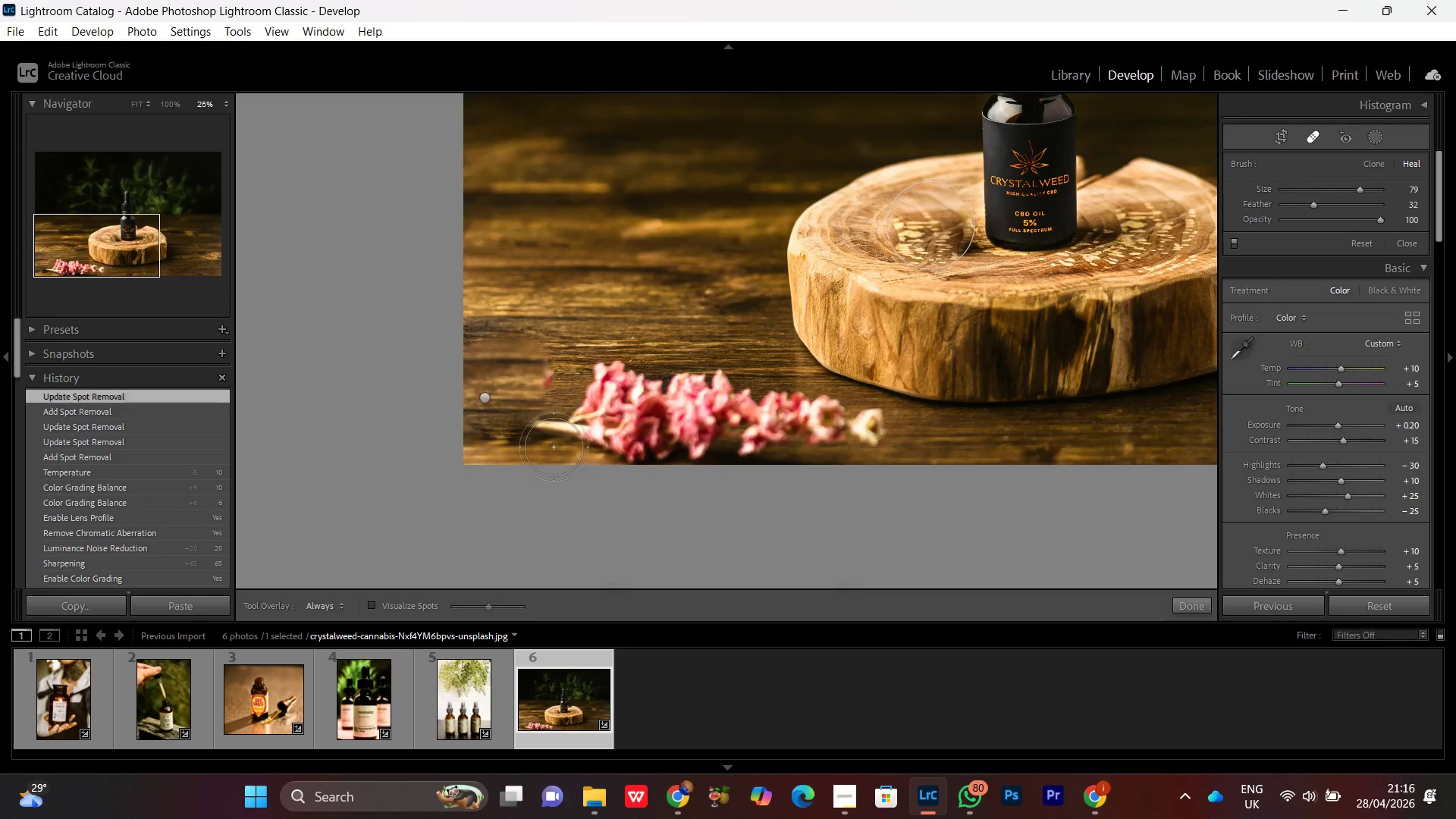 
left_click_drag(start_coordinate=[550, 435], to_coordinate=[706, 405])
 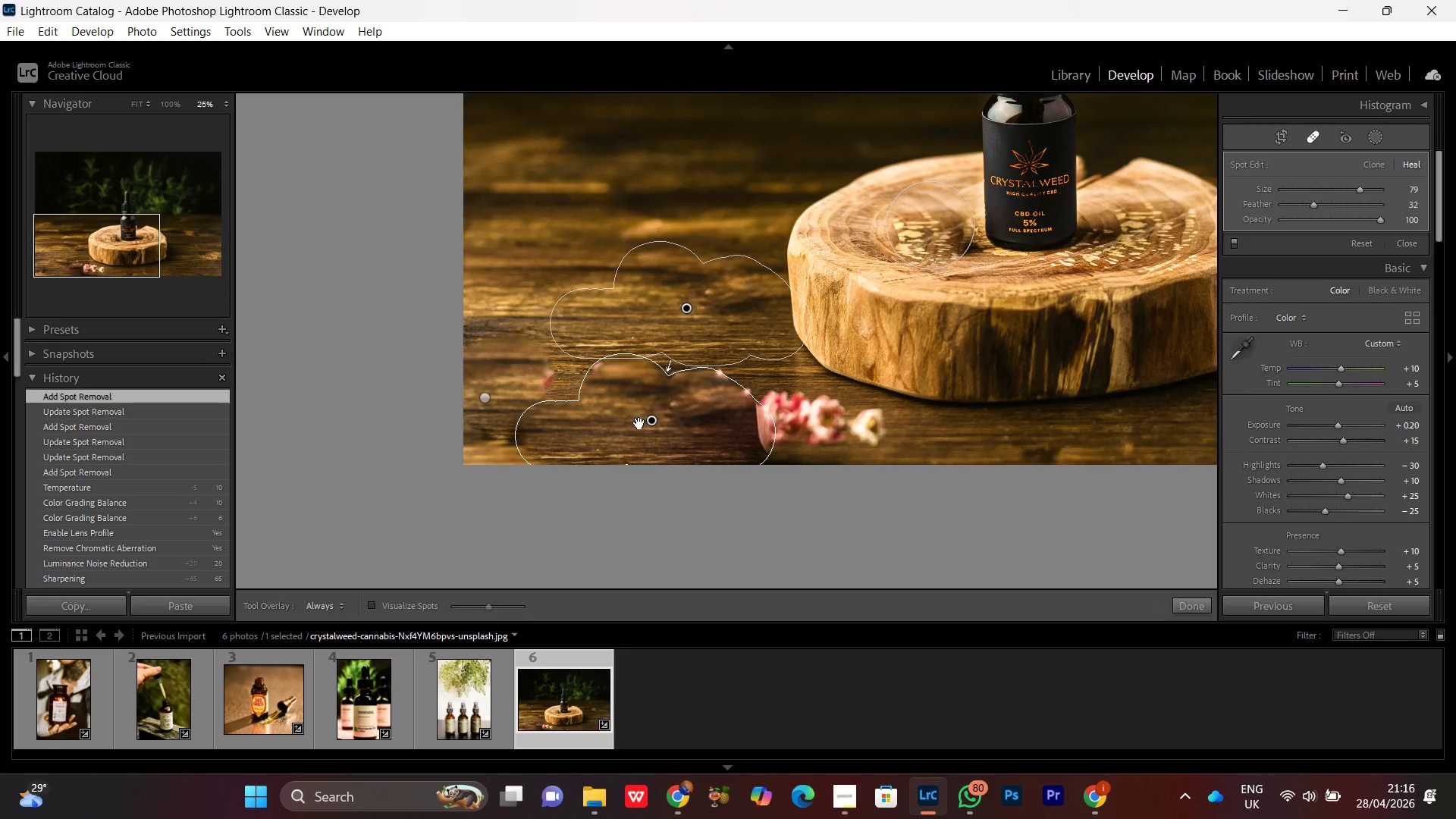 
left_click_drag(start_coordinate=[718, 325], to_coordinate=[692, 332])
 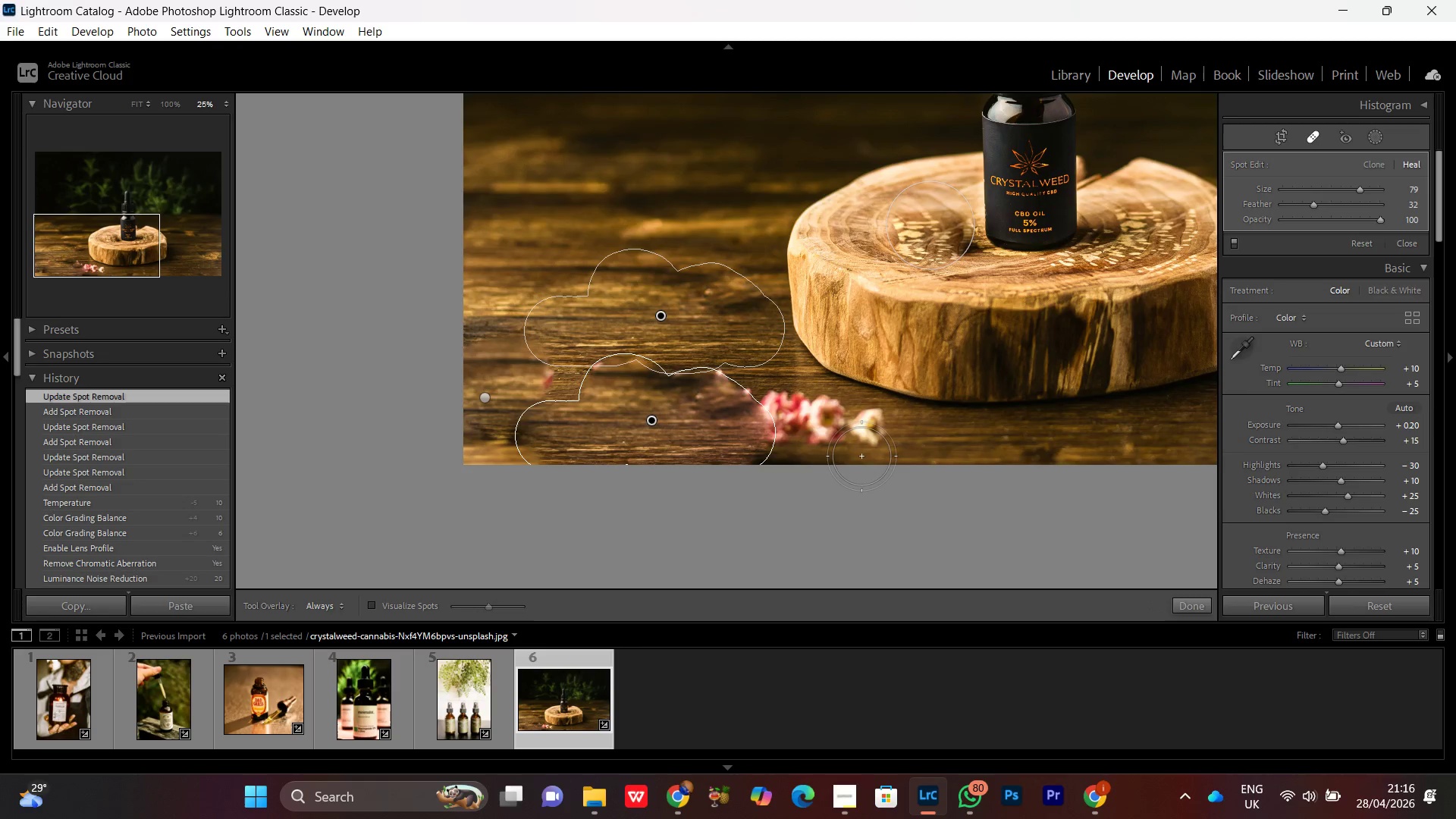 
left_click_drag(start_coordinate=[858, 455], to_coordinate=[868, 448])
 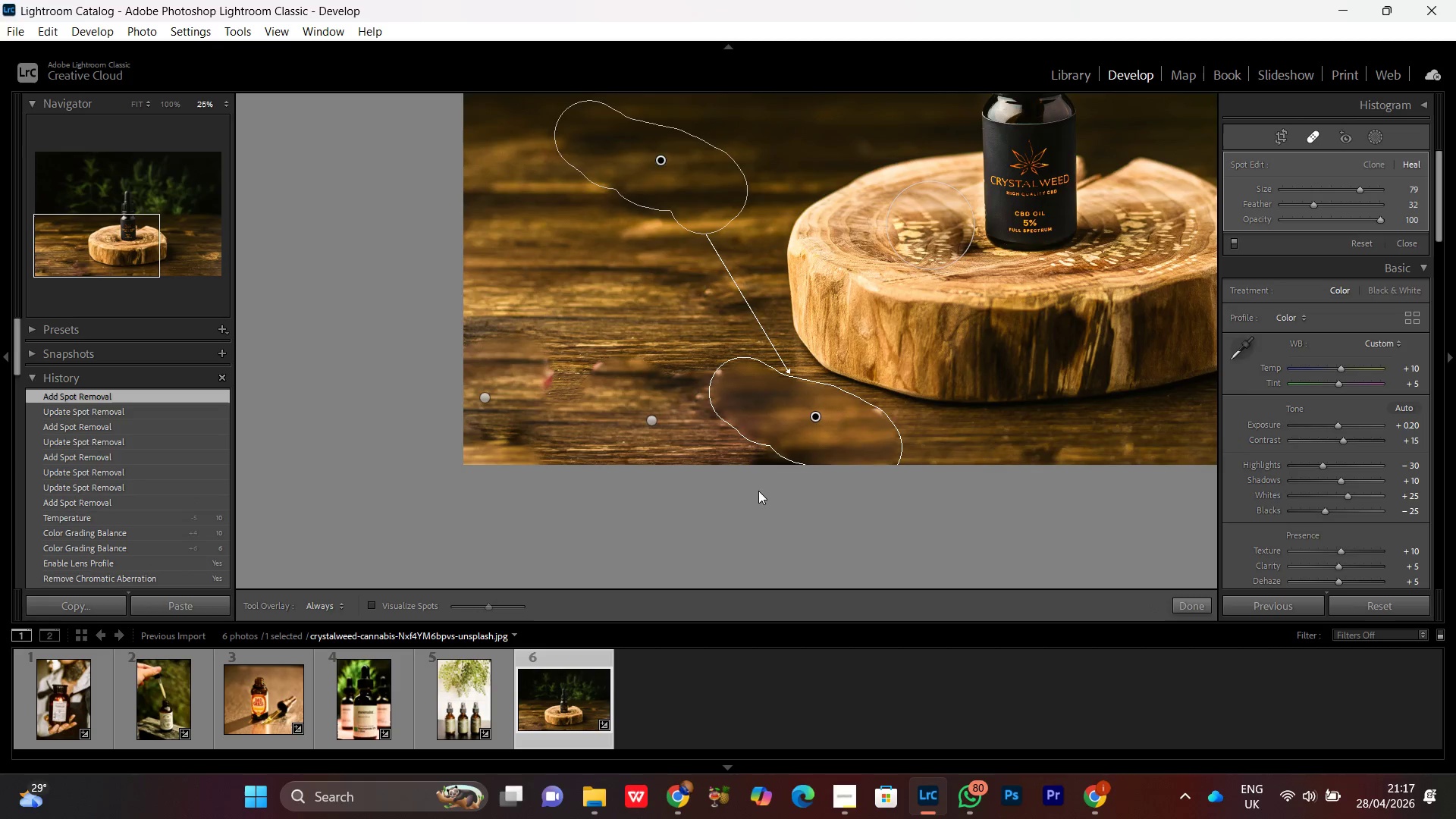 
wait(5.45)
 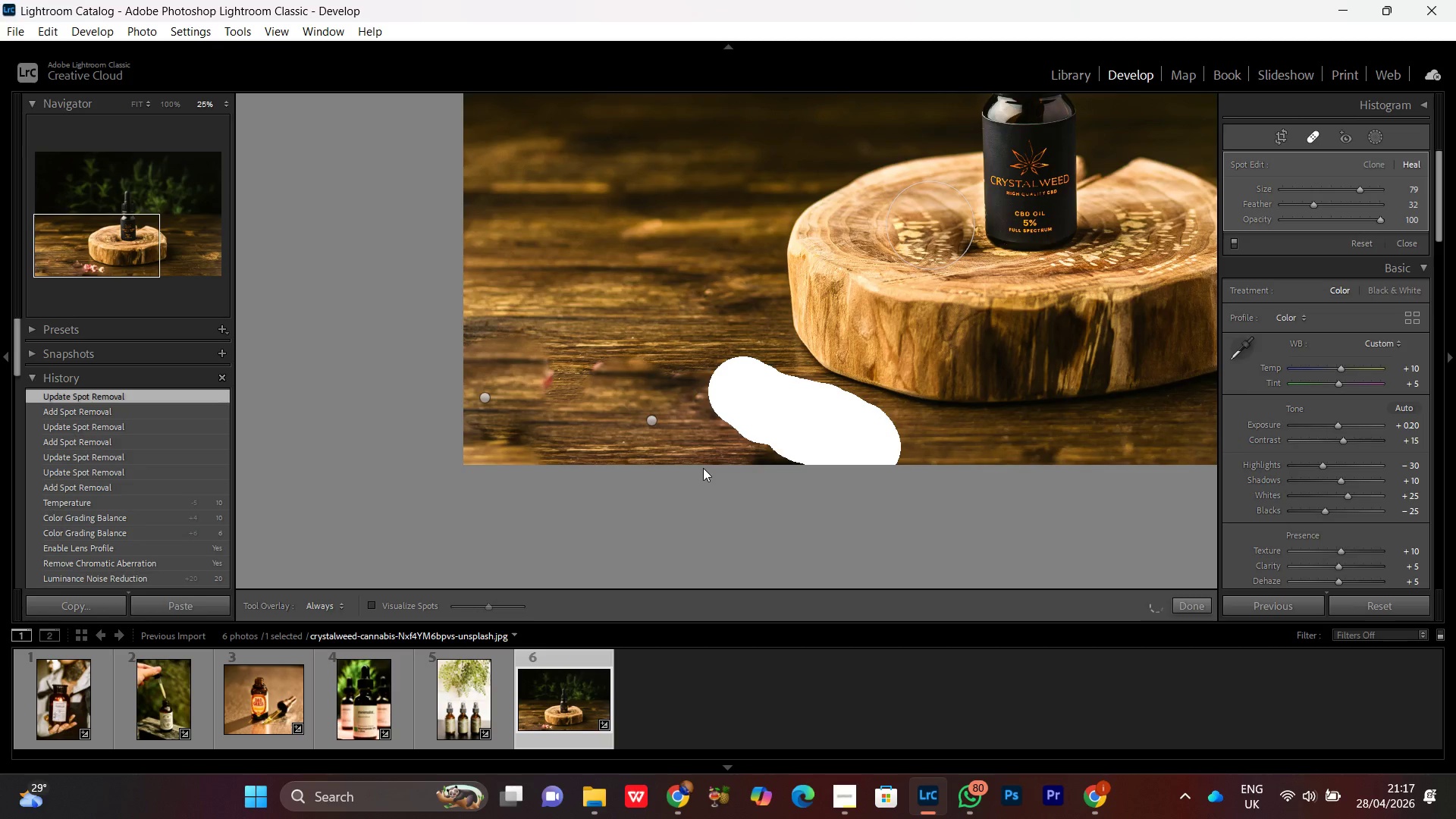 
left_click_drag(start_coordinate=[672, 166], to_coordinate=[686, 328])
 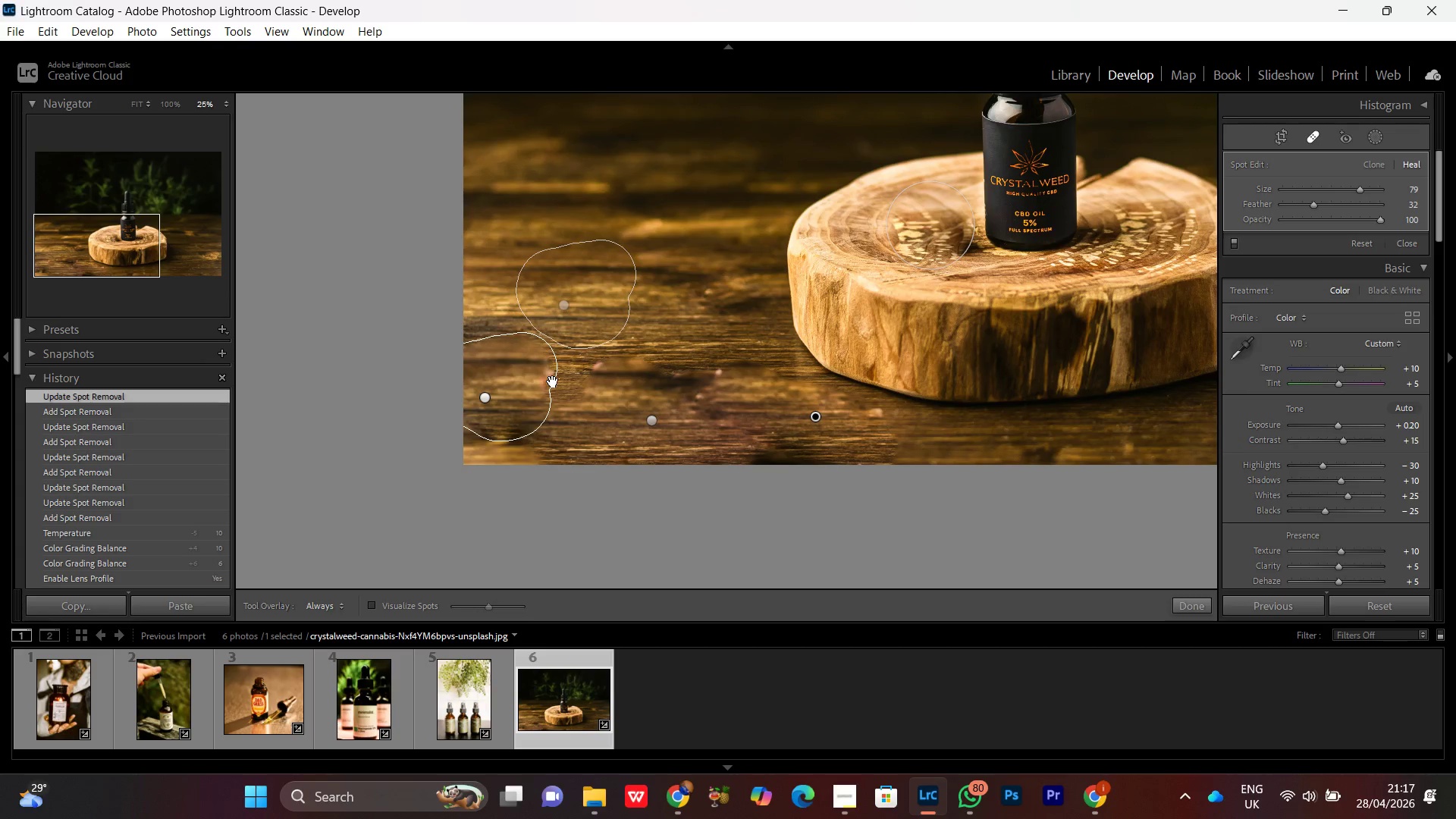 
left_click([560, 381])
 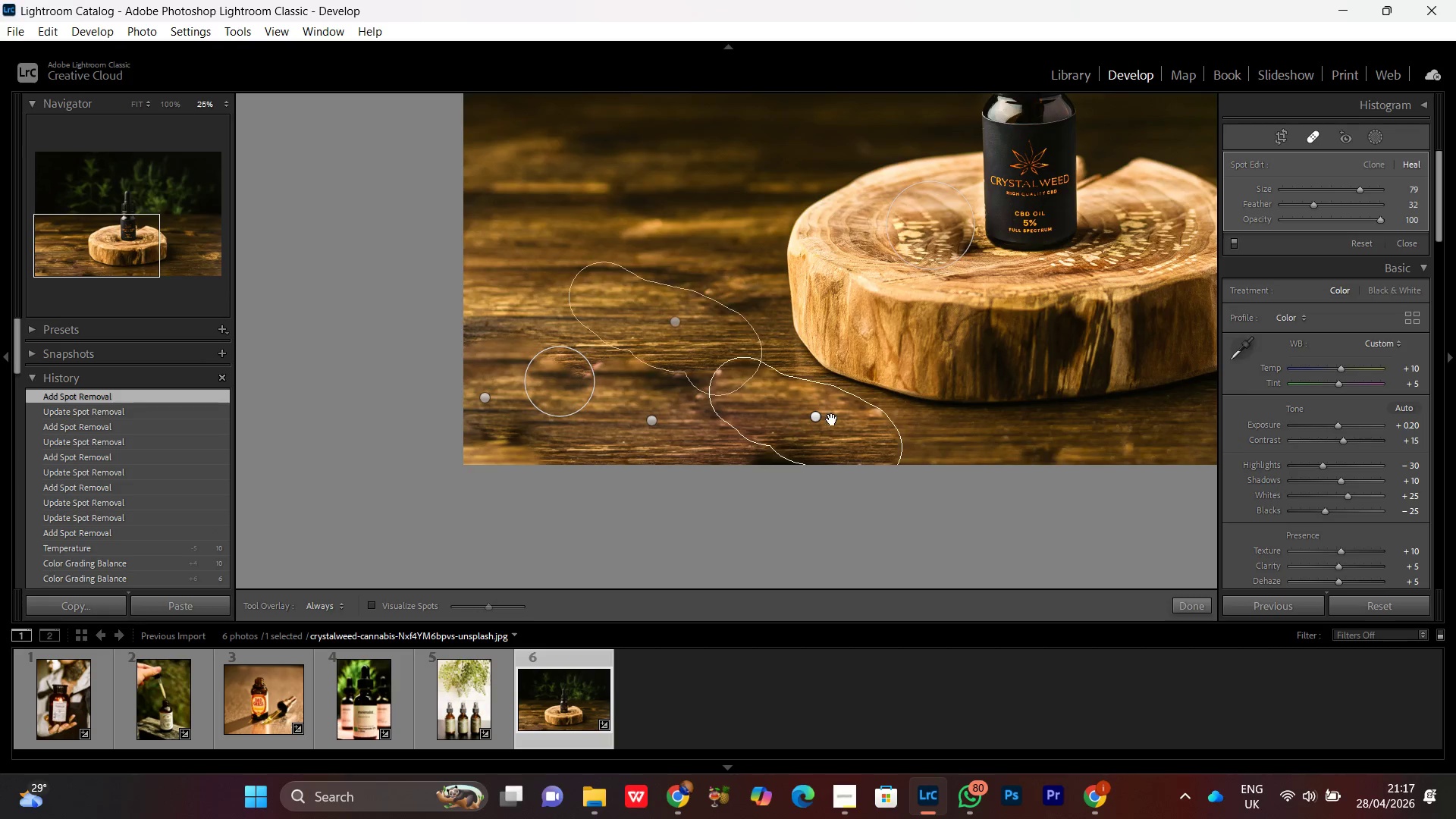 
left_click([1306, 138])
 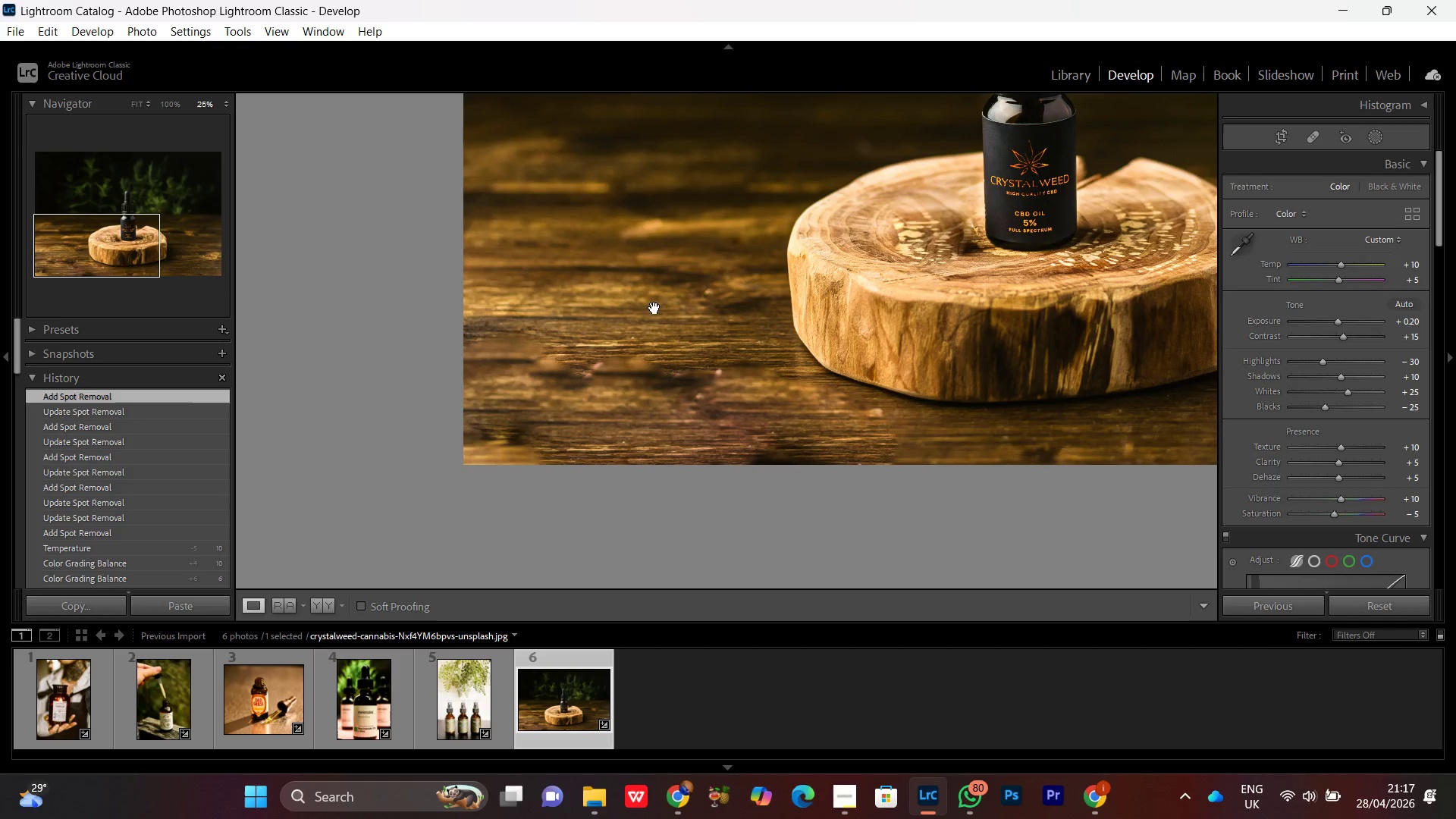 
left_click([654, 308])
 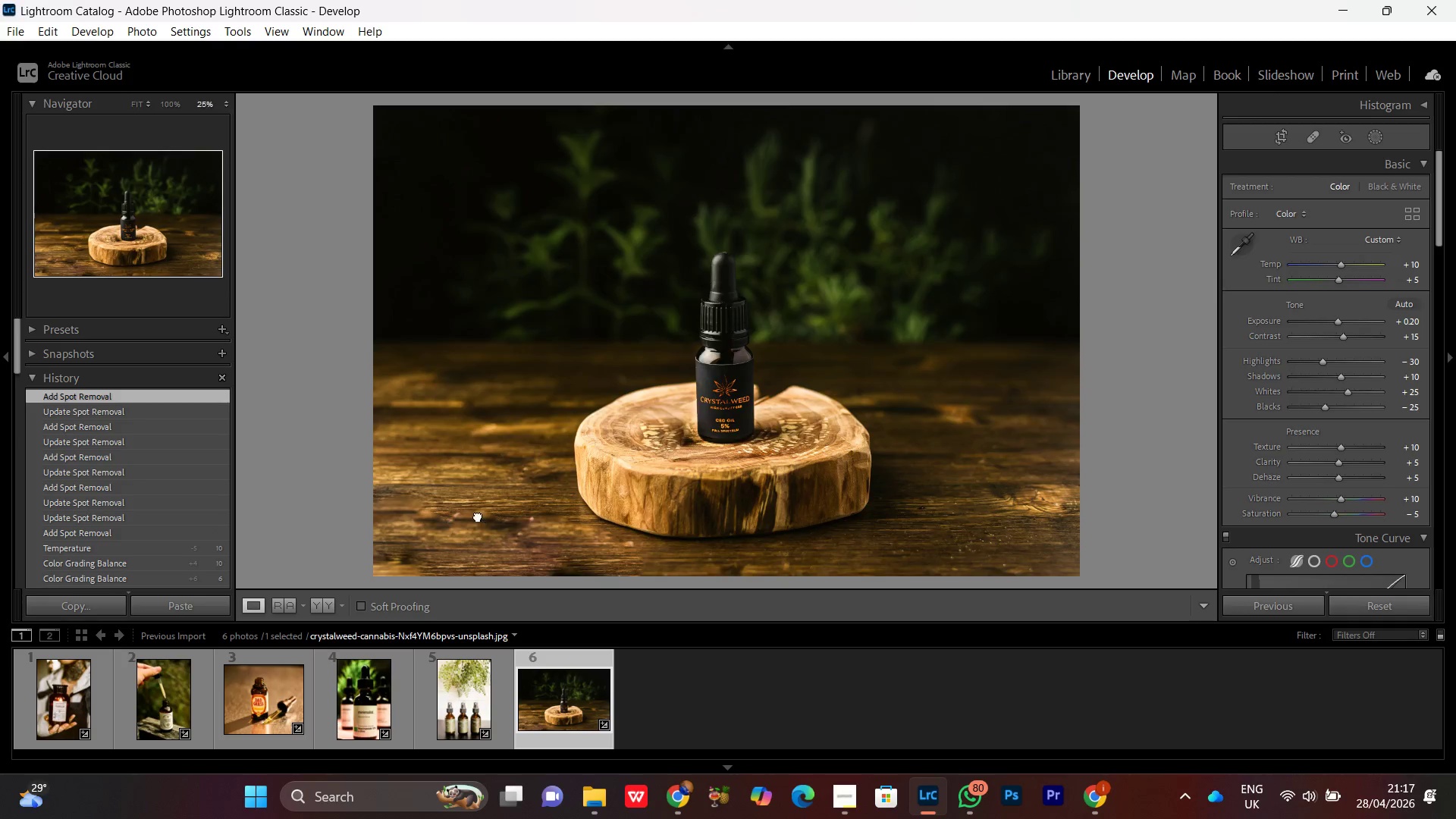 
double_click([478, 516])
 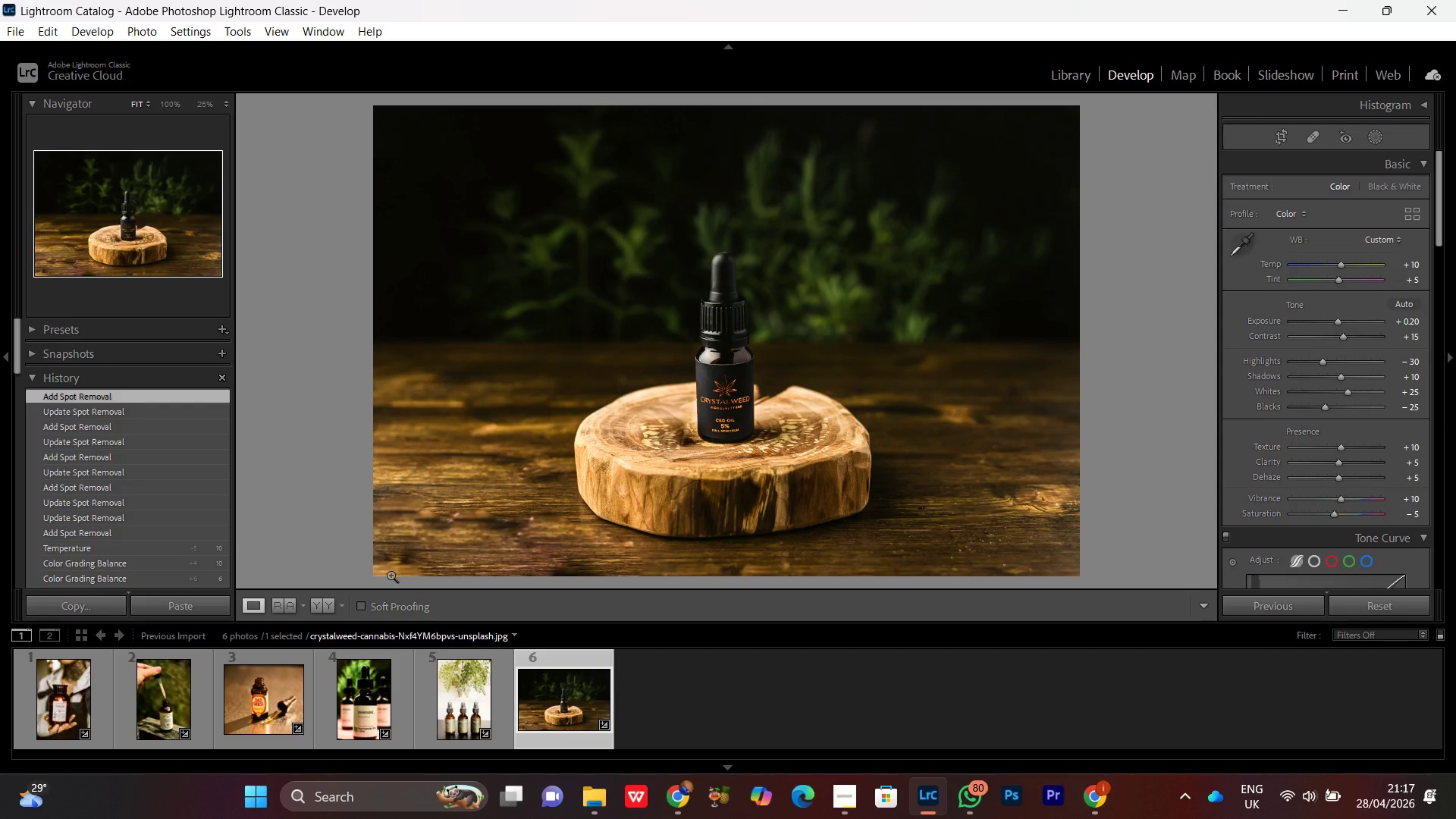 
left_click([325, 604])
 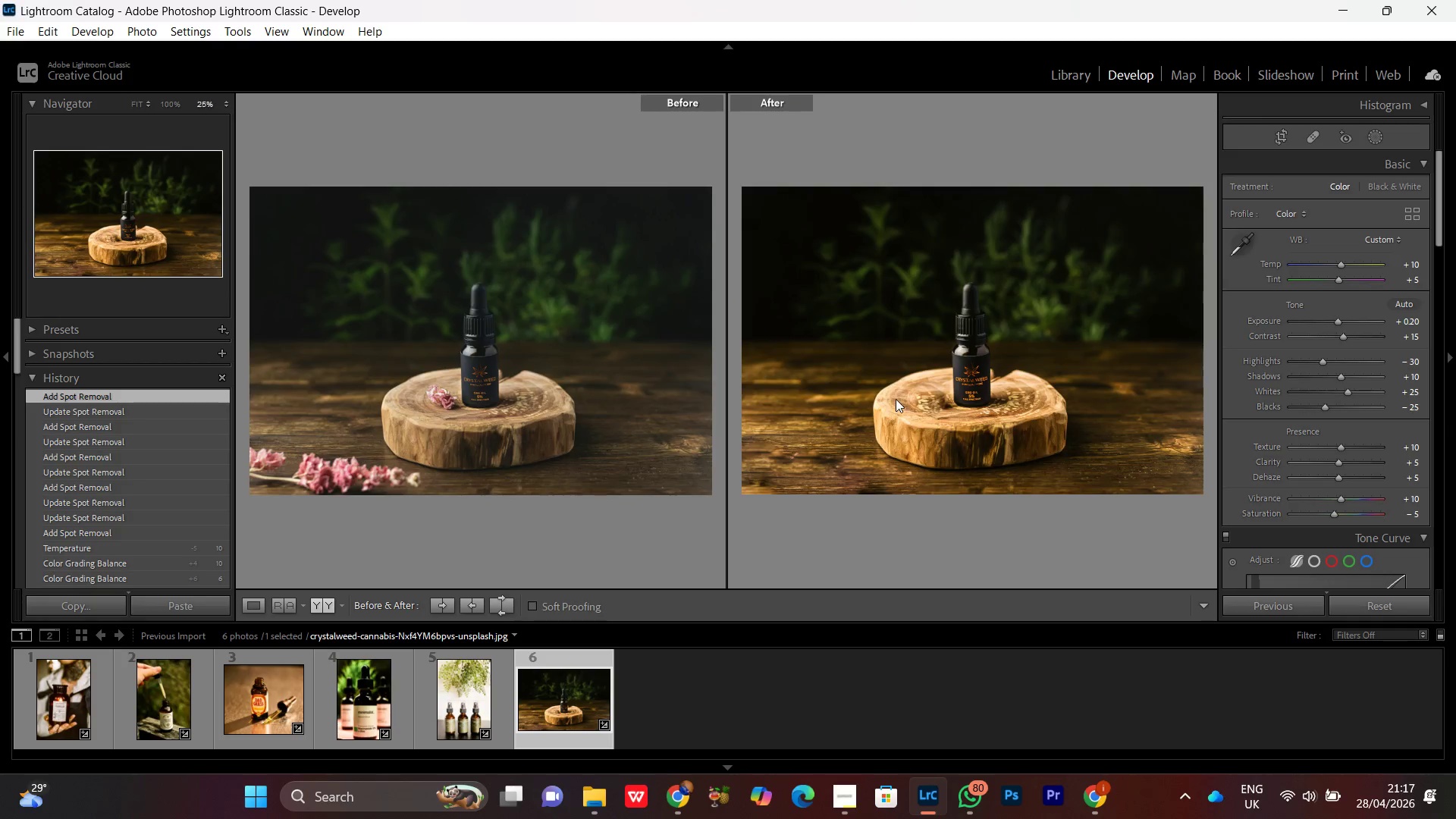 
double_click([896, 399])
 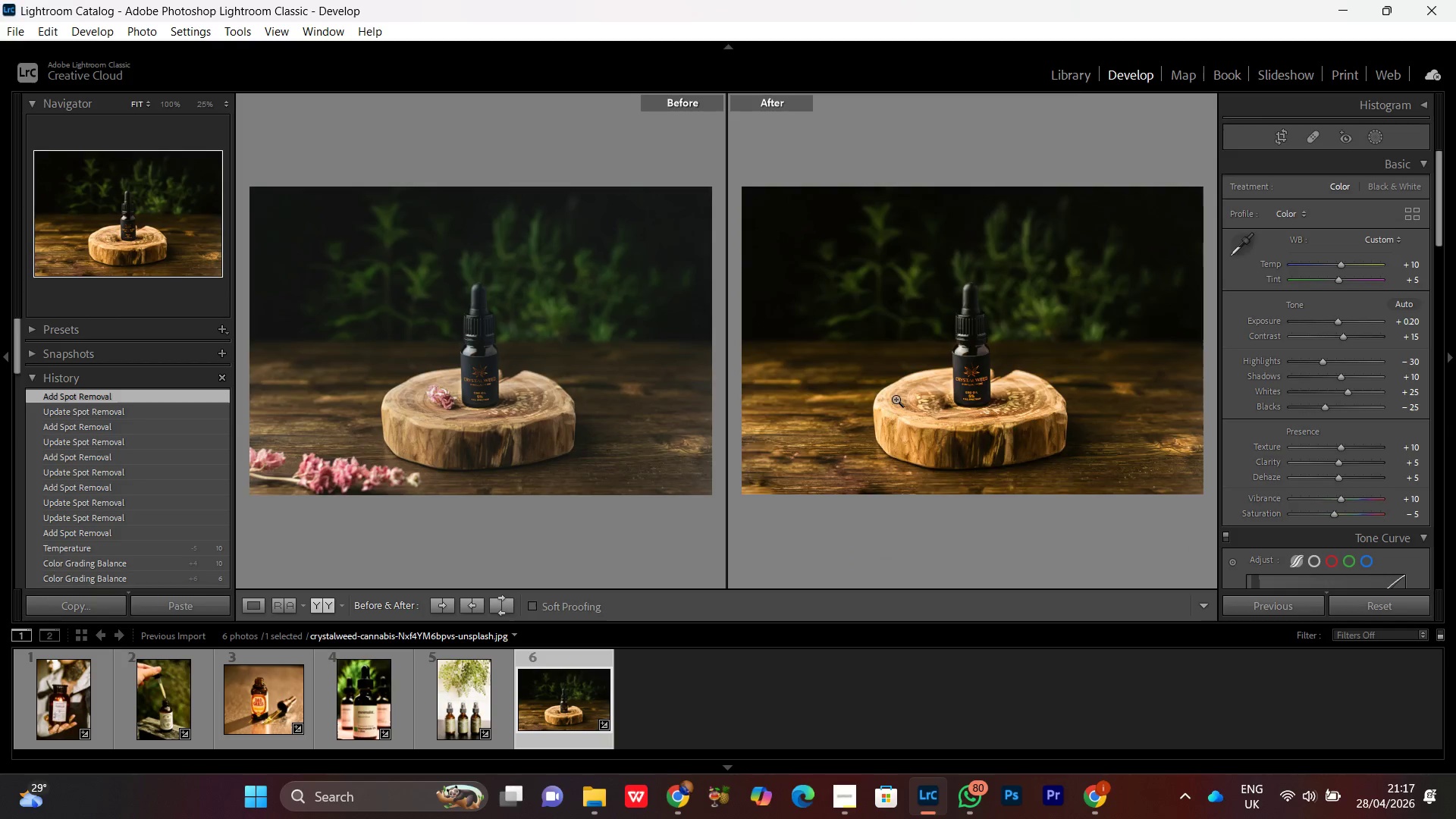 
triple_click([896, 399])
 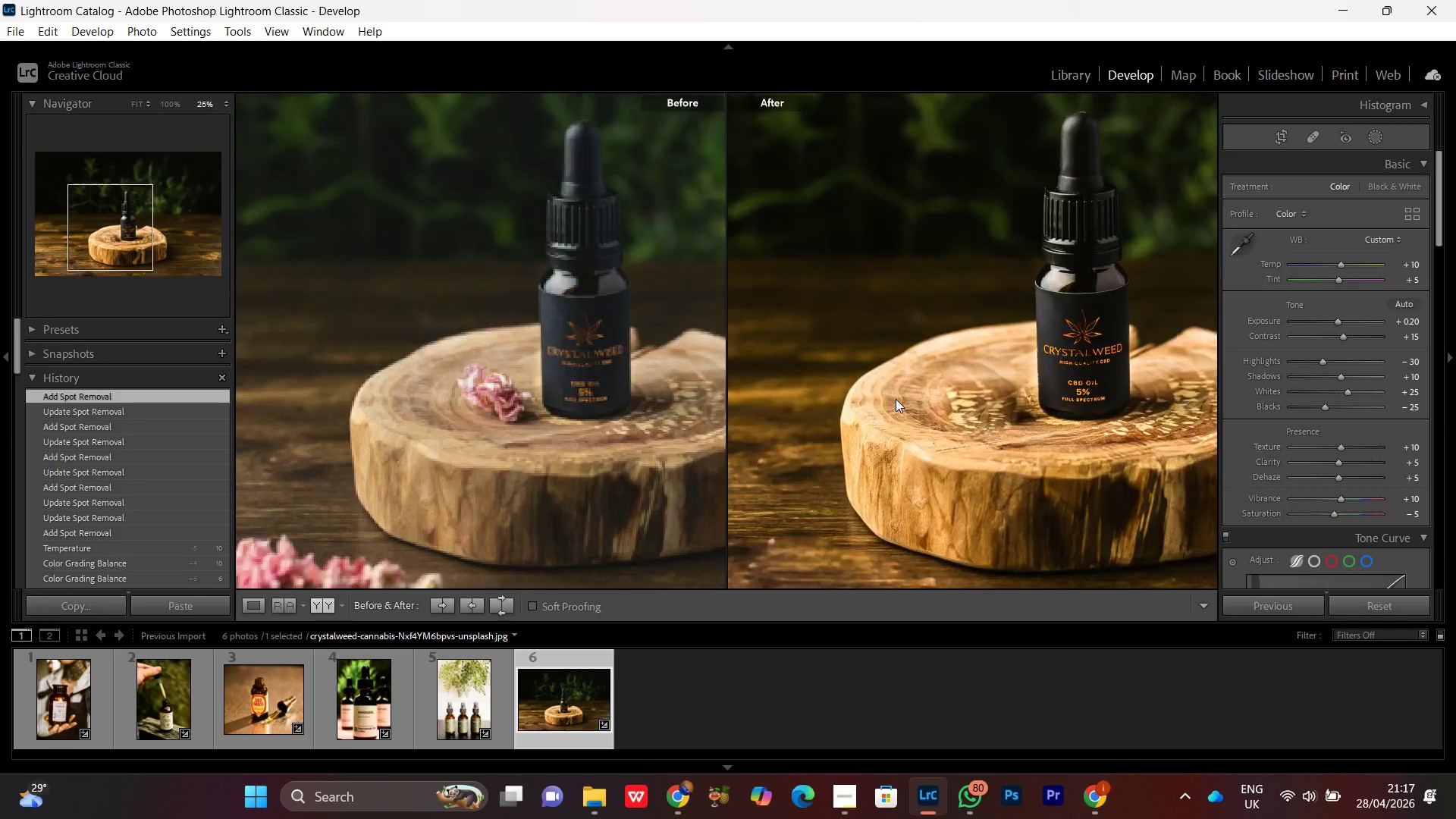 
triple_click([896, 399])
 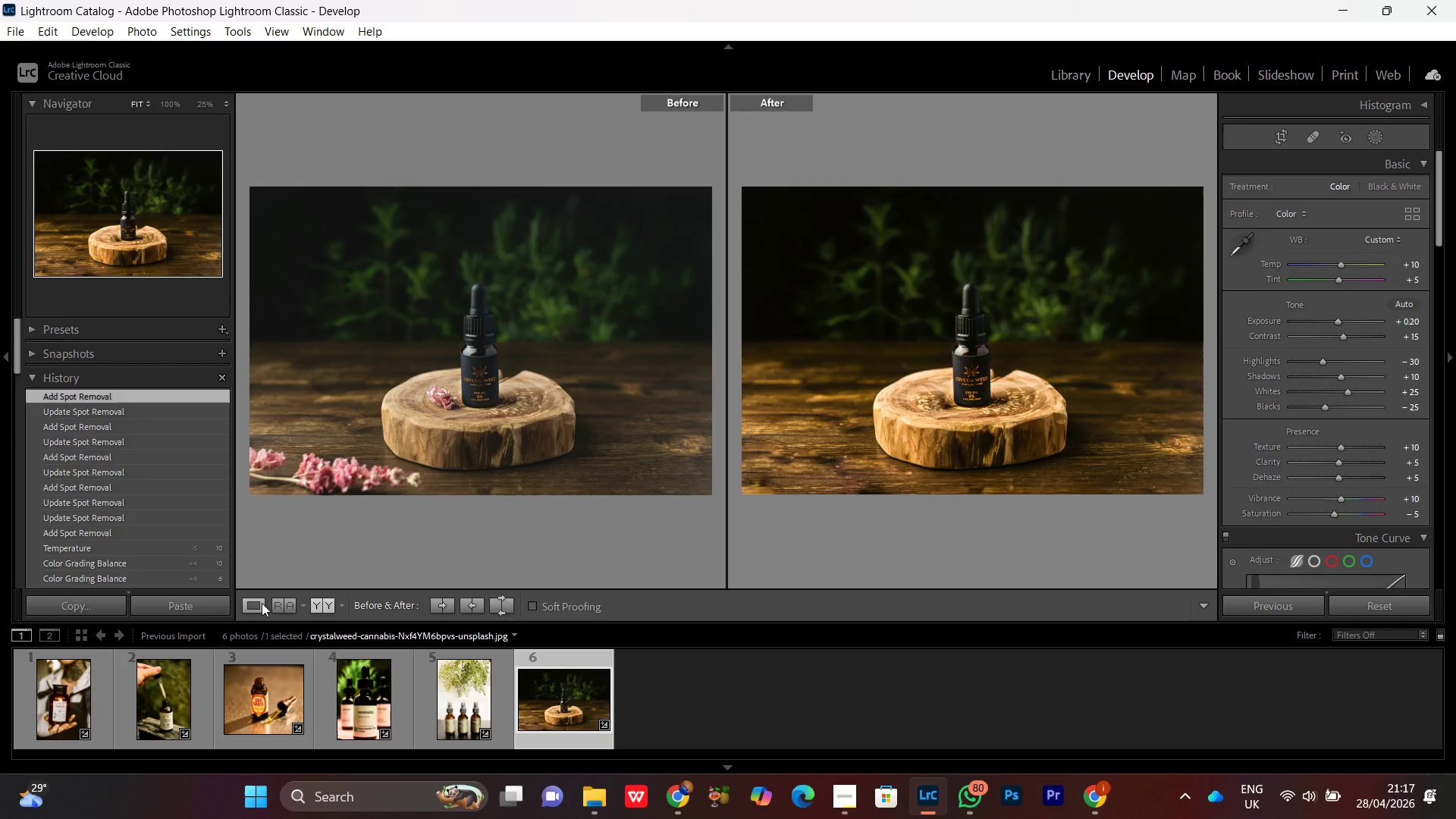 
left_click([259, 603])
 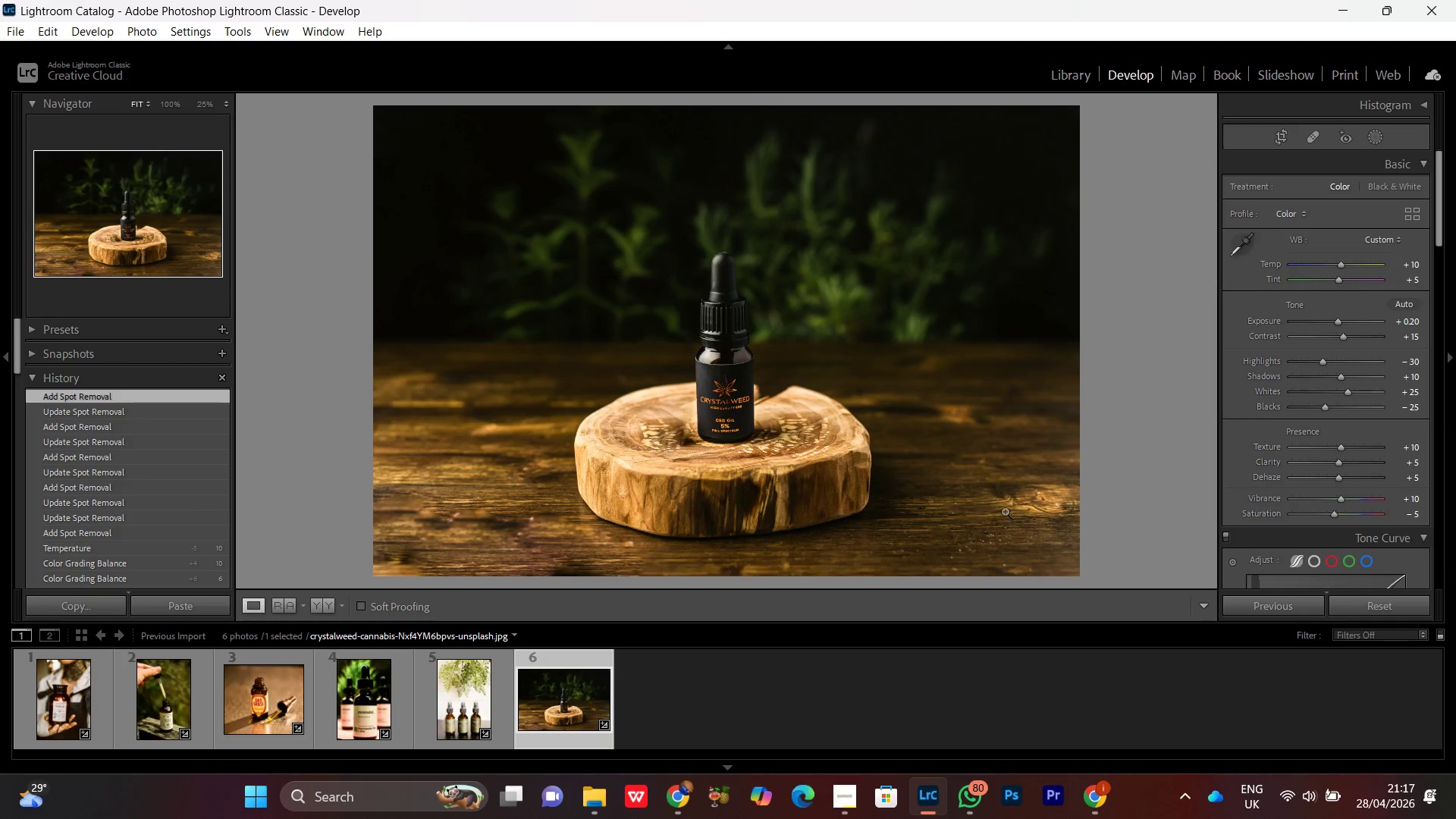 
left_click([1018, 494])
 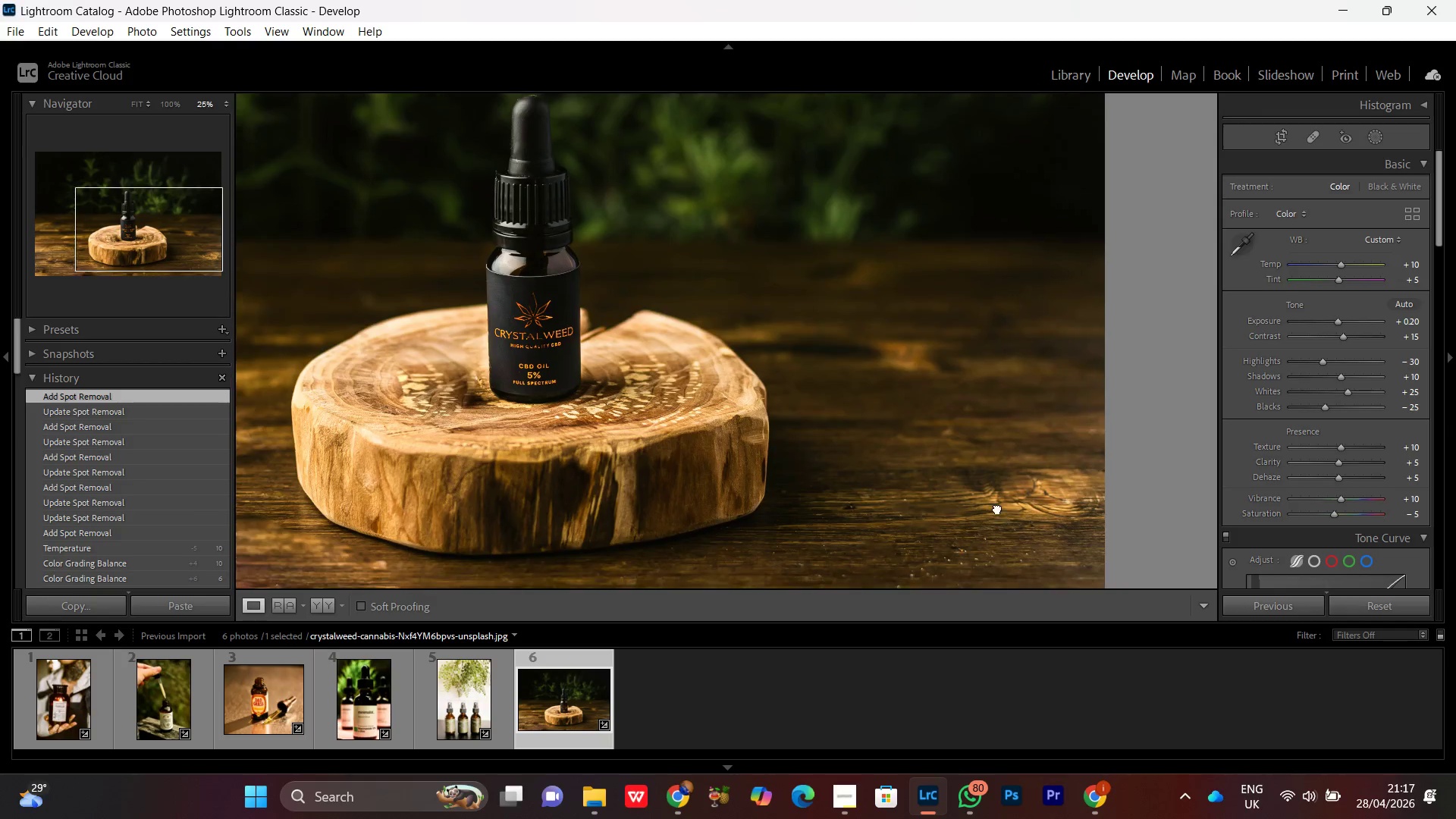 
left_click_drag(start_coordinate=[1021, 529], to_coordinate=[945, 437])
 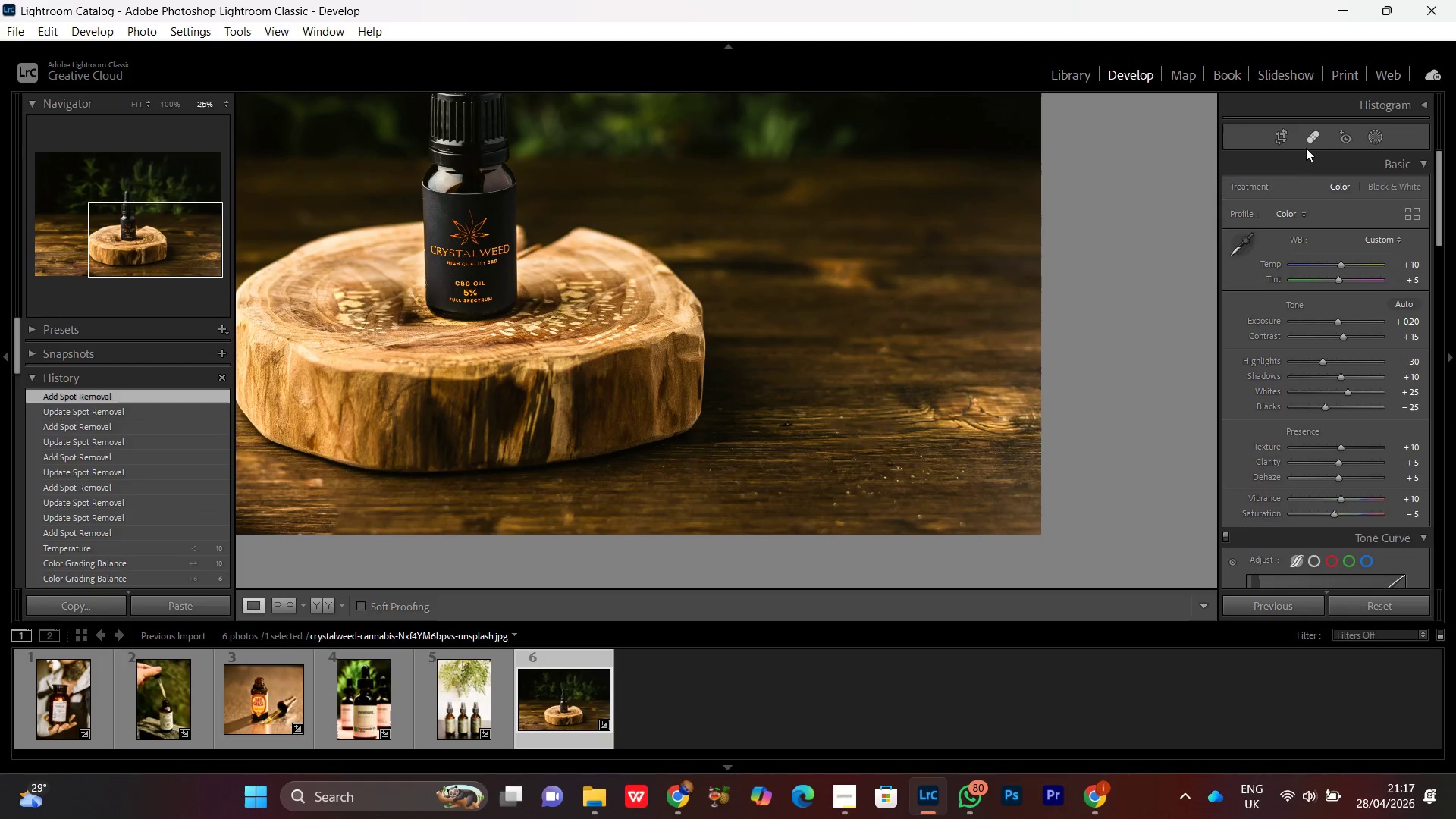 
left_click([1309, 140])
 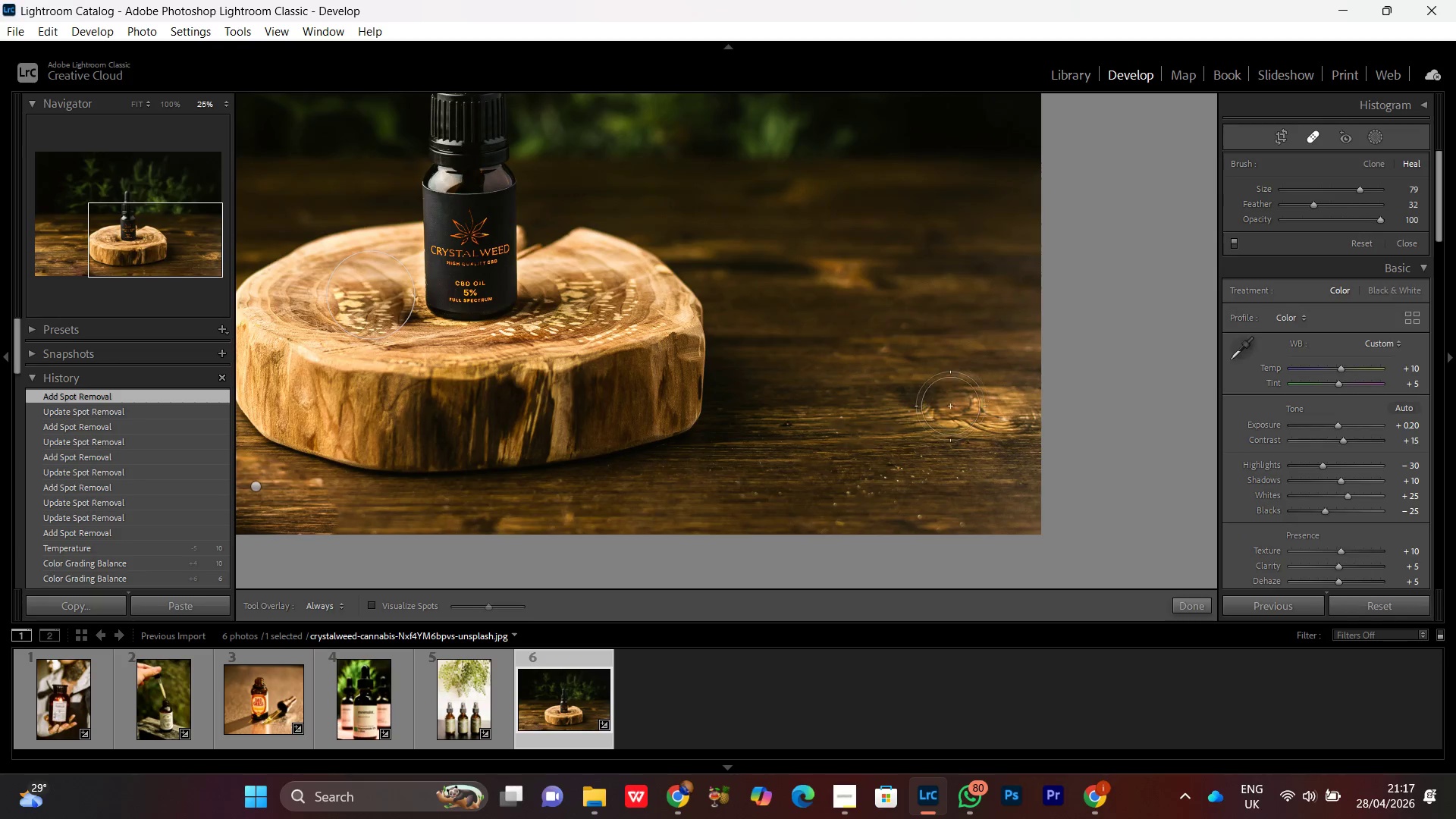 
left_click_drag(start_coordinate=[930, 404], to_coordinate=[1024, 408])
 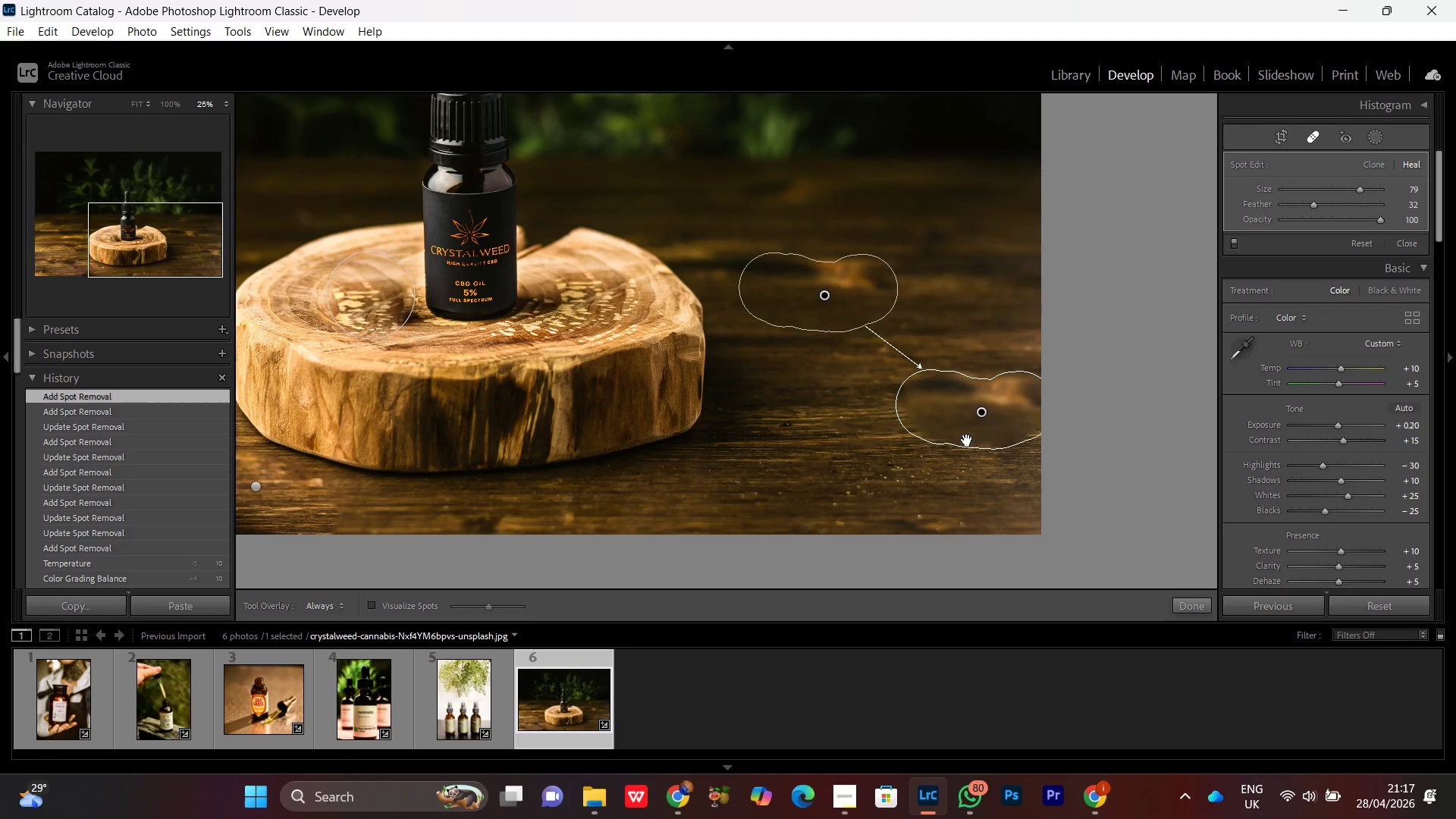 
left_click_drag(start_coordinate=[830, 301], to_coordinate=[993, 491])
 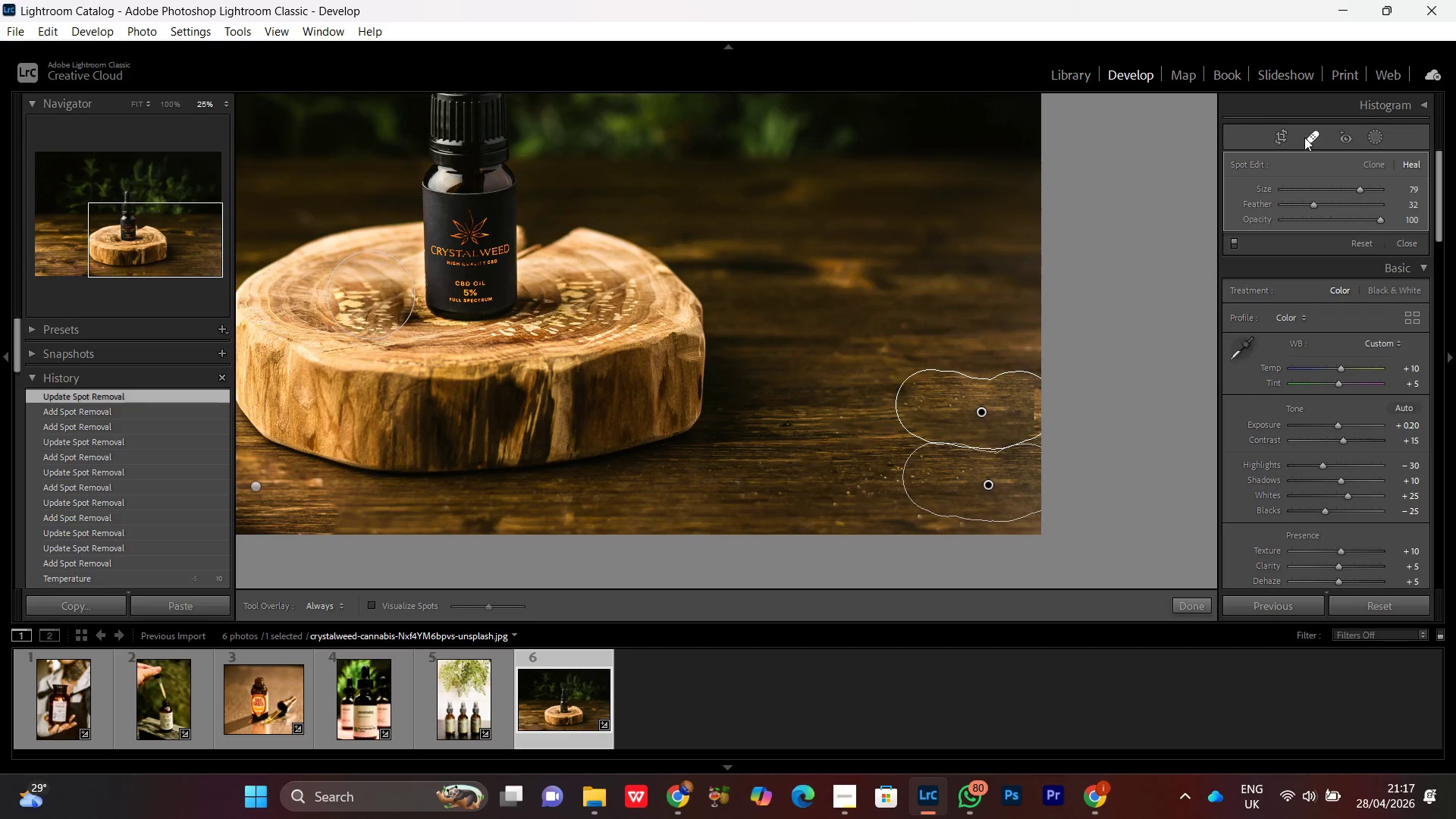 
left_click([1313, 141])
 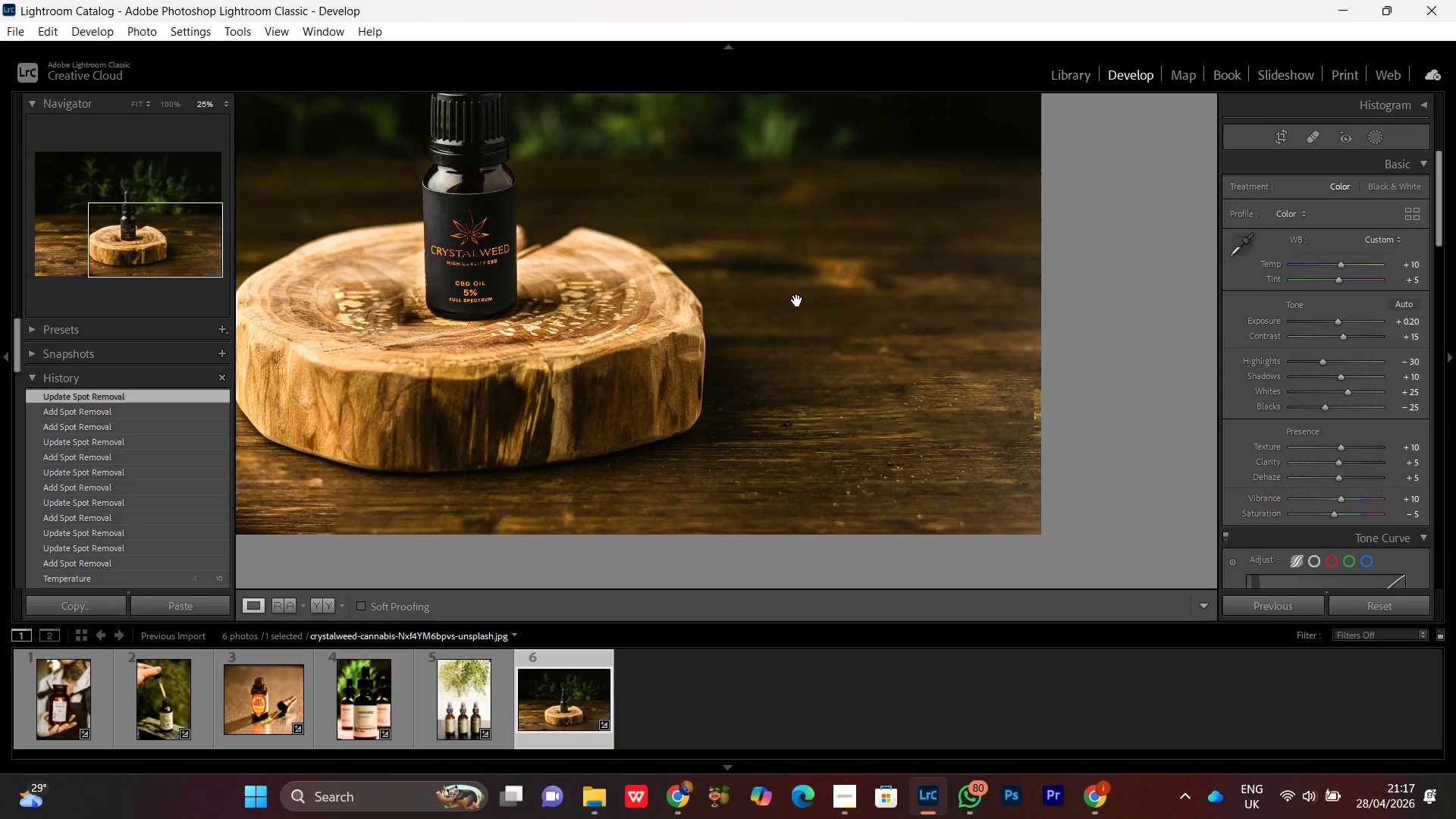 
left_click([797, 300])
 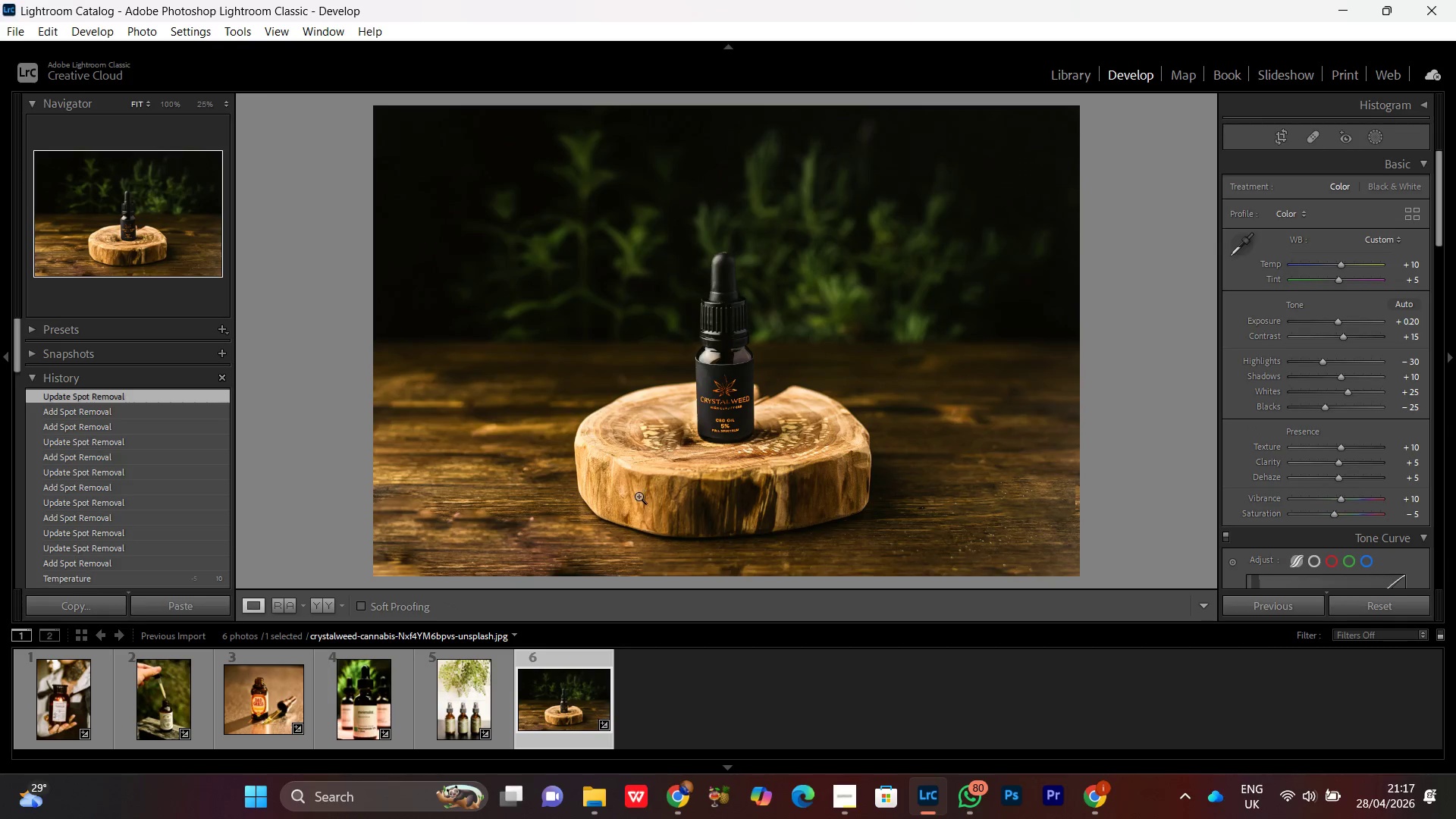 
left_click([638, 496])
 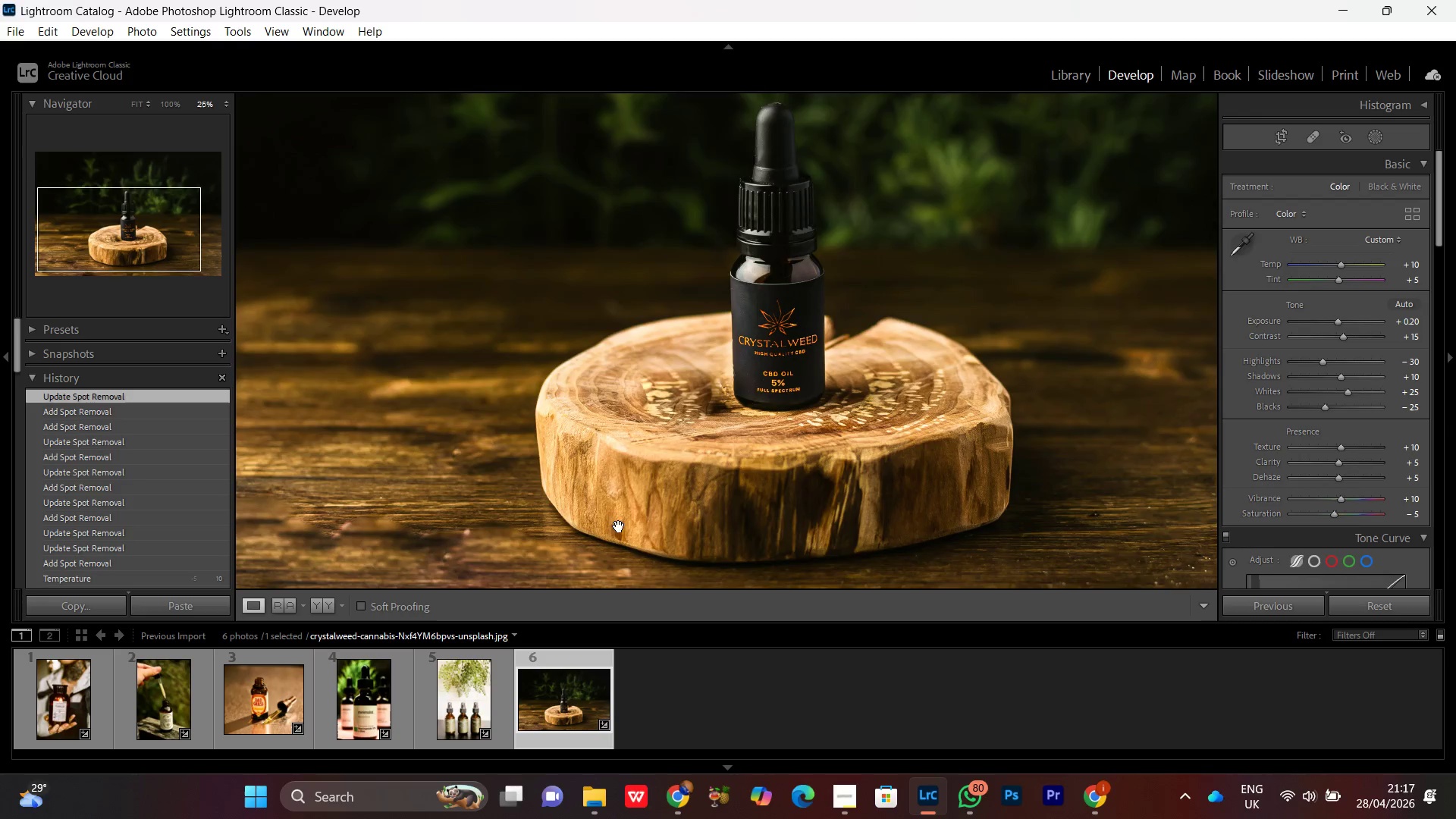 
left_click_drag(start_coordinate=[617, 526], to_coordinate=[629, 438])
 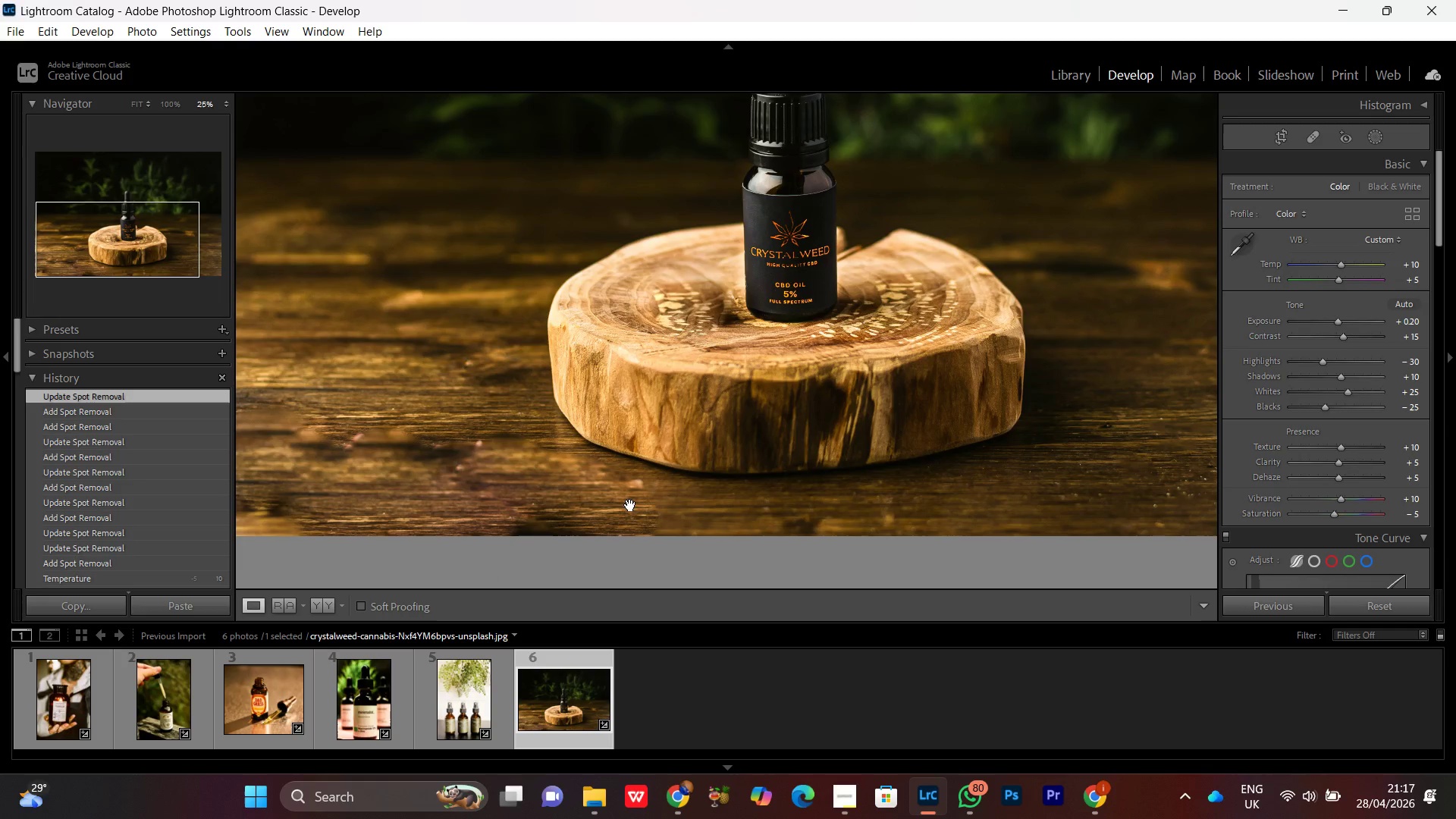 
key(Control+Equal)
 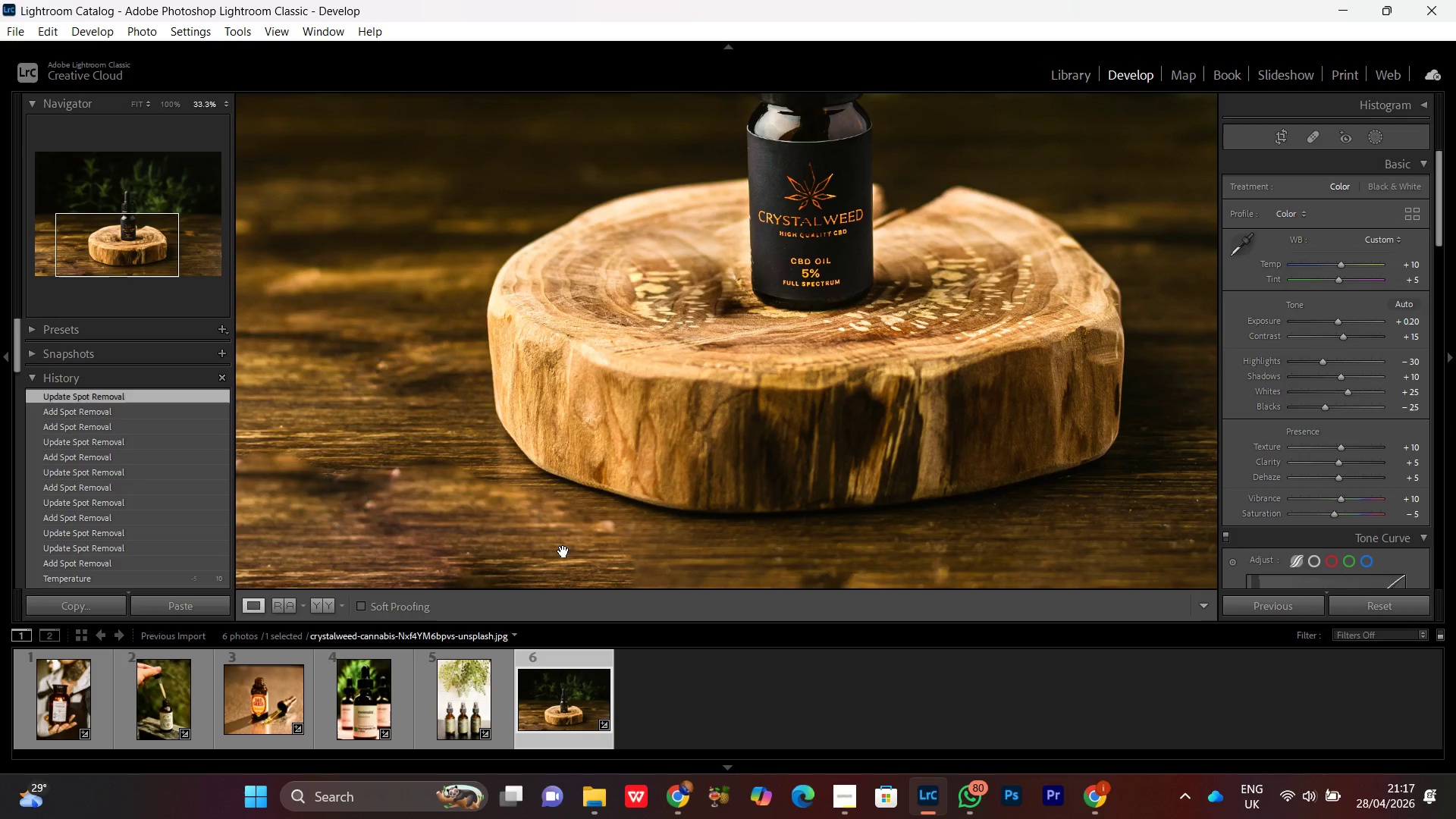 
left_click_drag(start_coordinate=[589, 532], to_coordinate=[608, 454])
 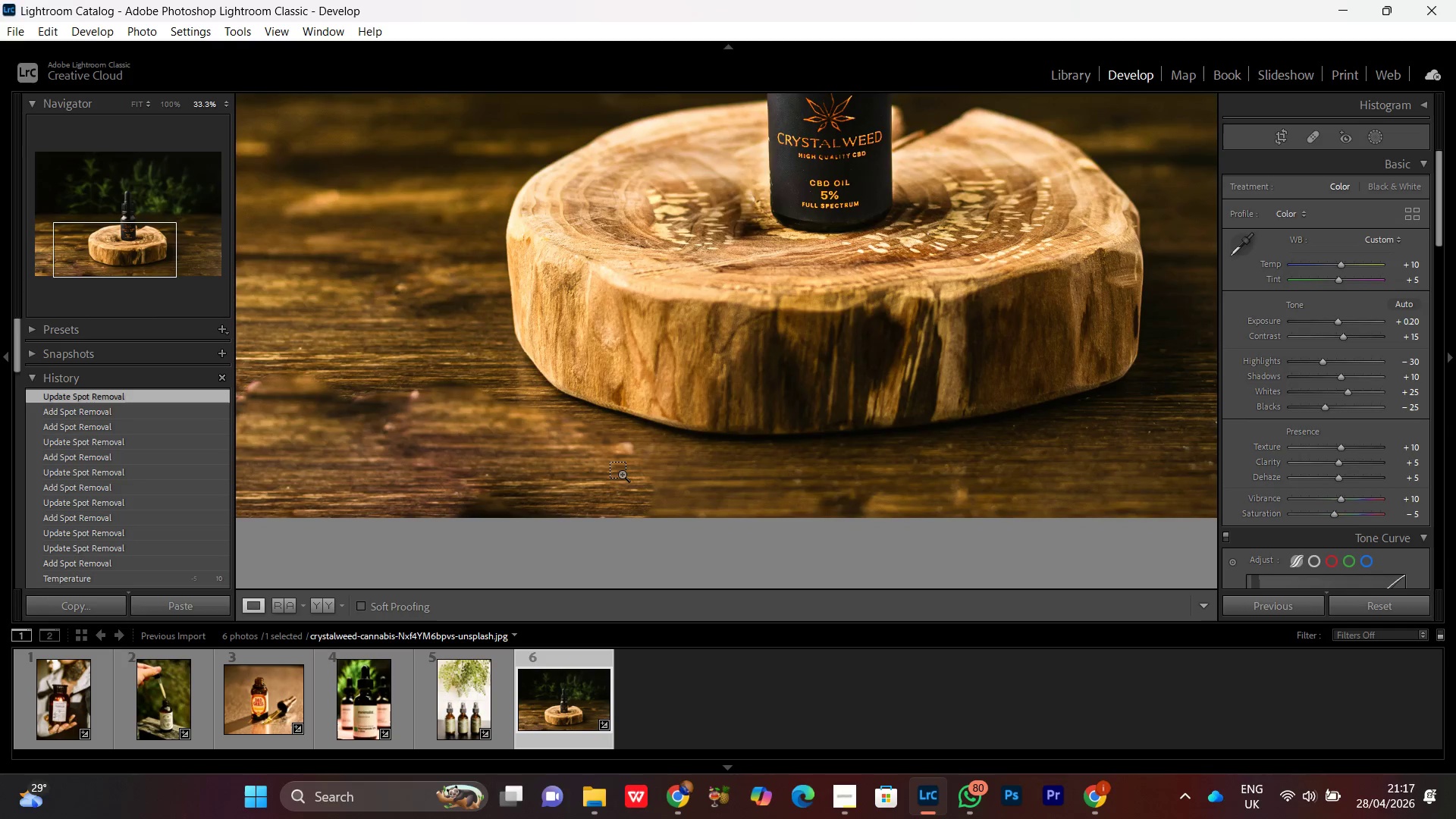 
key(Control+Equal)
 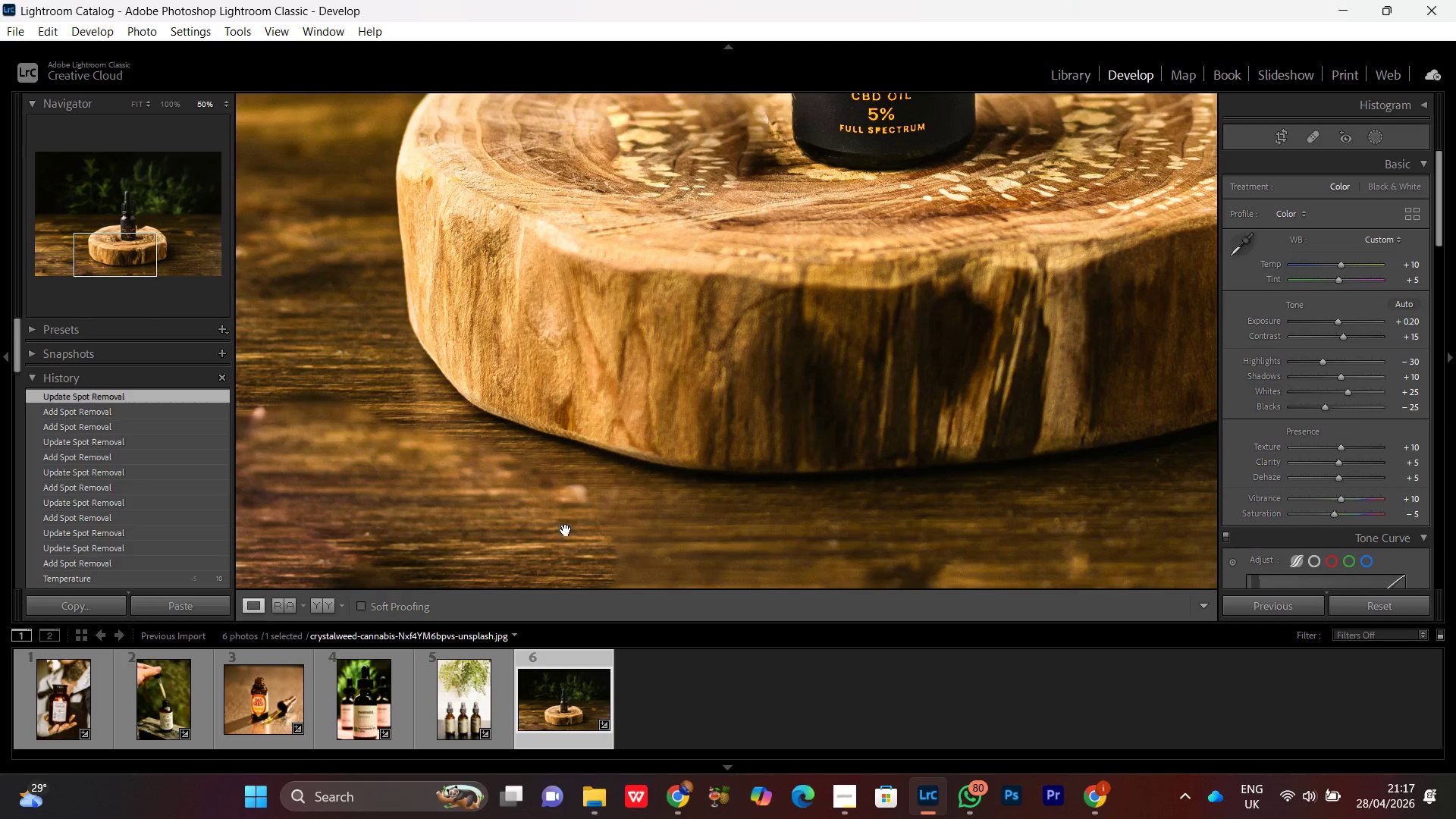 
left_click_drag(start_coordinate=[566, 530], to_coordinate=[604, 486])
 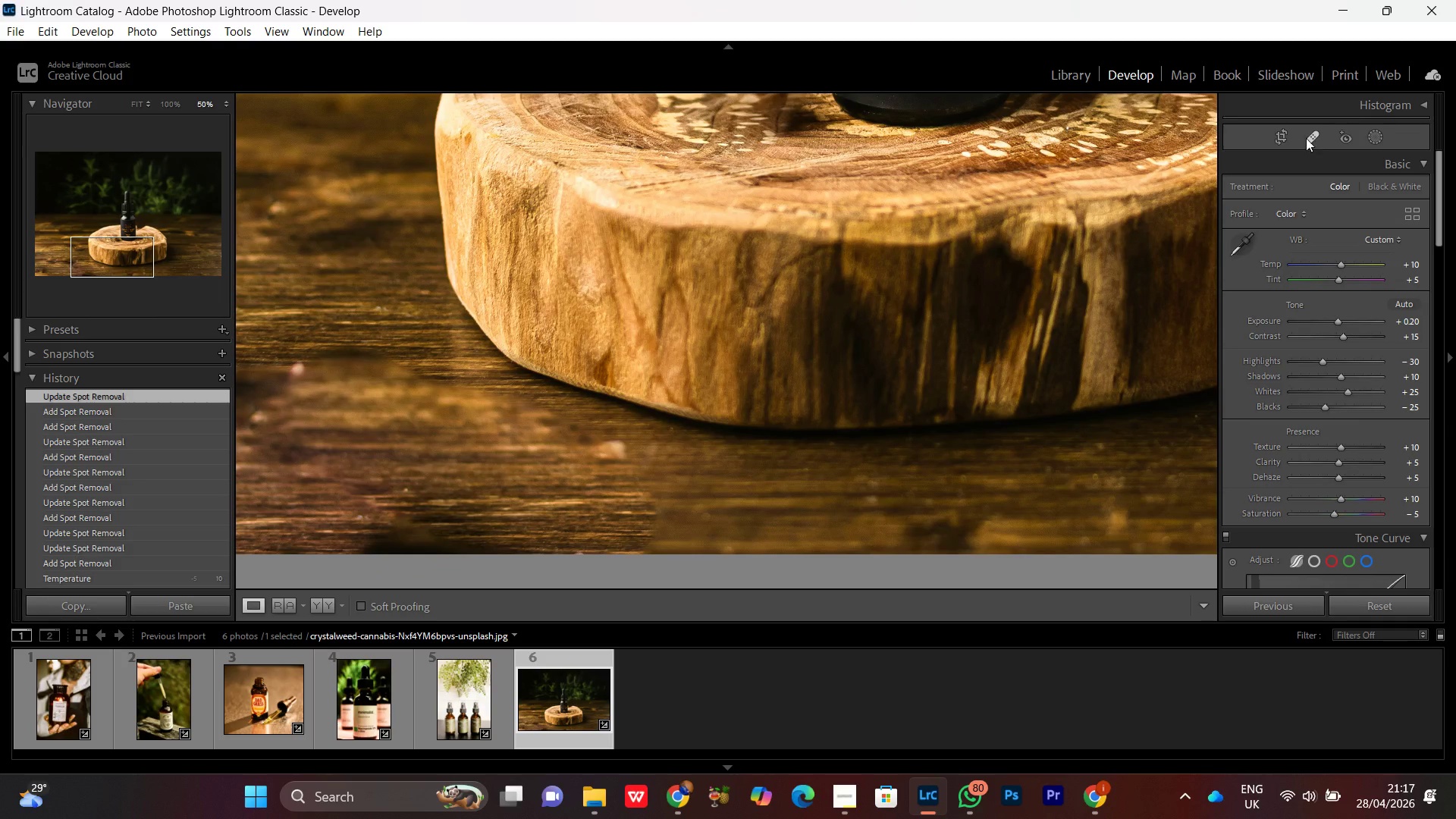 
left_click([1306, 135])
 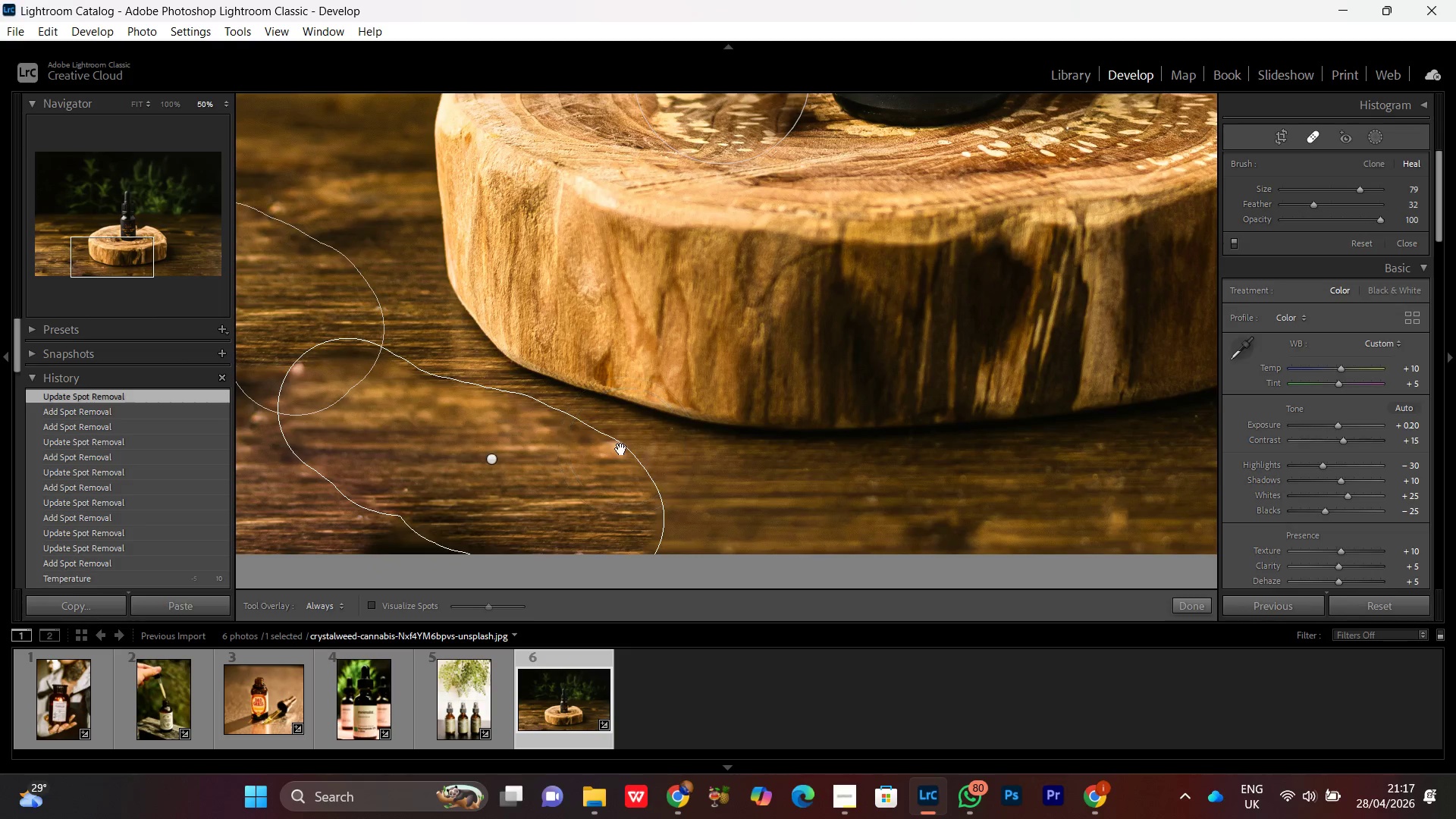 
scroll: coordinate [625, 447], scroll_direction: down, amount: 30.0
 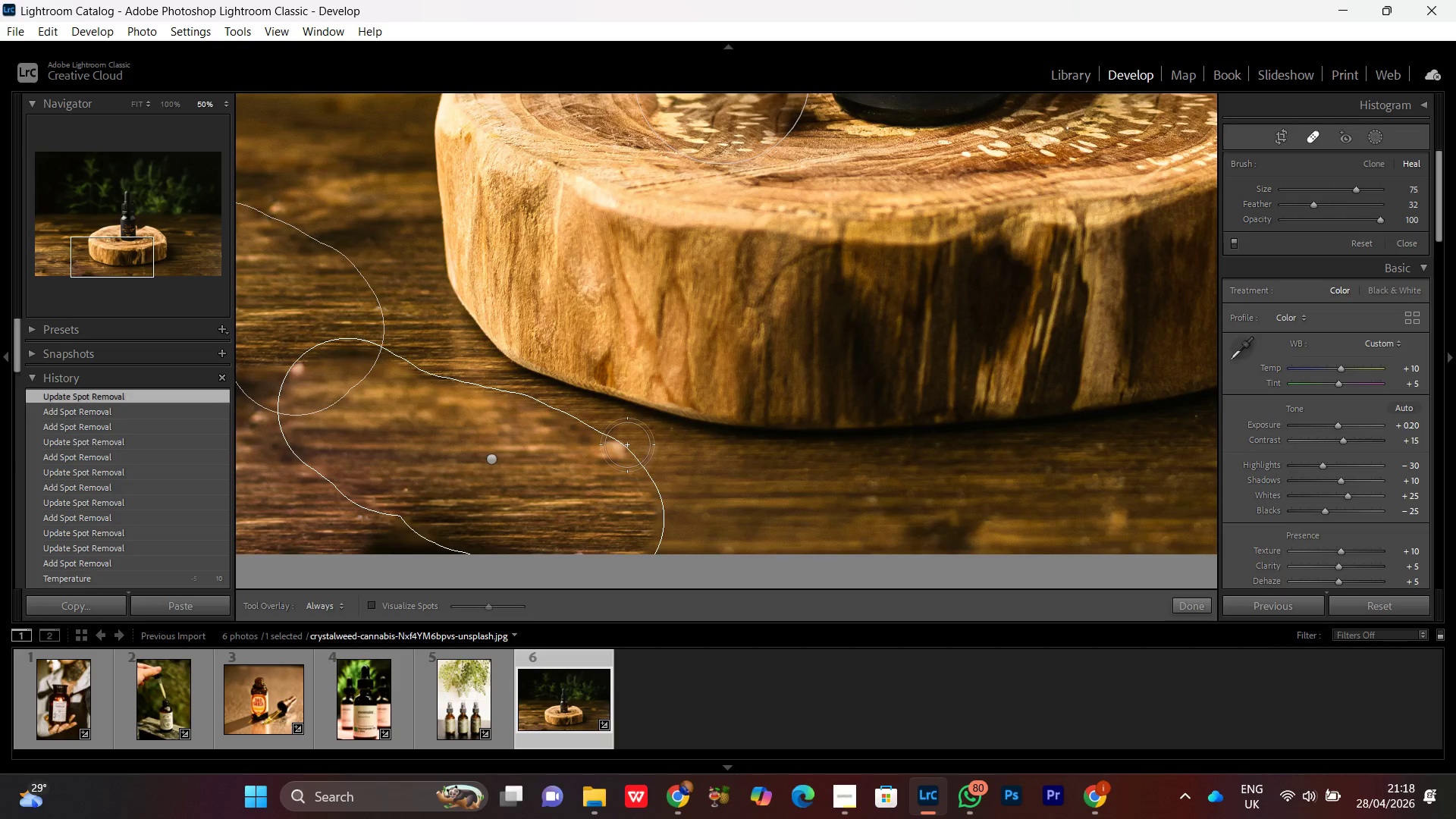 
wait(7.77)
 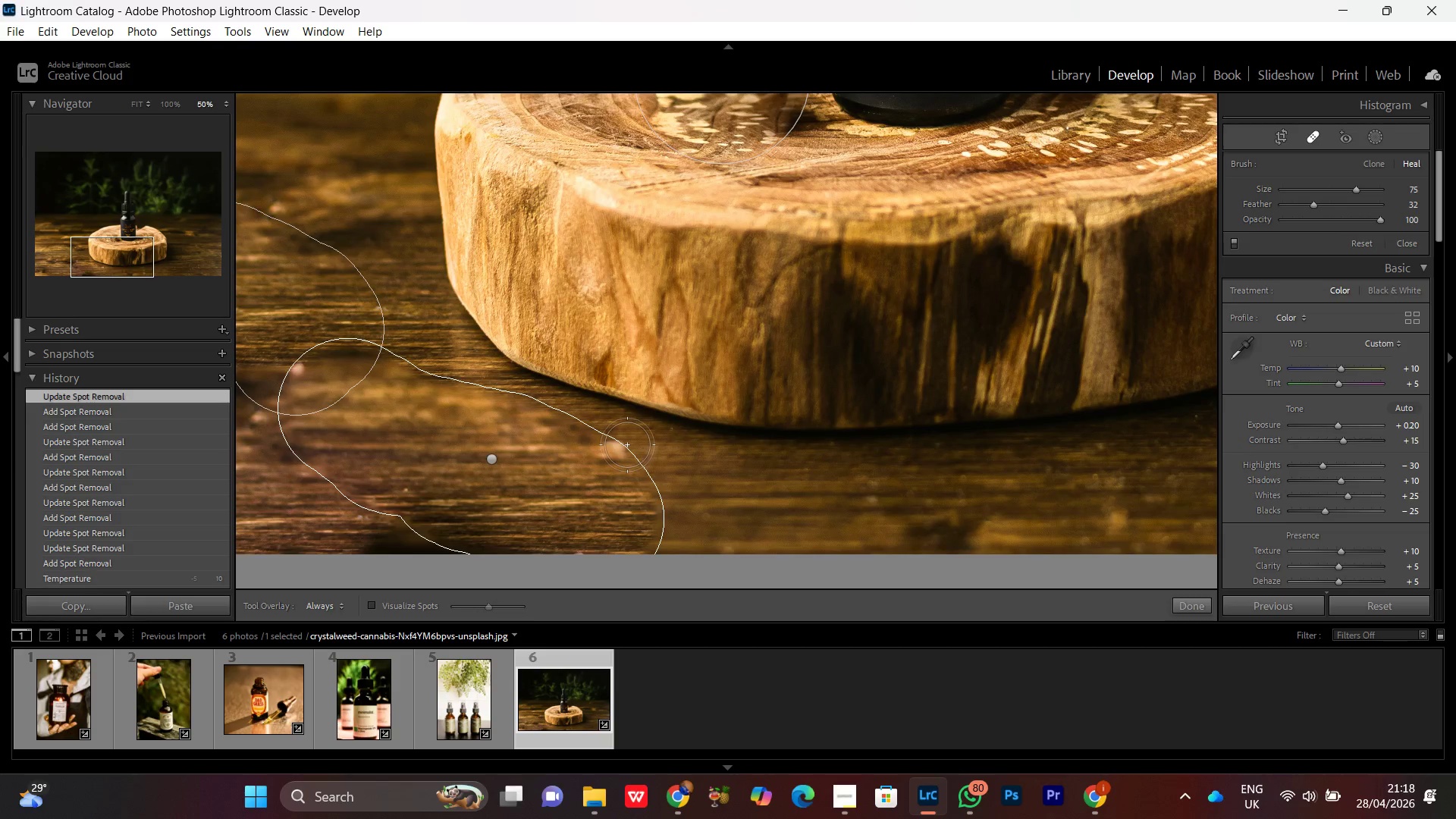 
scroll: coordinate [629, 441], scroll_direction: up, amount: 1.0
 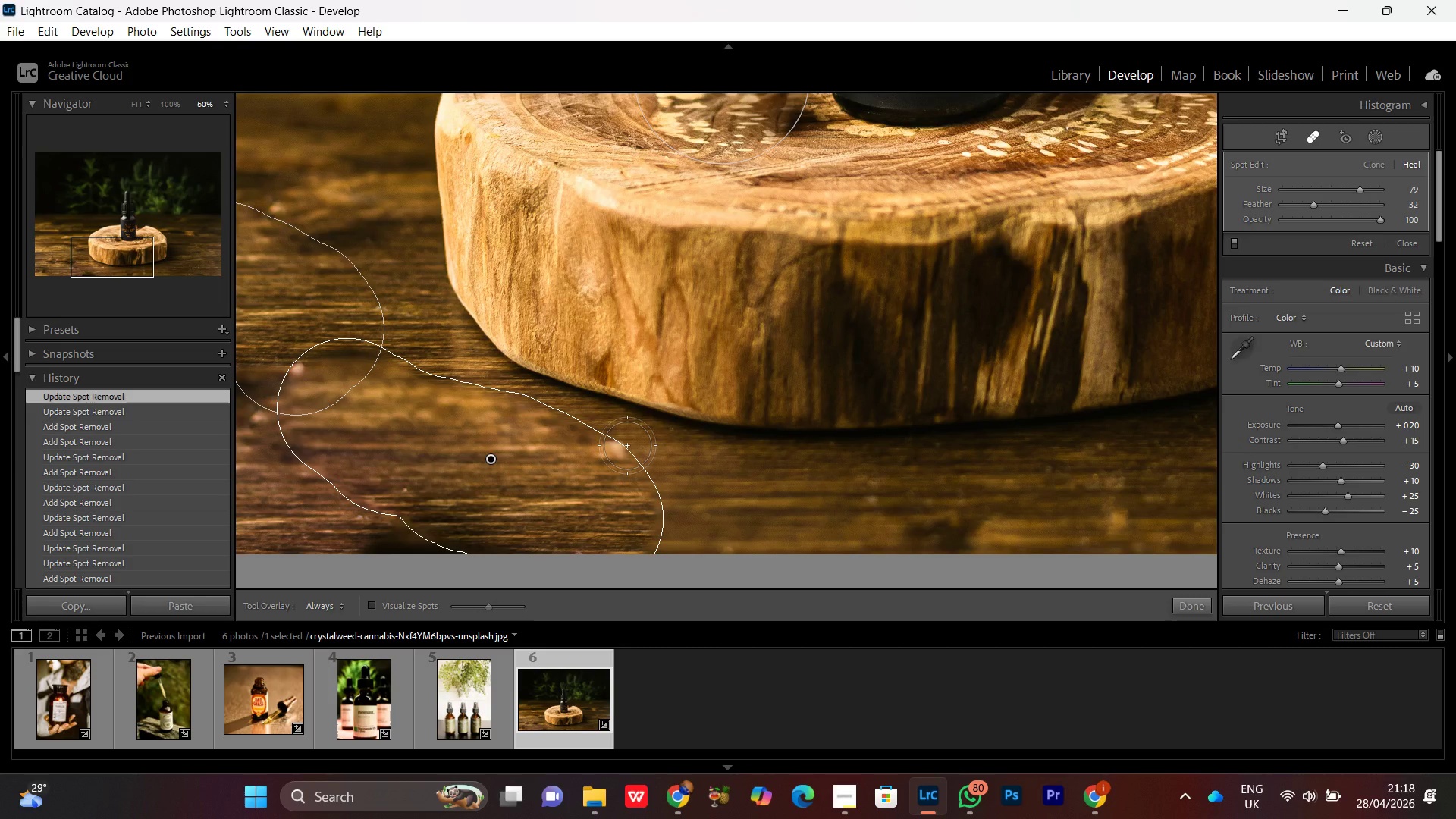 
left_click_drag(start_coordinate=[627, 445], to_coordinate=[615, 454])
 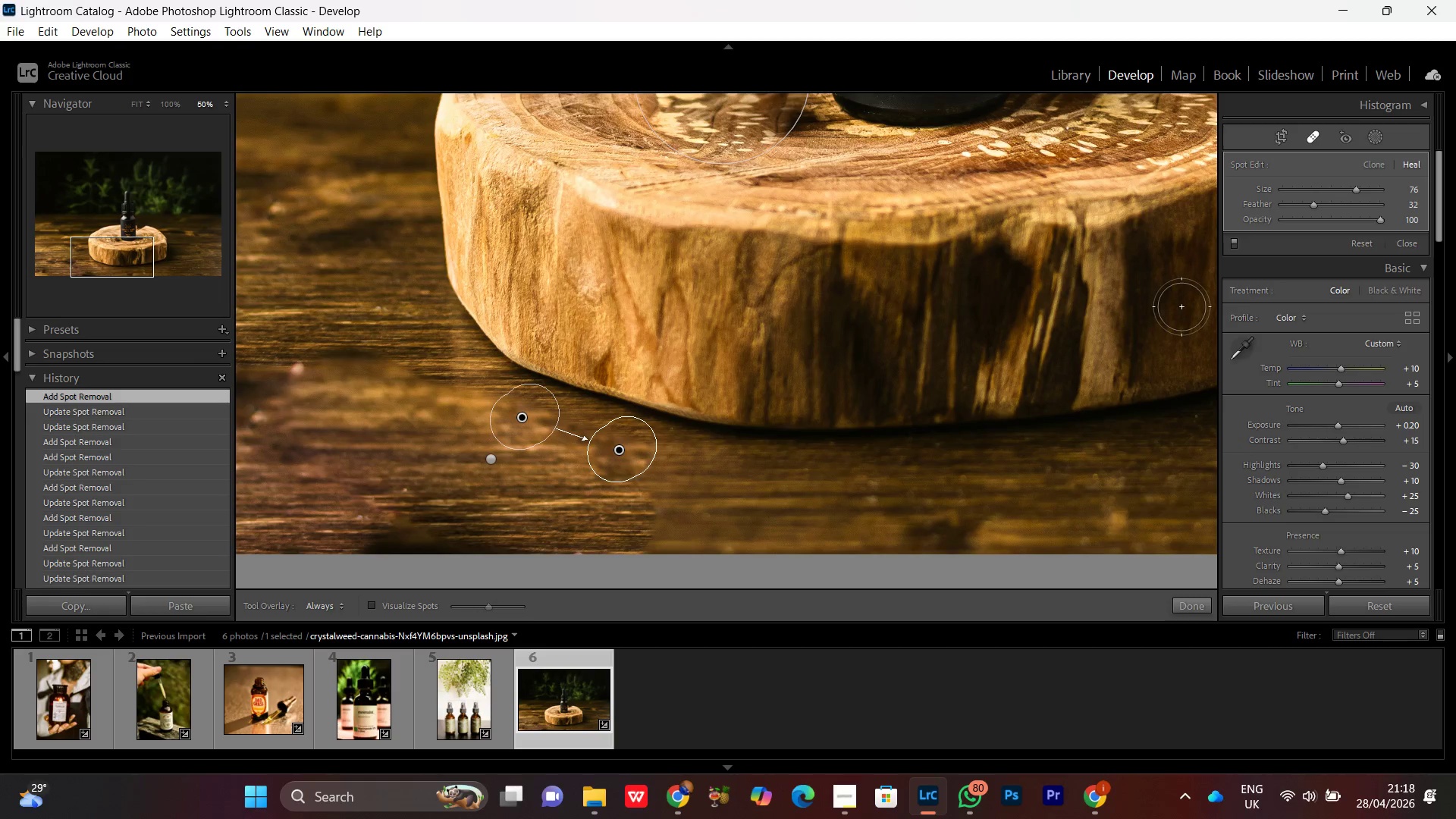 
left_click([1319, 131])
 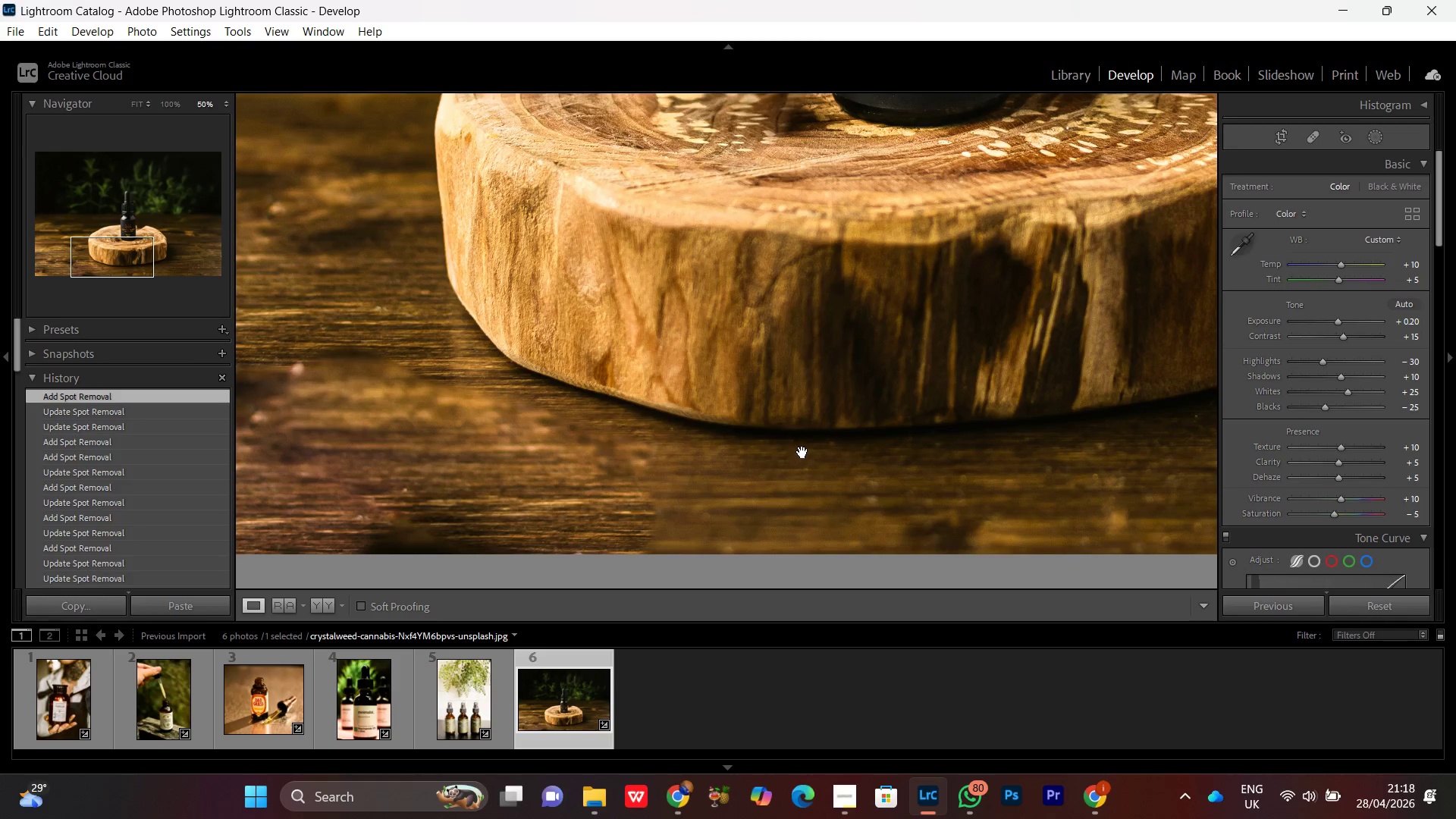 
left_click([802, 452])
 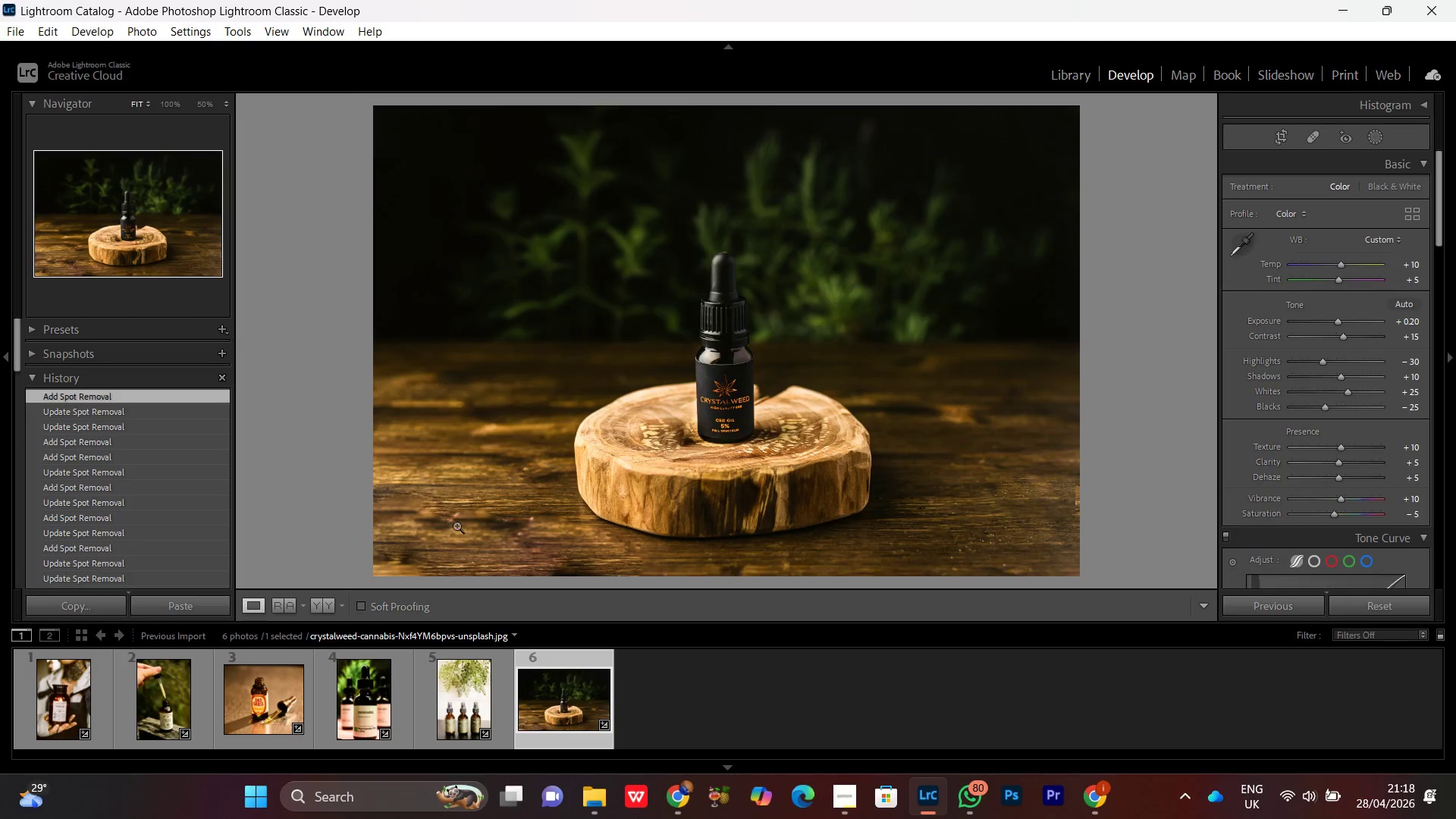 
left_click([454, 513])
 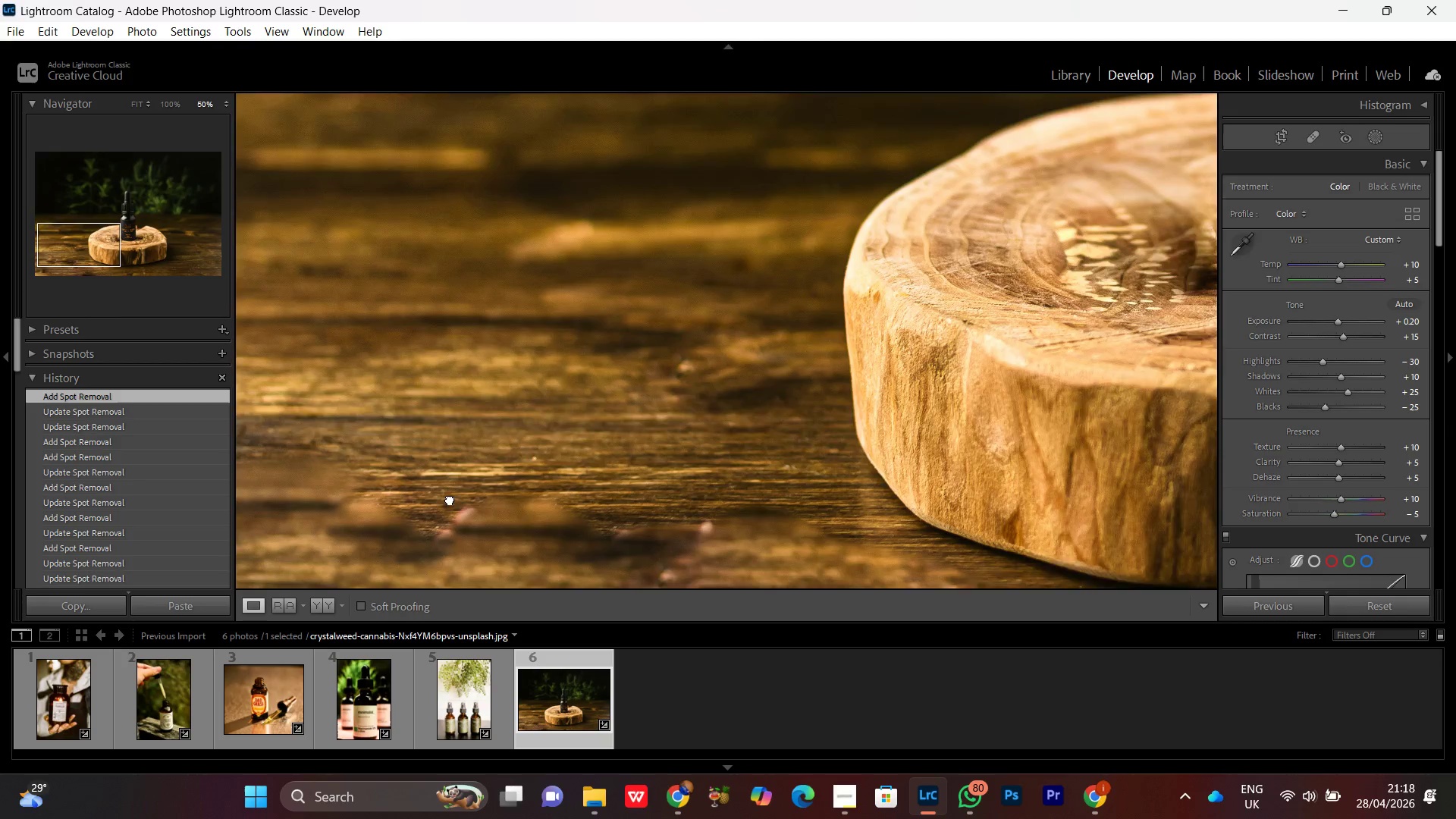 
left_click_drag(start_coordinate=[419, 523], to_coordinate=[550, 436])
 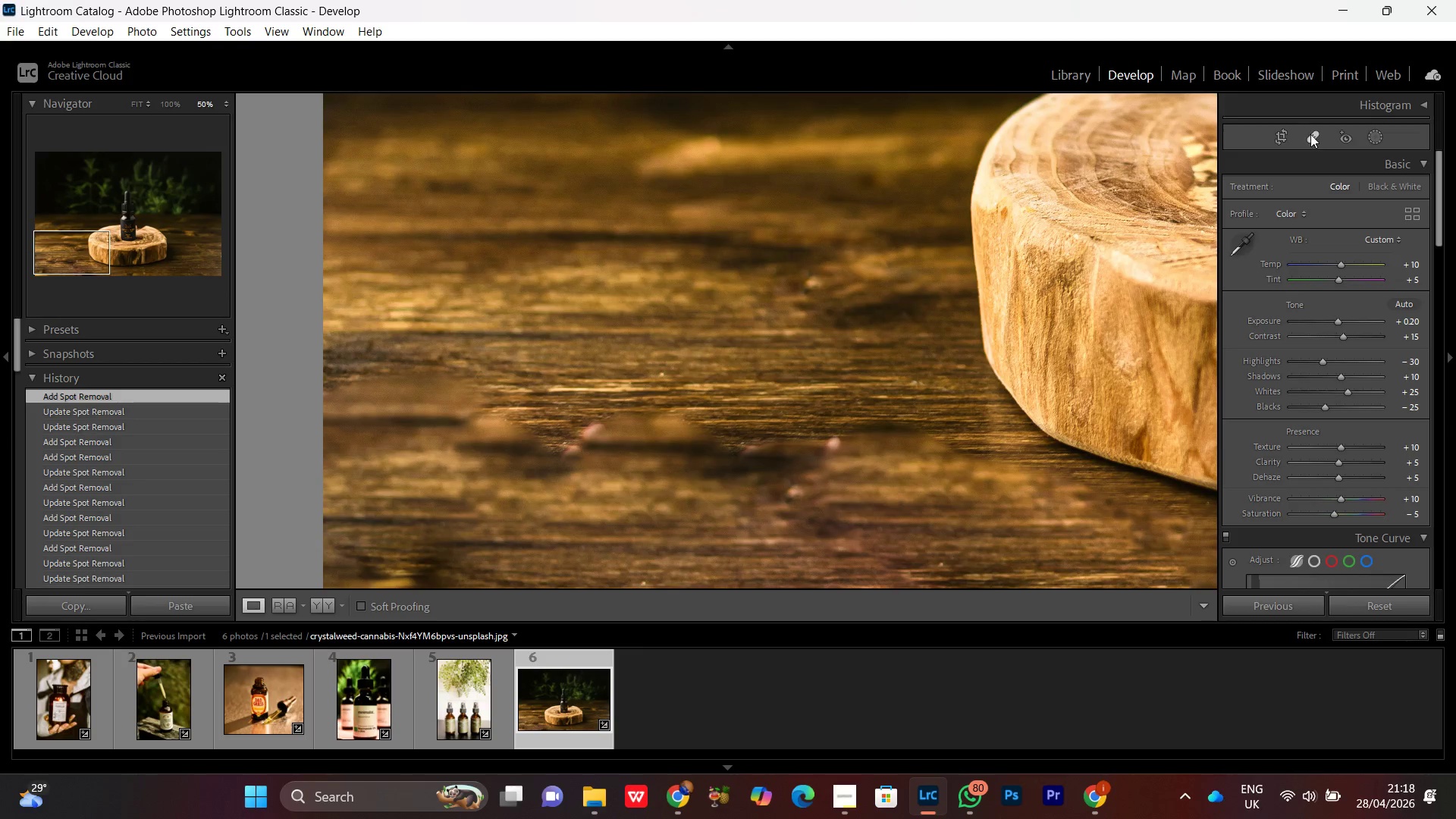 
left_click([1311, 134])
 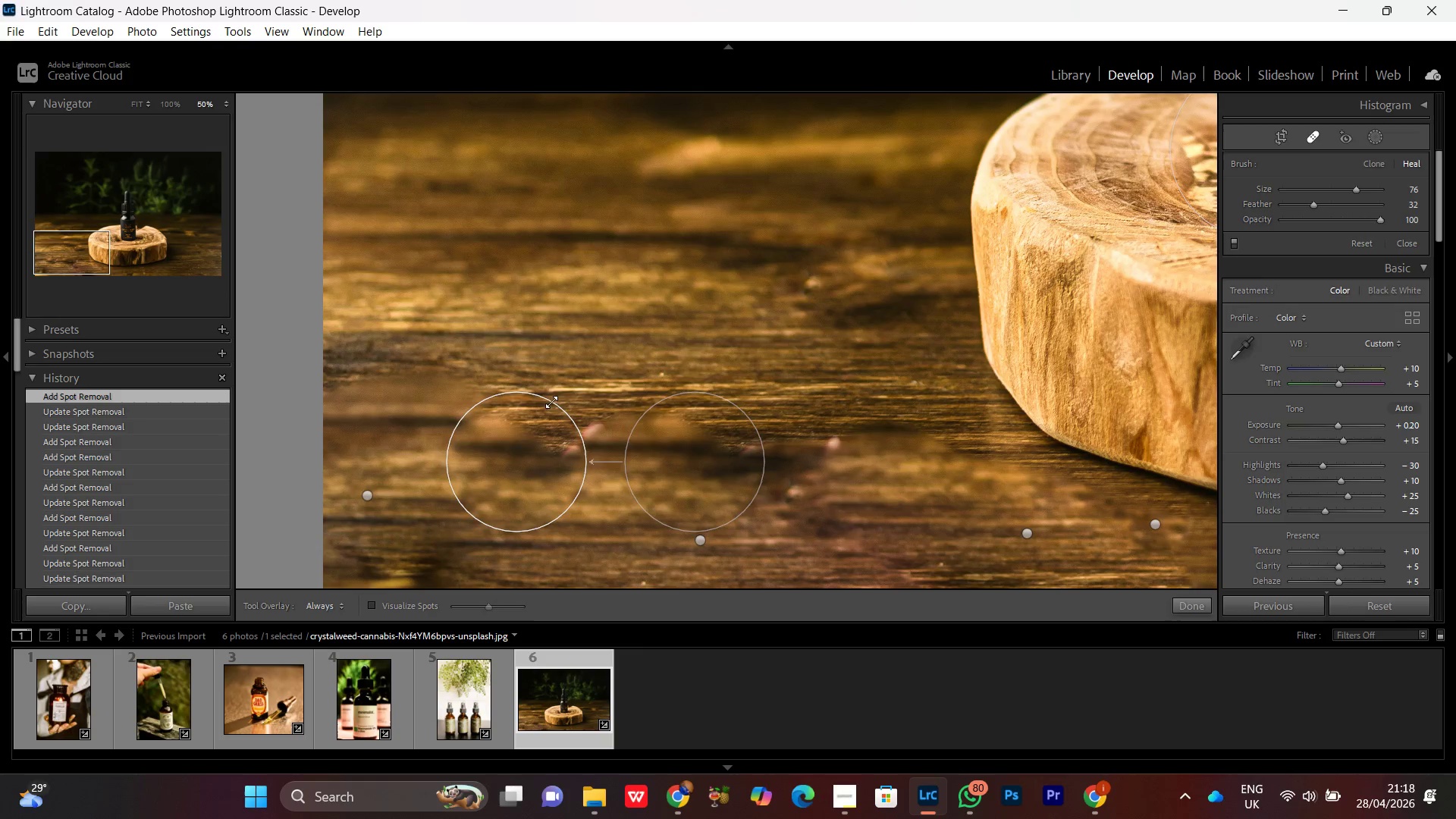 
left_click_drag(start_coordinate=[573, 391], to_coordinate=[587, 425])
 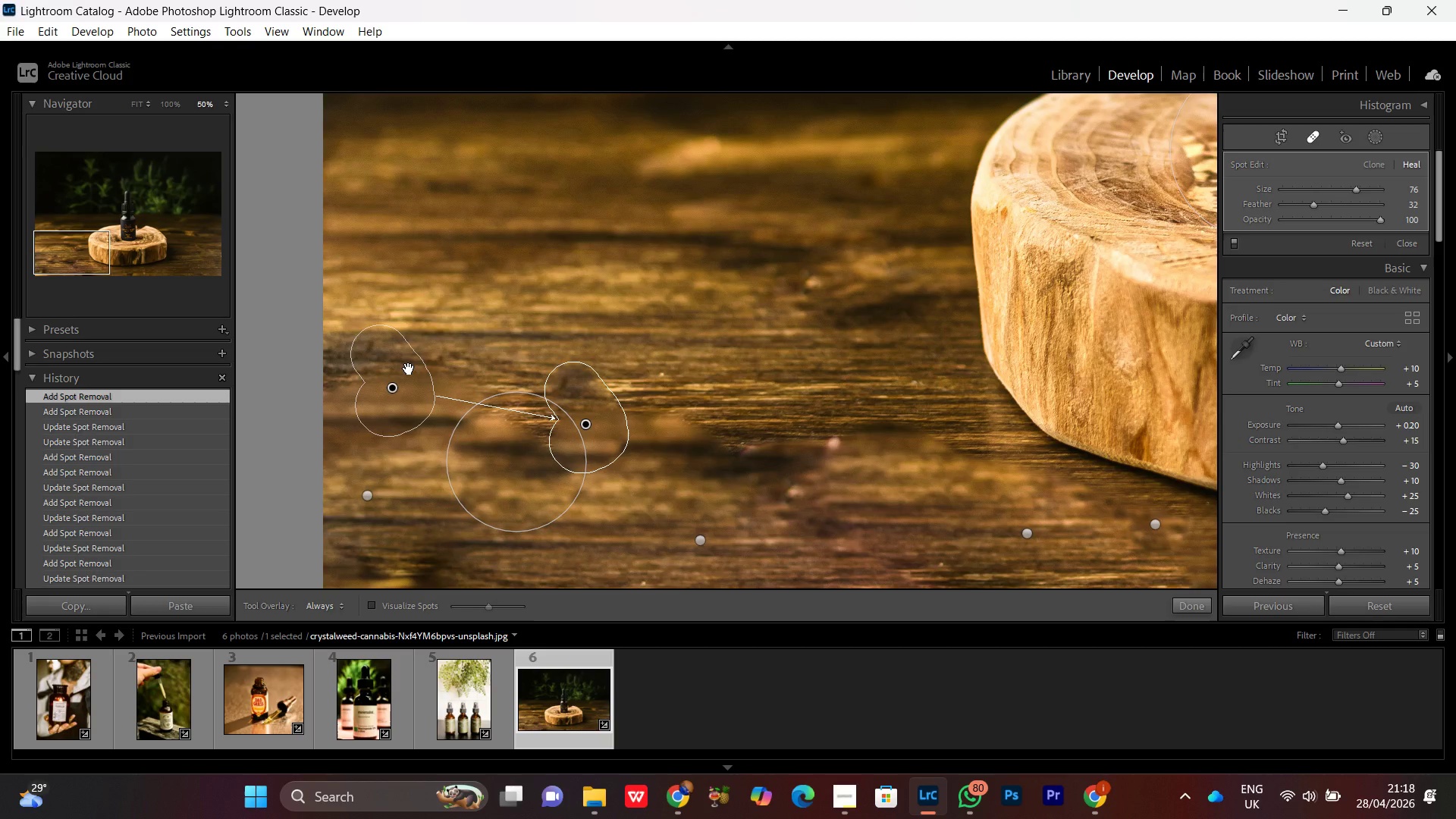 
left_click_drag(start_coordinate=[403, 361], to_coordinate=[451, 340])
 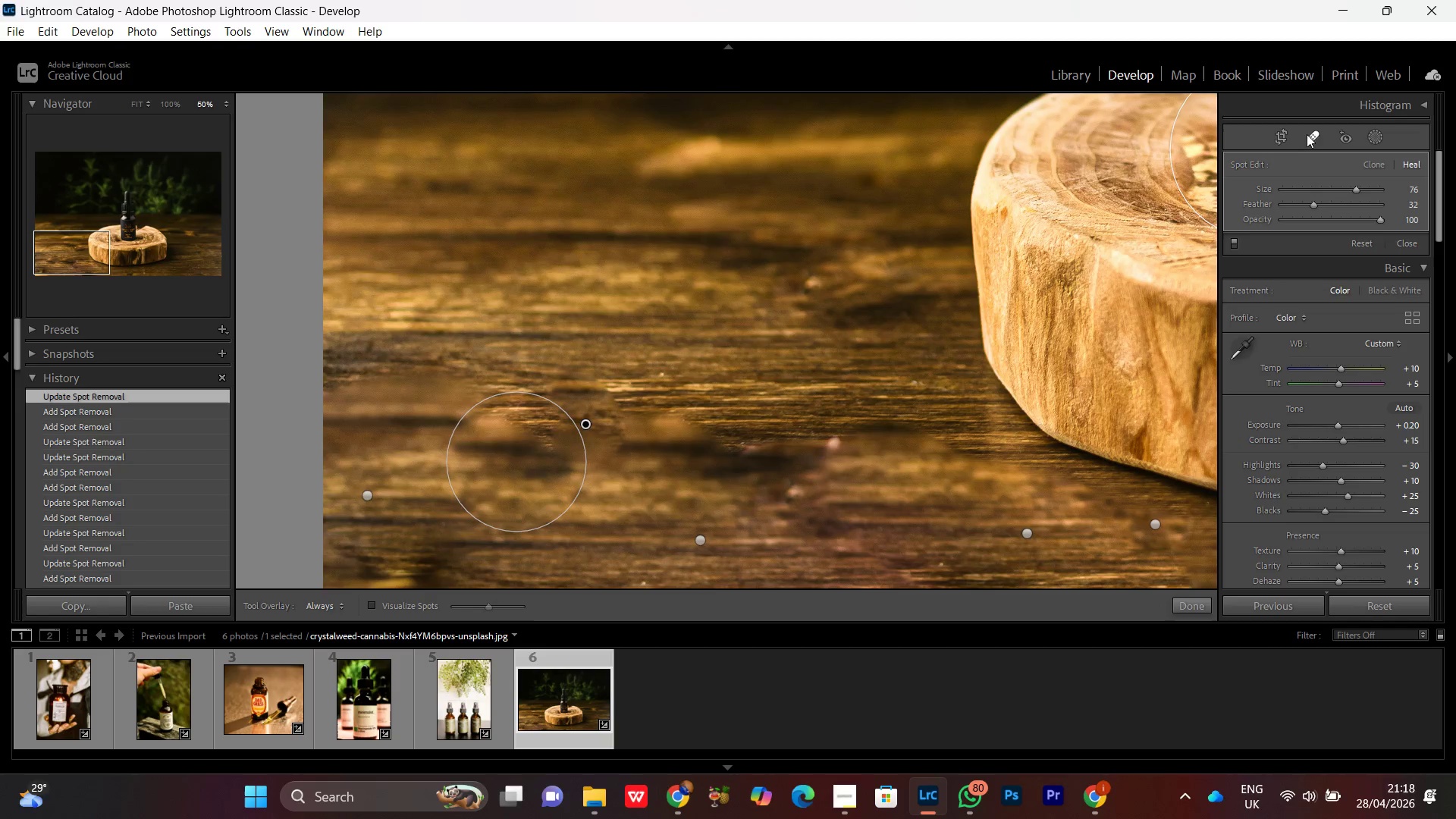 
left_click([1310, 135])
 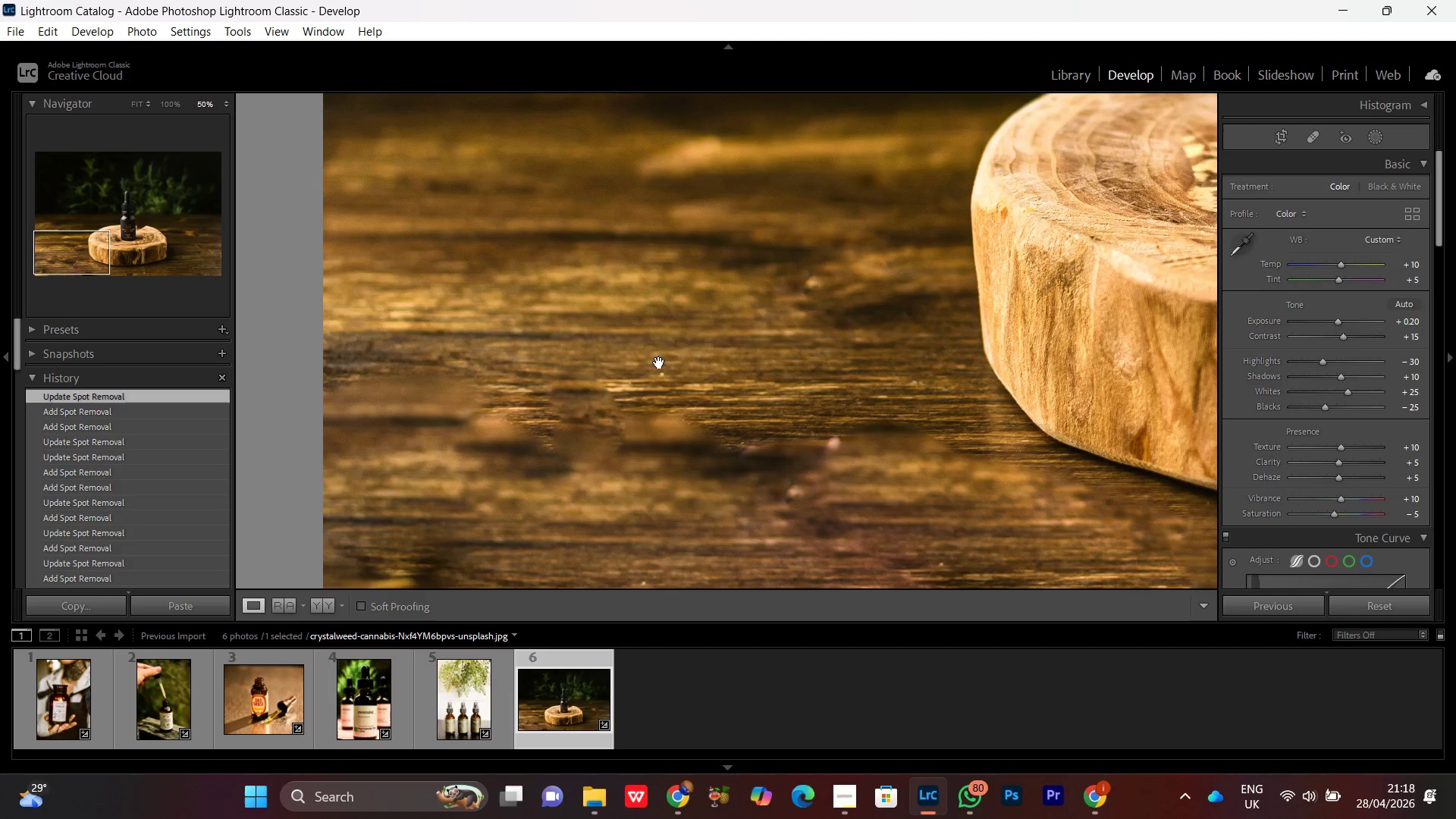 
left_click([659, 362])
 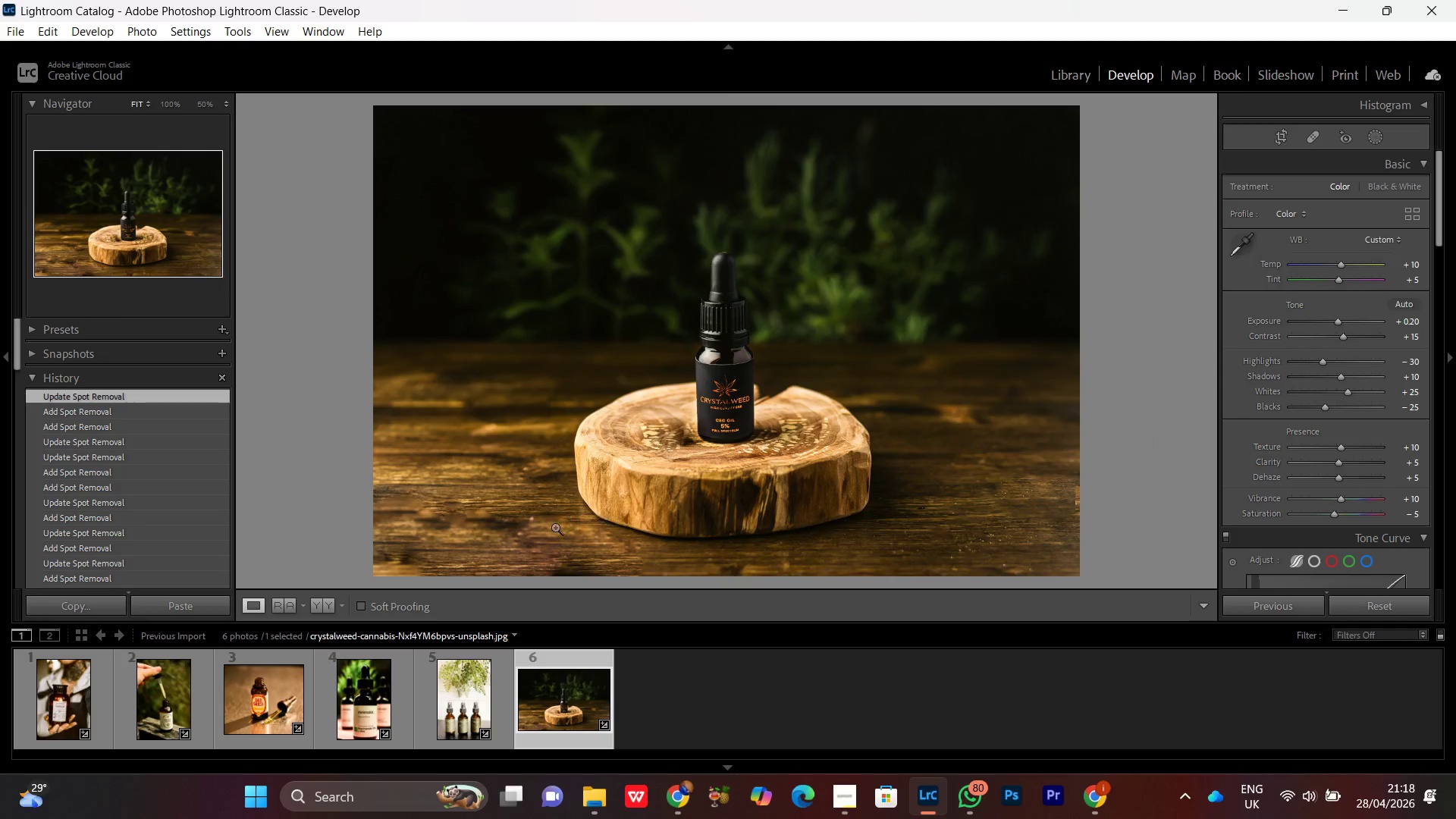 
left_click([543, 533])
 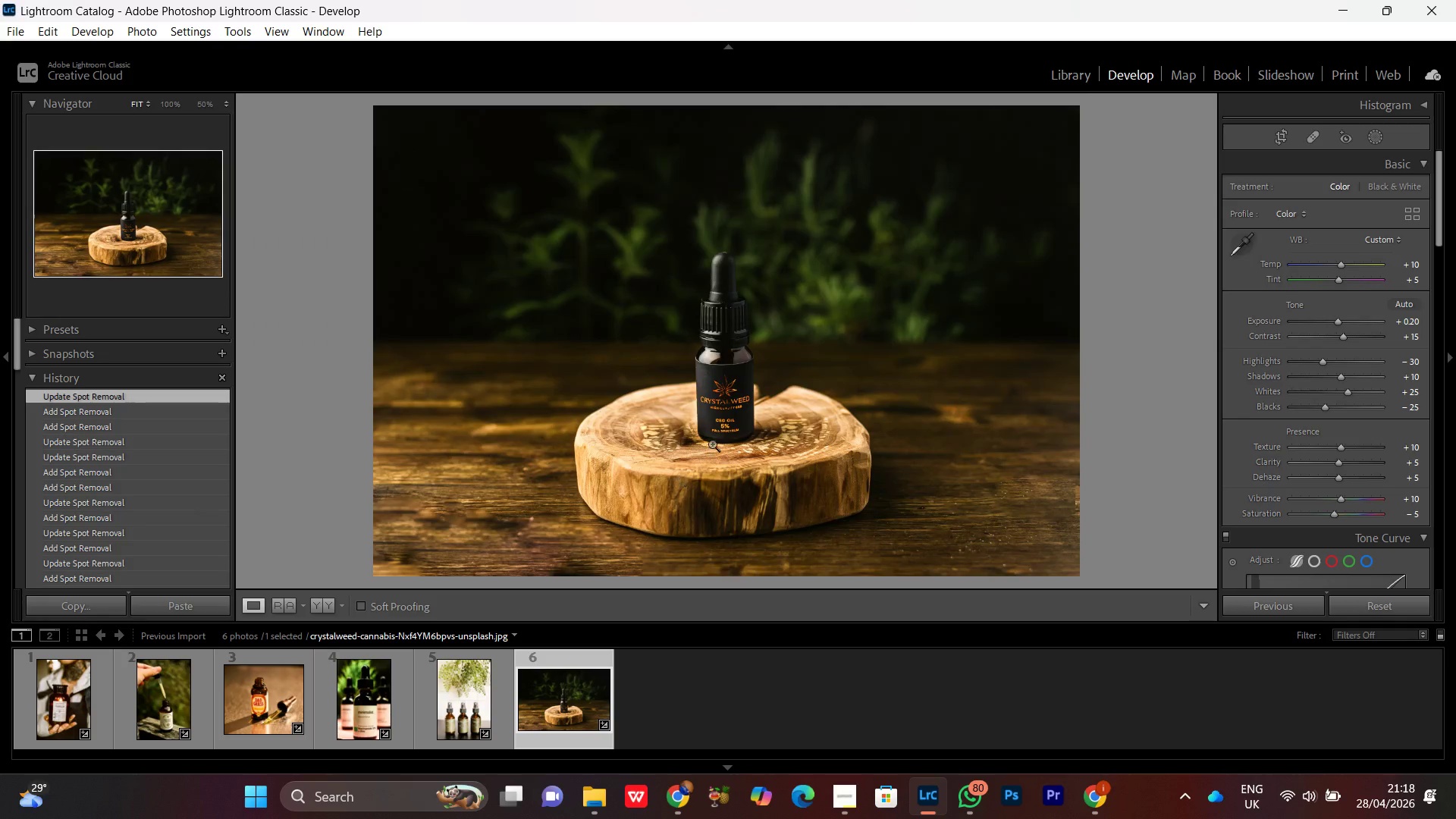 
left_click([713, 366])
 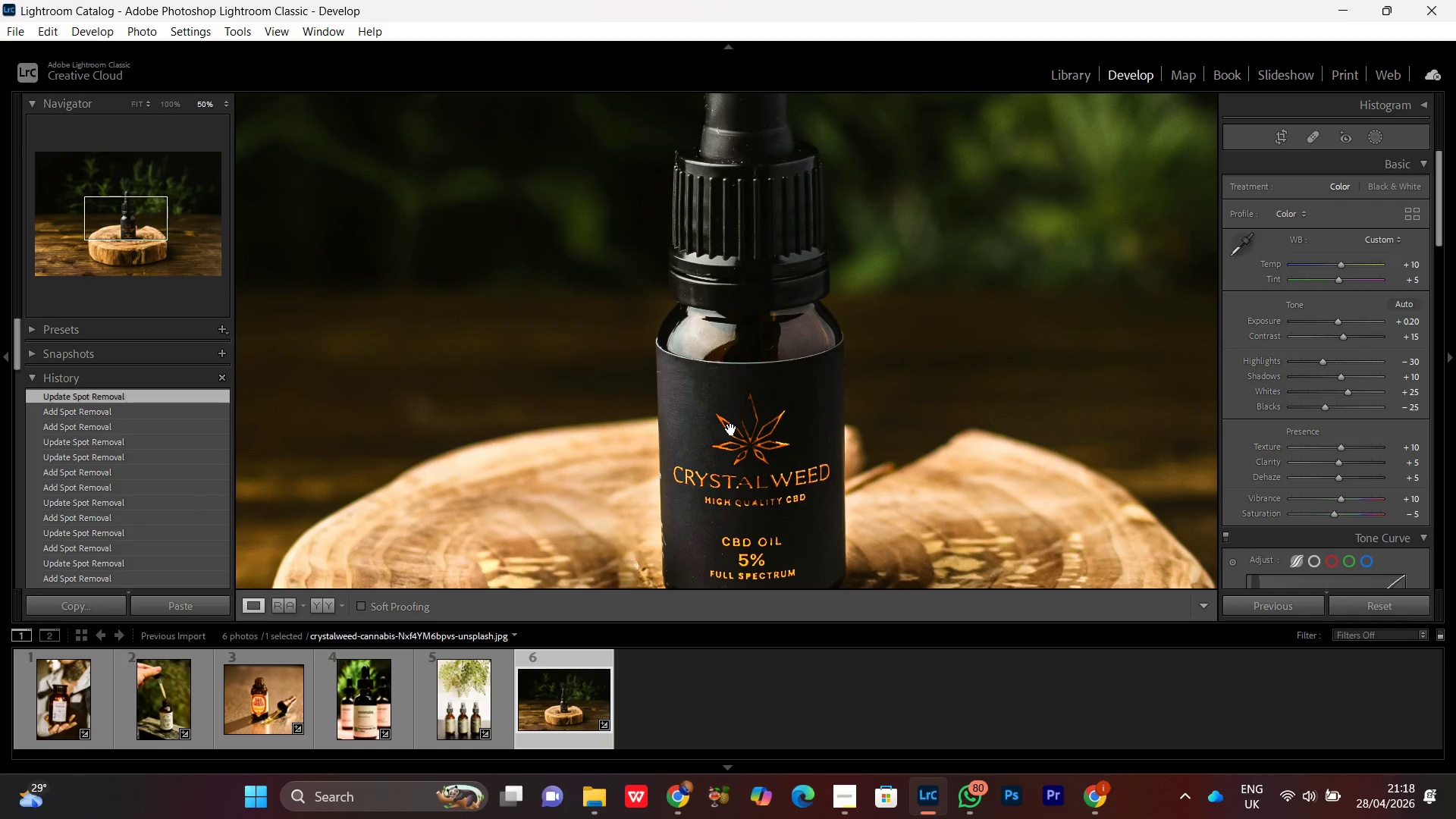 
left_click([731, 429])
 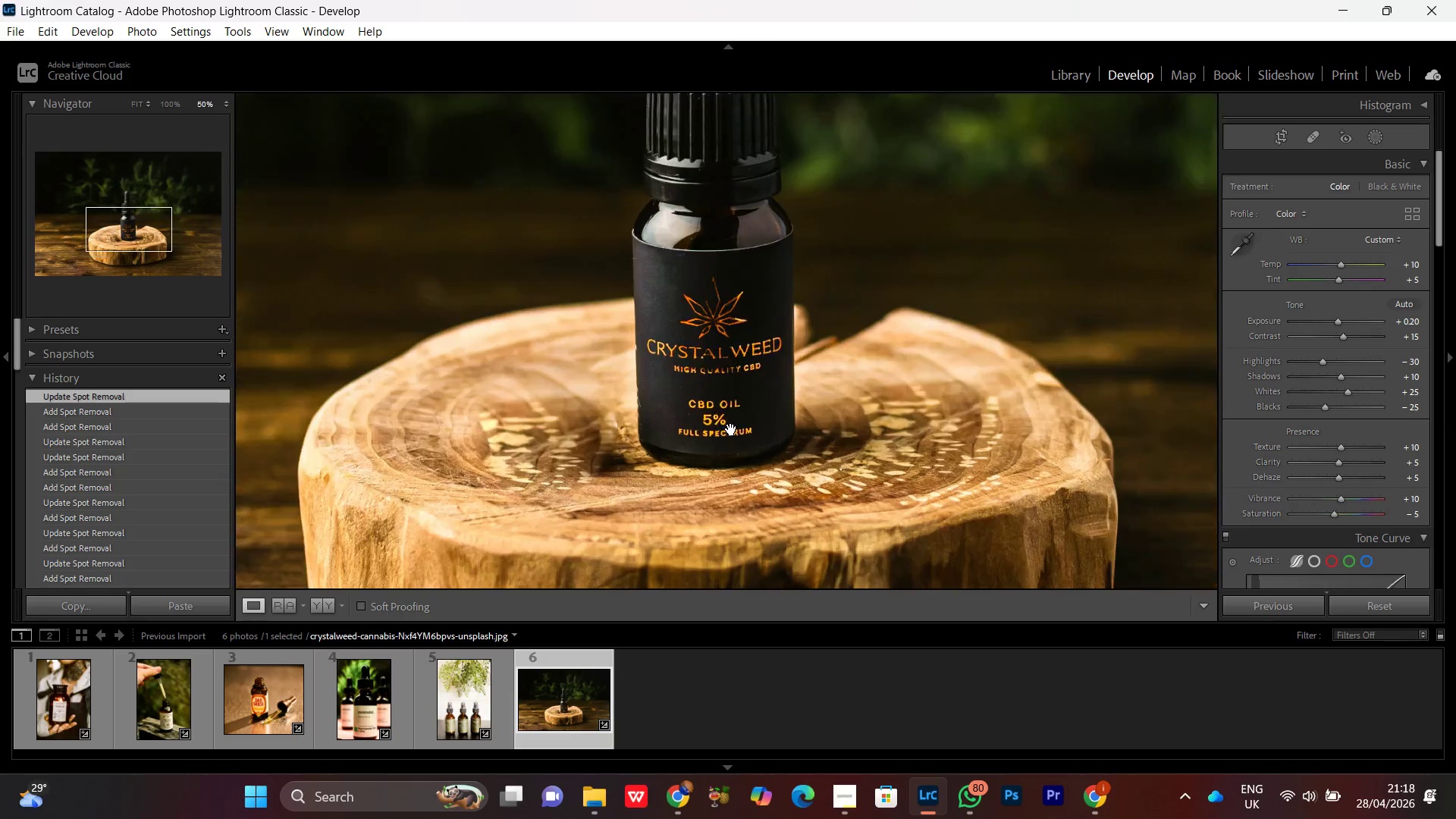 
double_click([731, 429])
 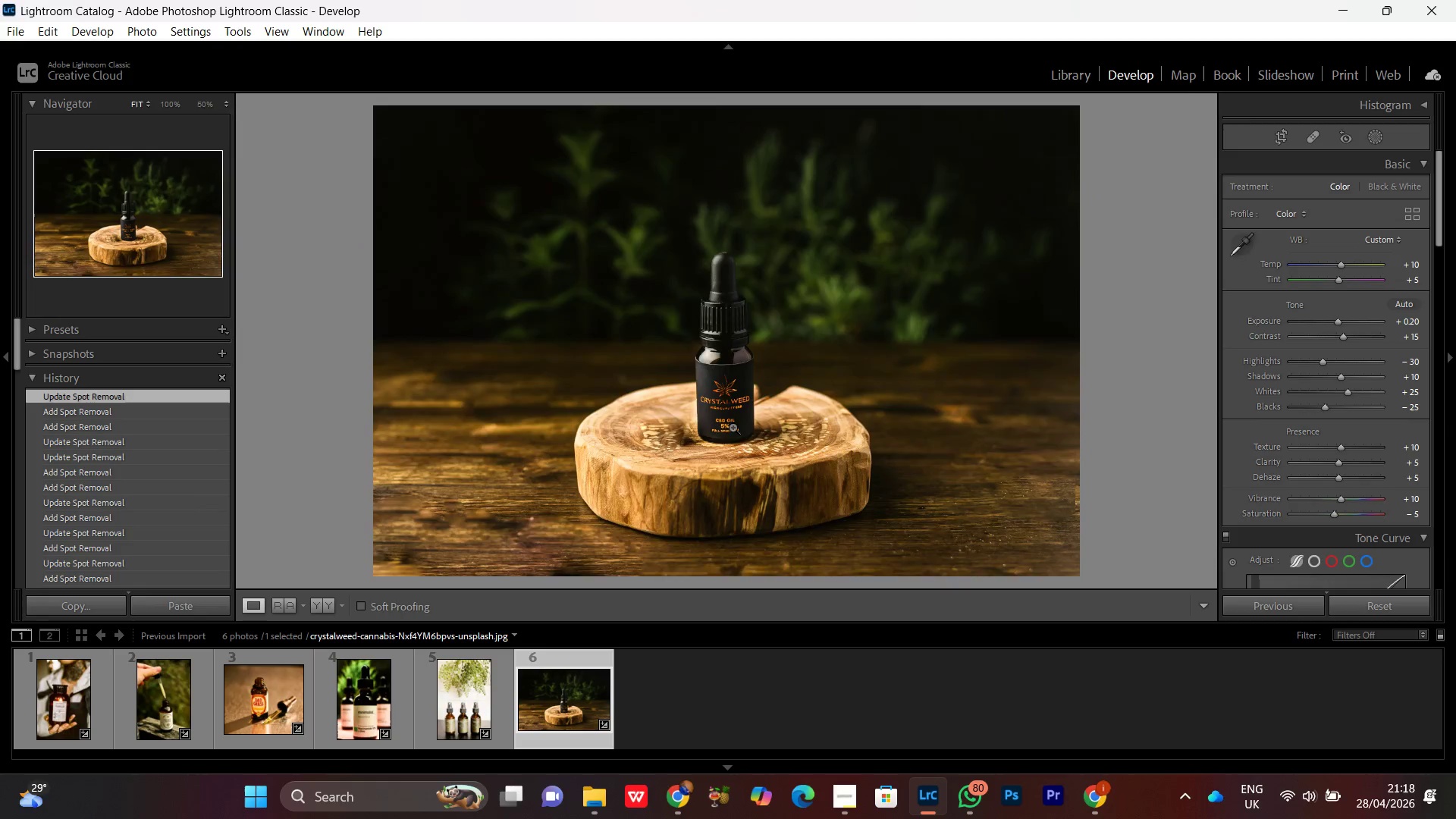 
left_click([733, 427])
 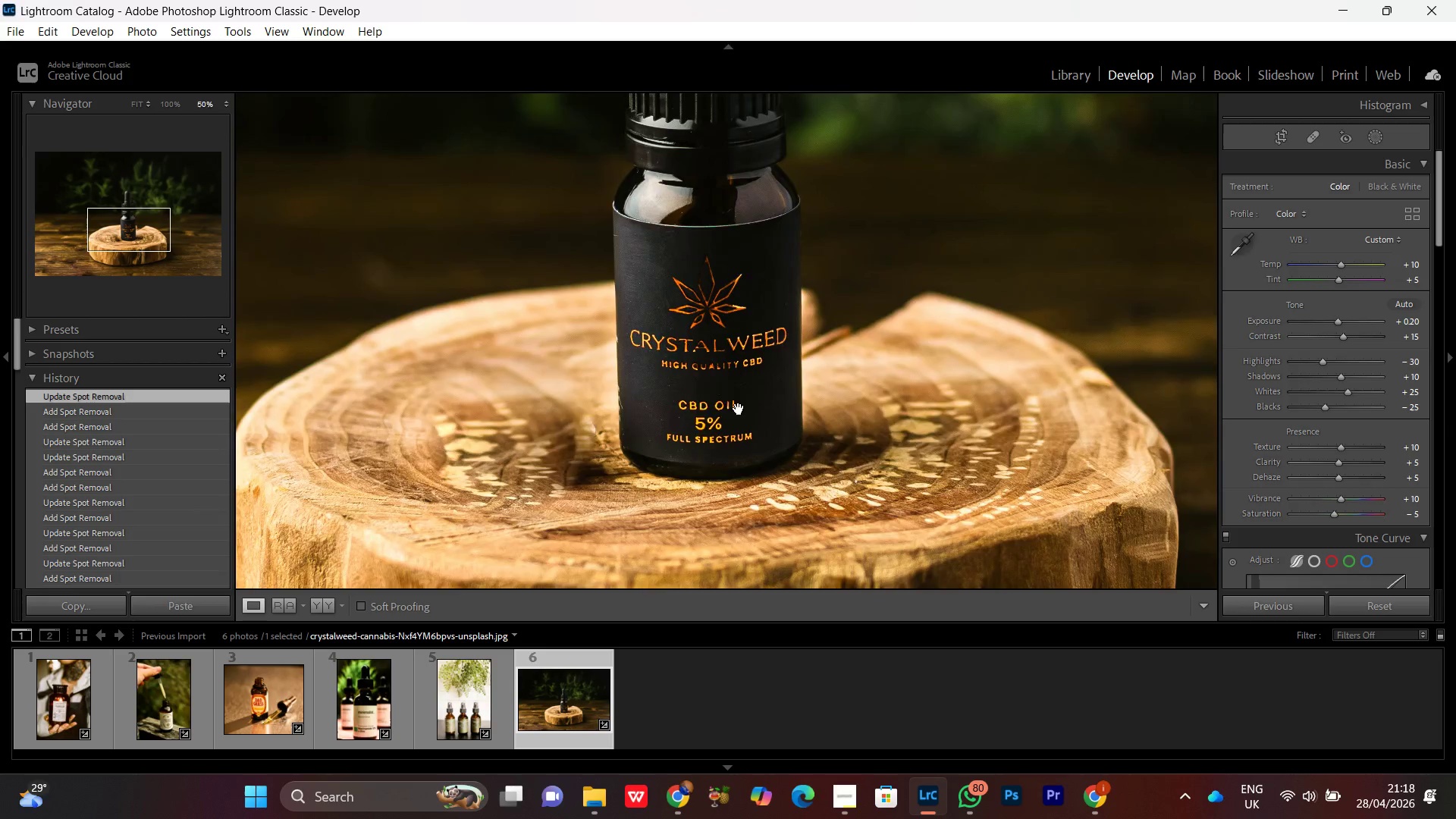 
double_click([739, 409])
 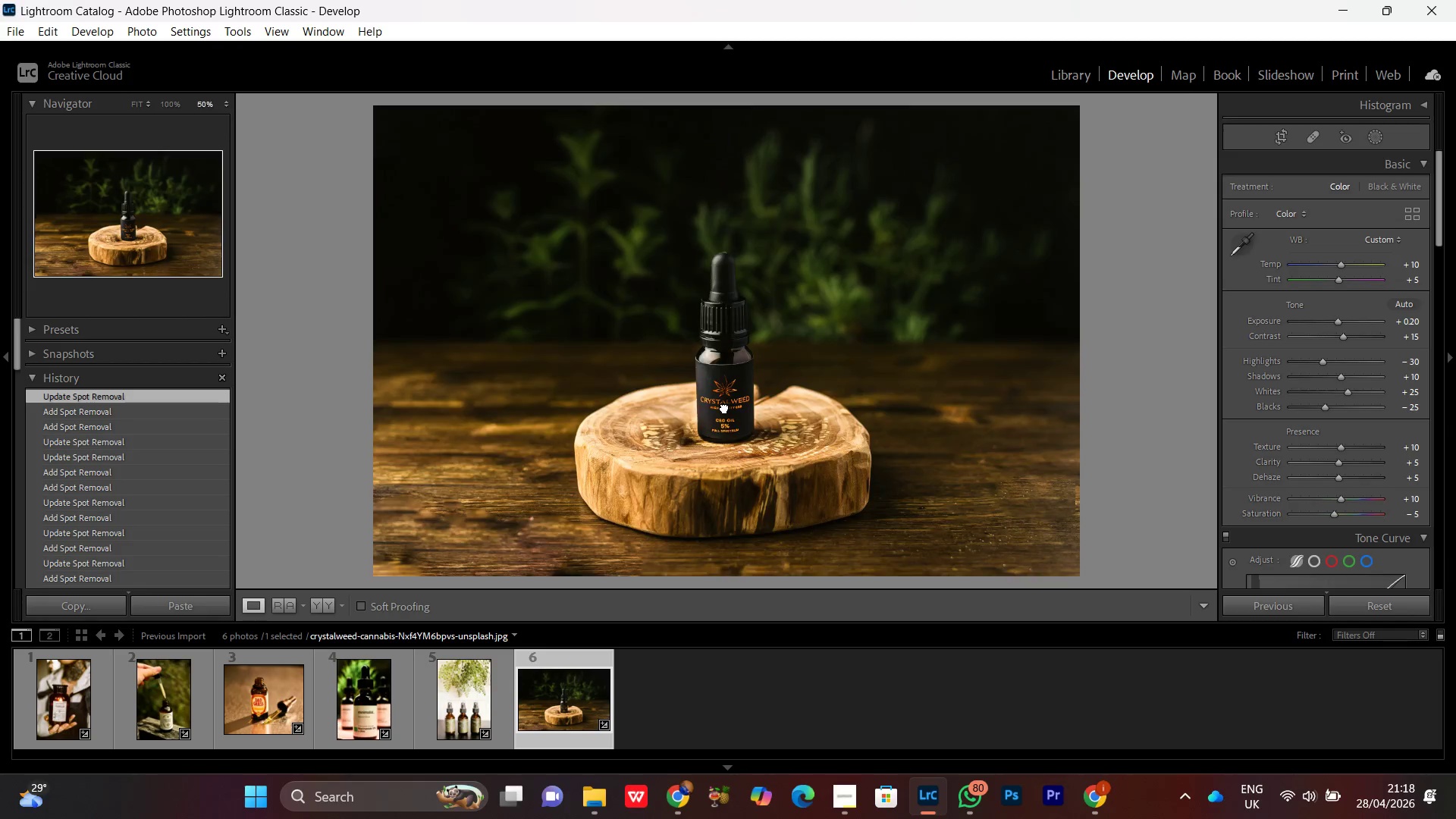 
left_click([724, 407])
 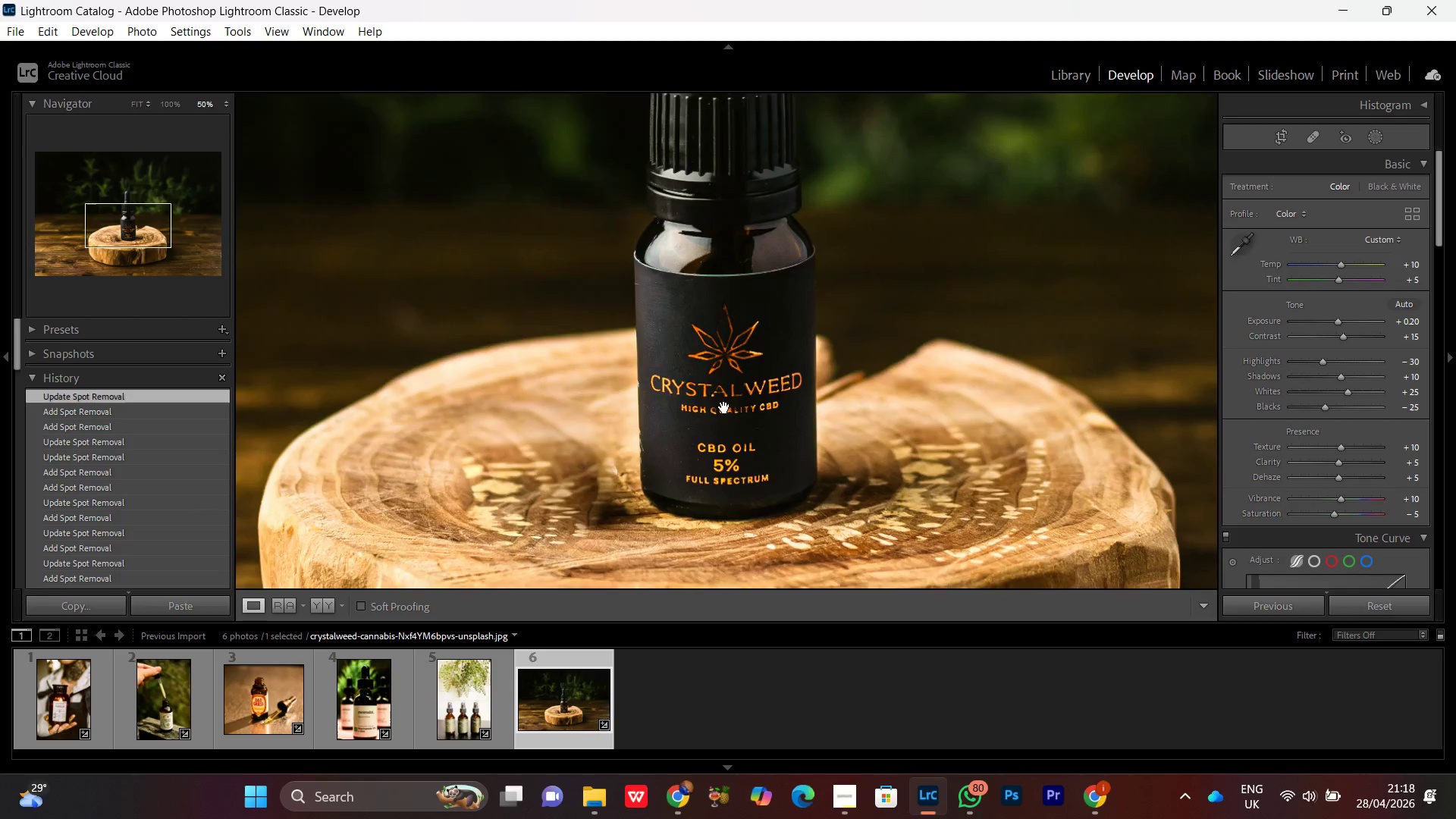 
double_click([724, 407])
 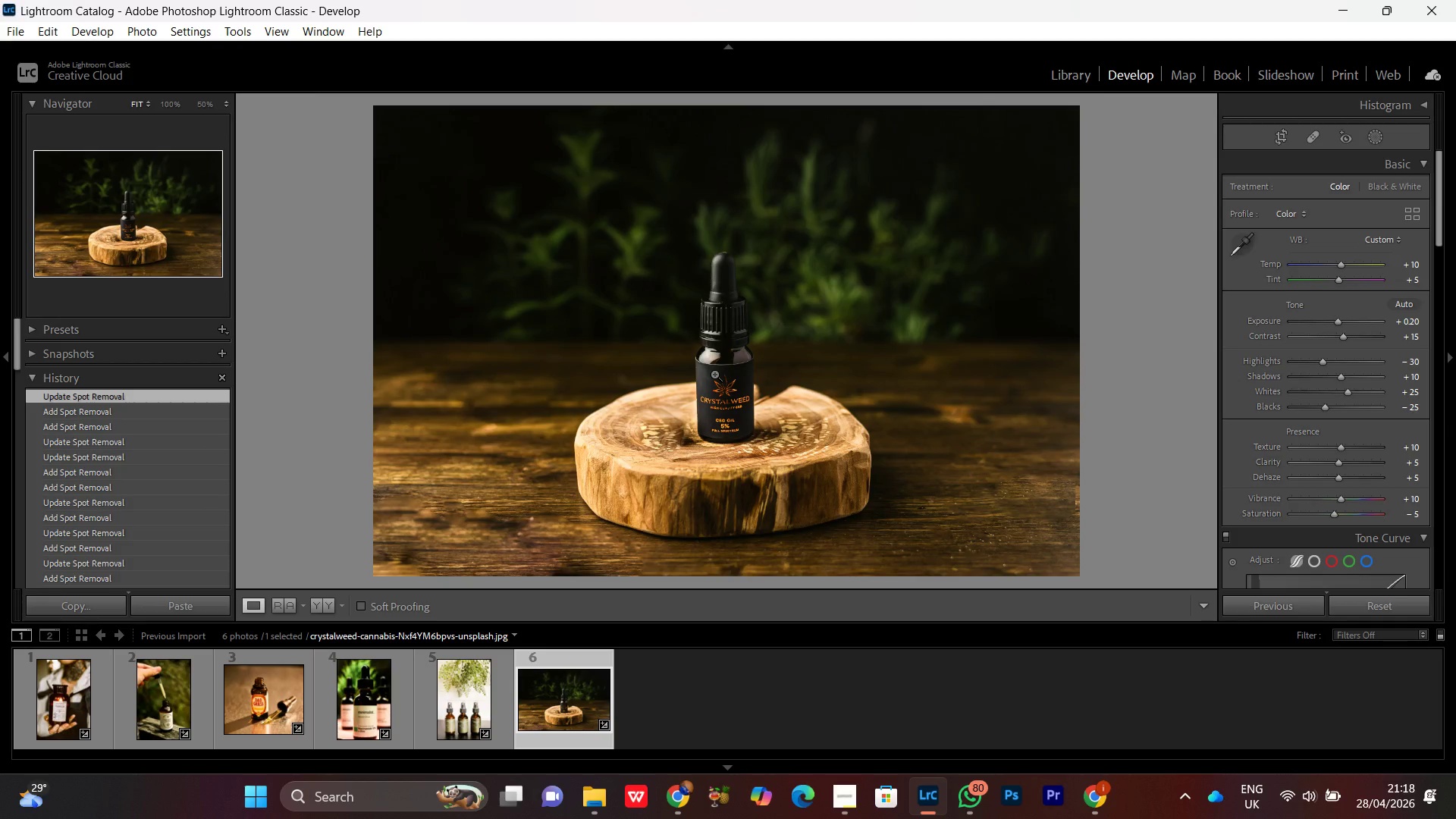 
left_click([714, 374])
 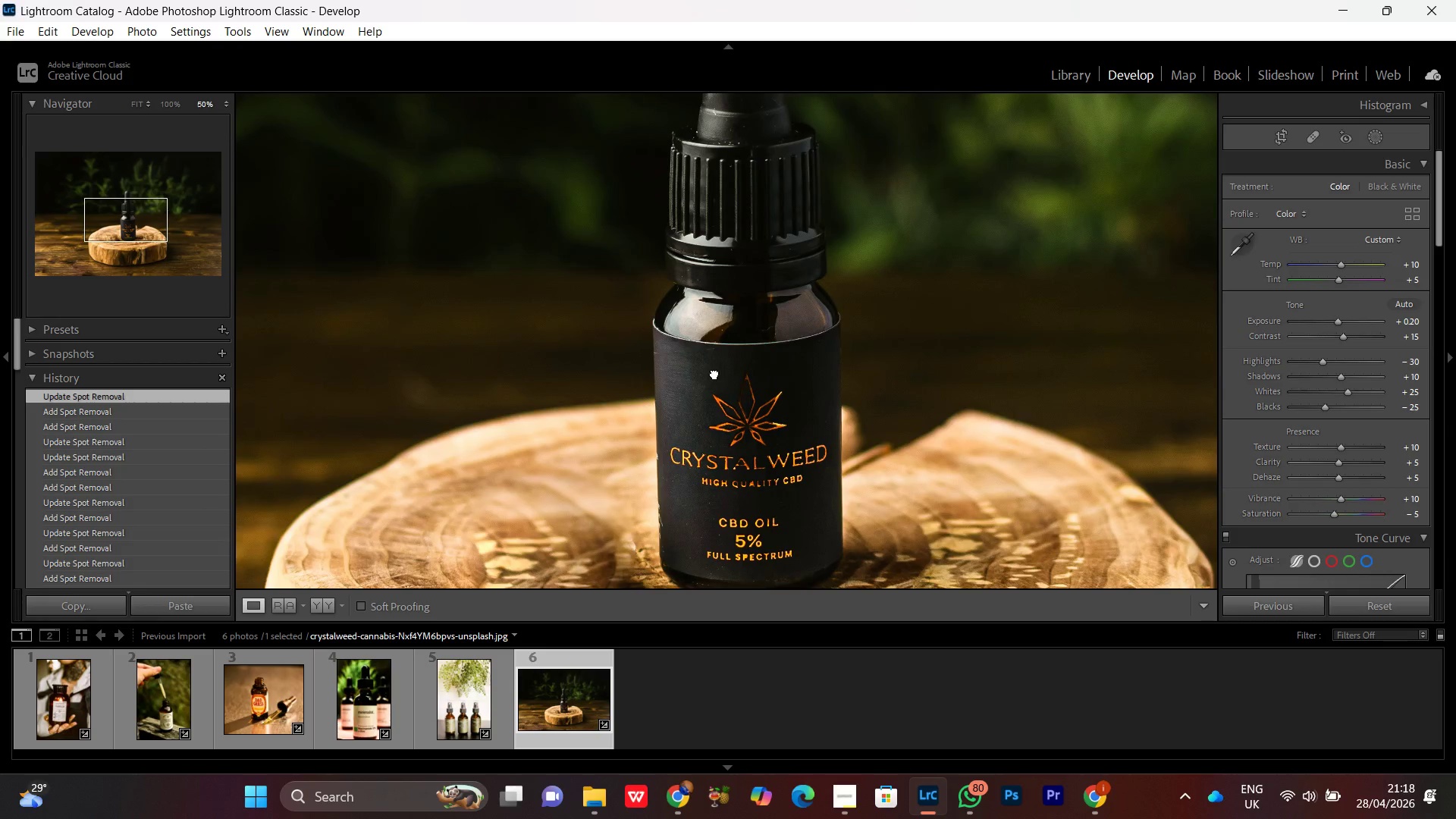 
left_click([714, 373])
 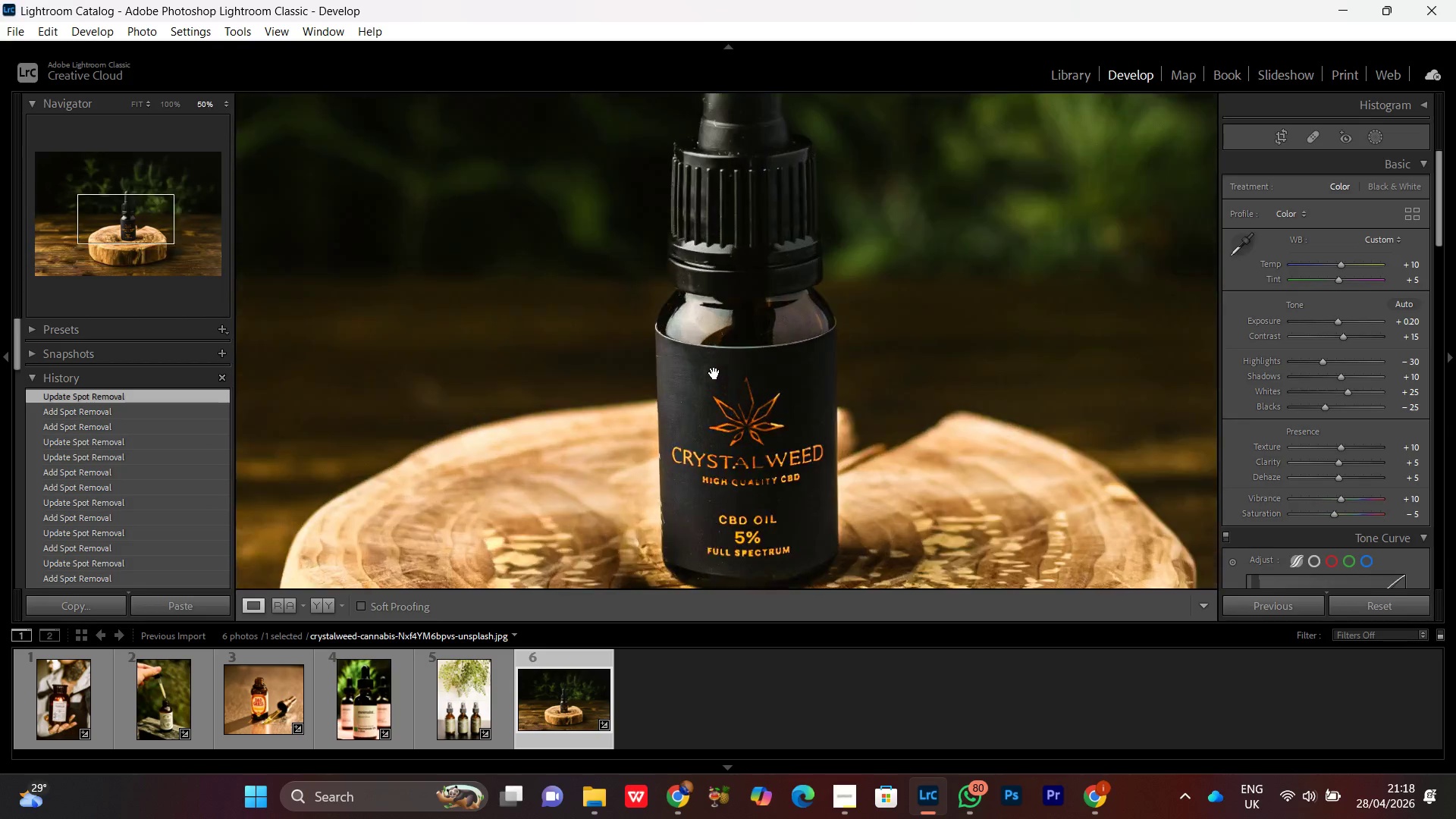 
double_click([714, 373])
 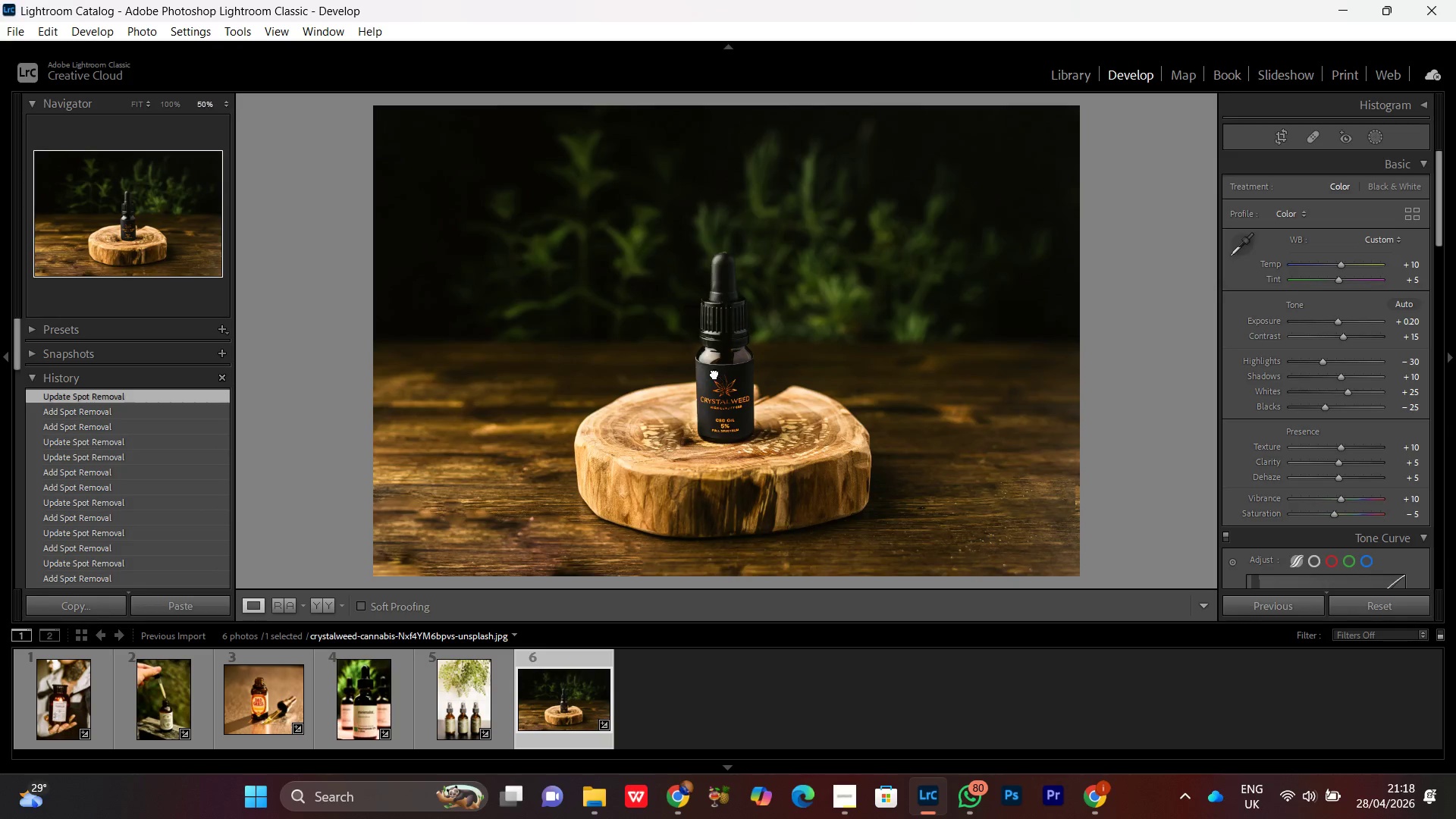 
double_click([714, 373])
 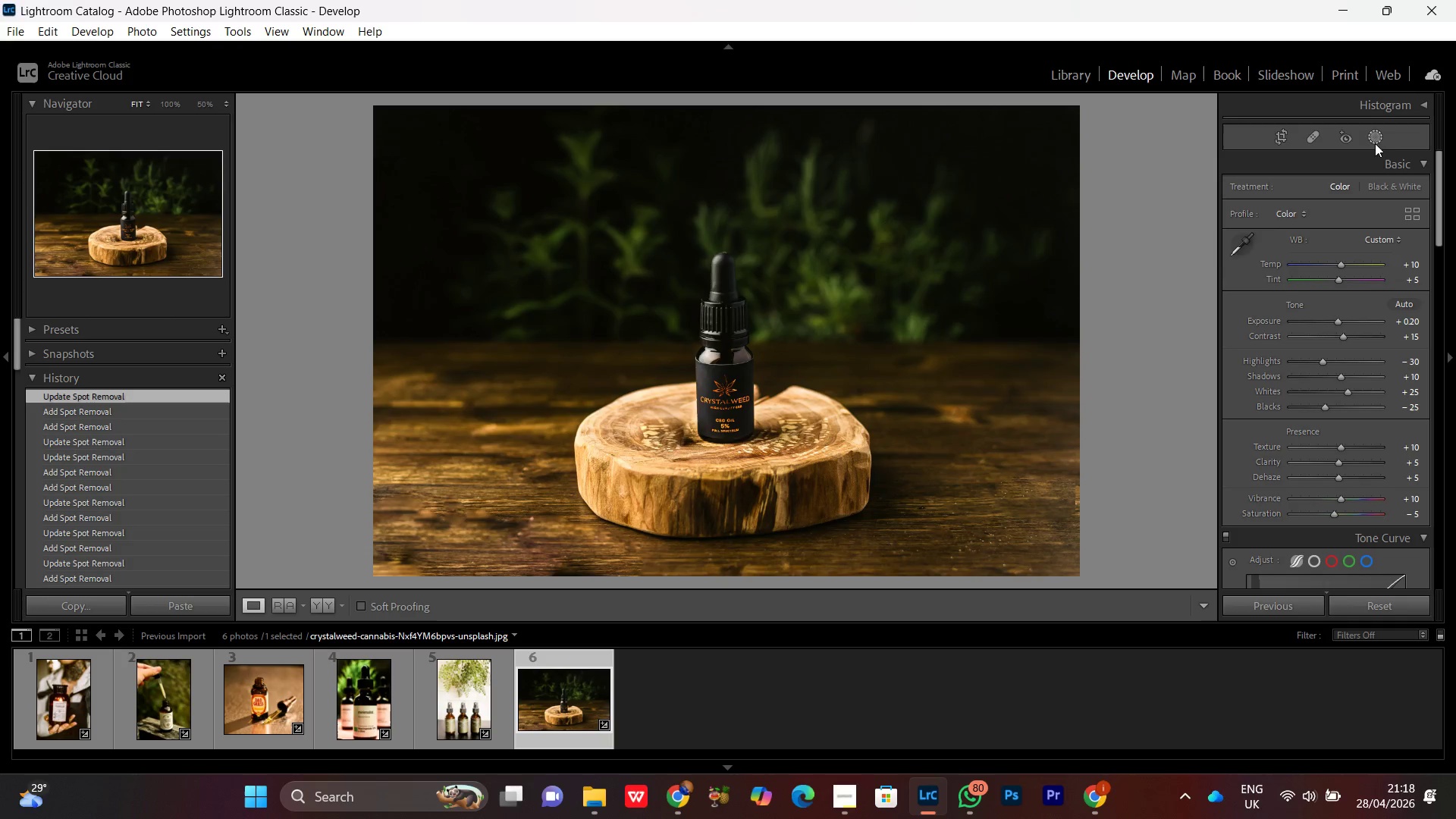 
left_click([1373, 135])
 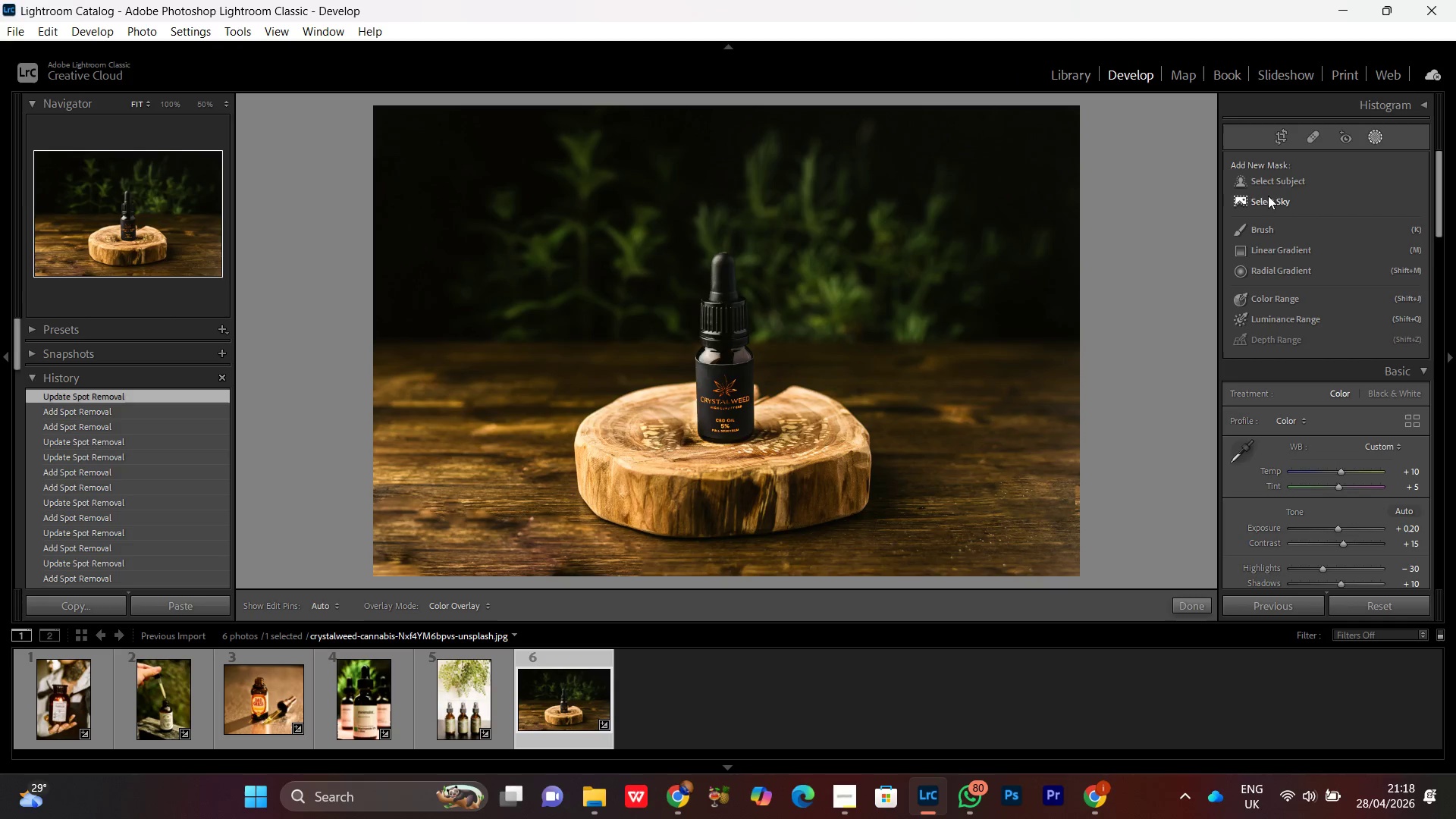 
left_click([1278, 180])
 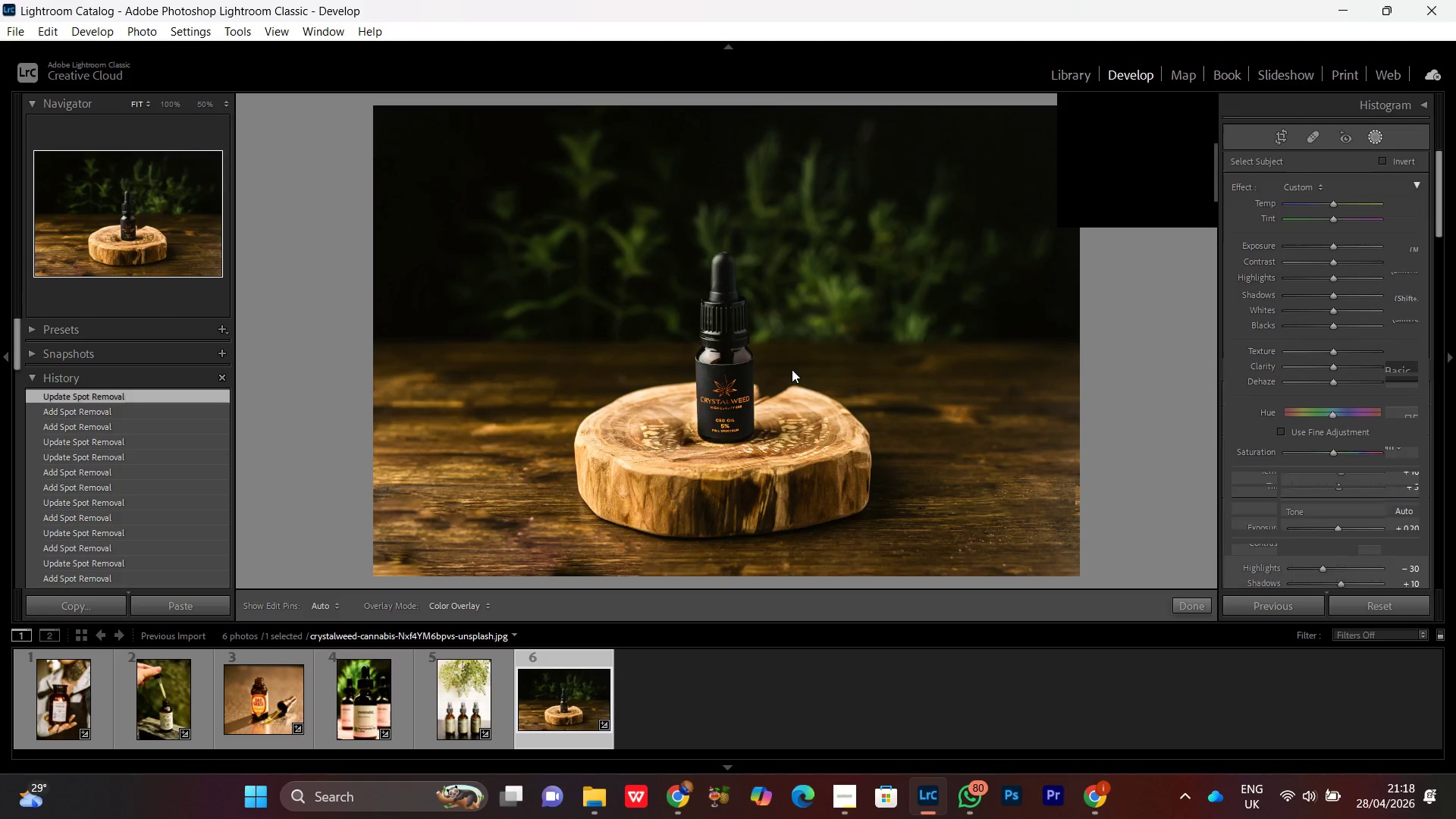 
mouse_move([768, 388])
 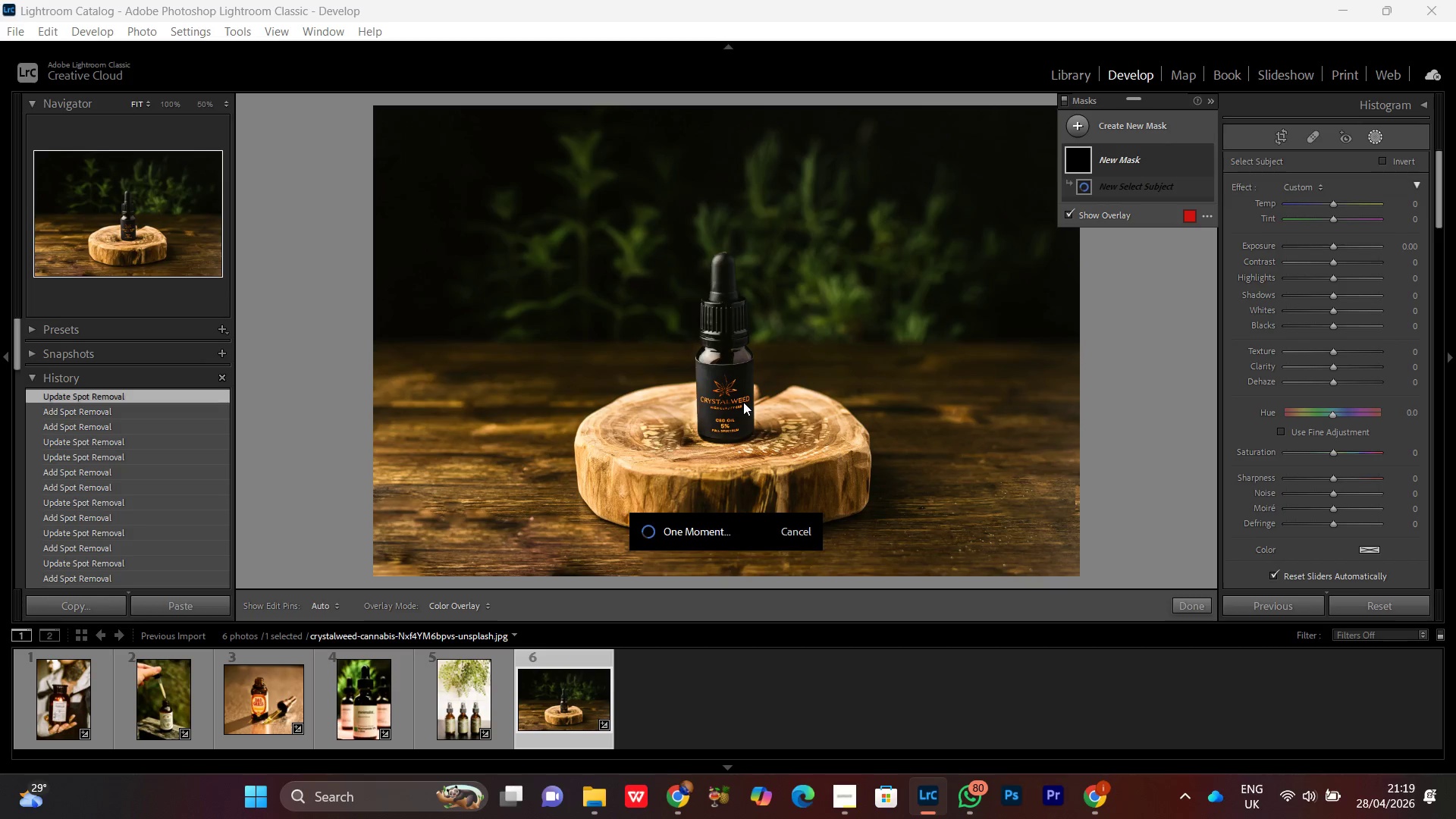 
wait(14.96)
 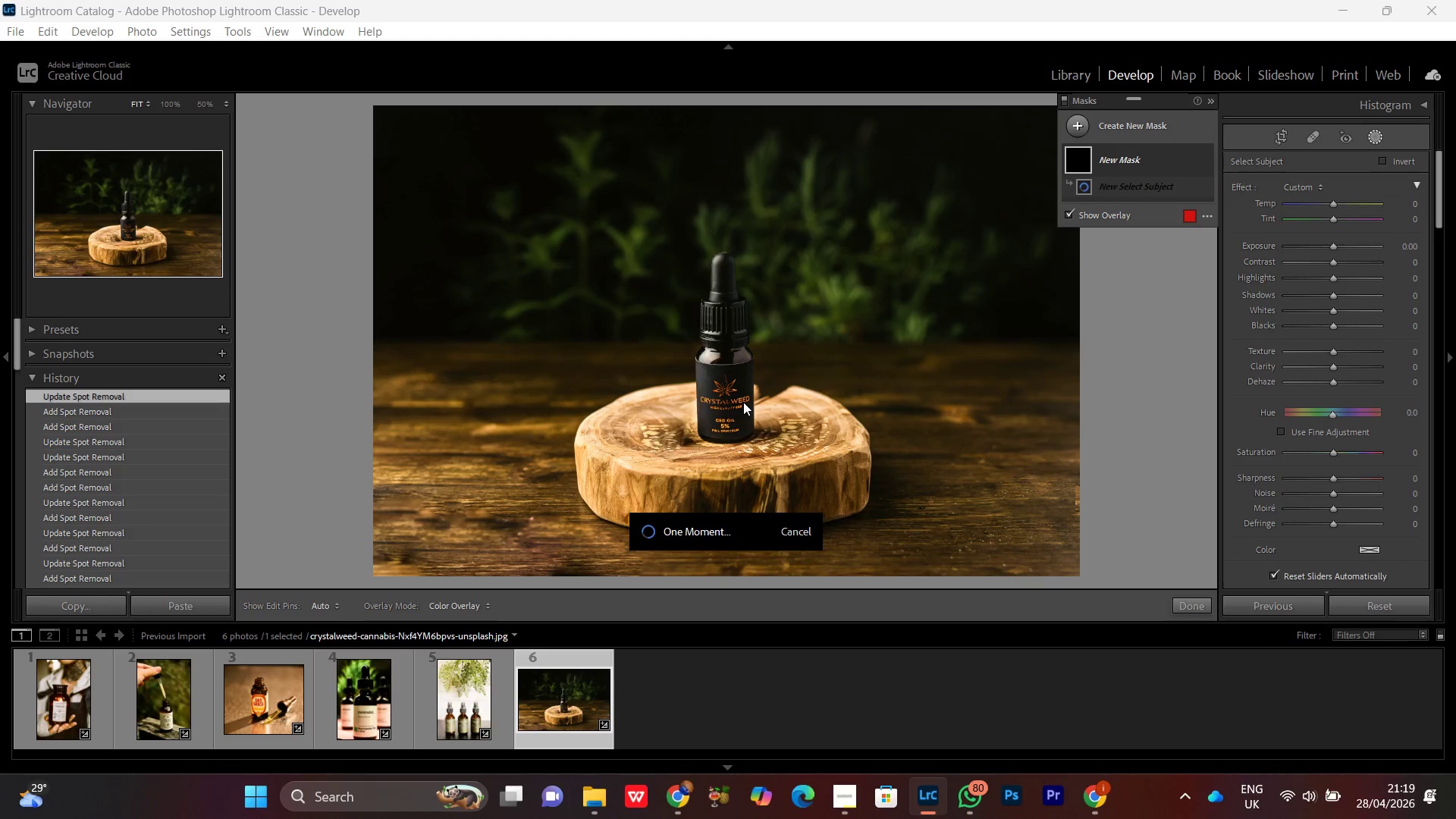 
left_click([1186, 207])
 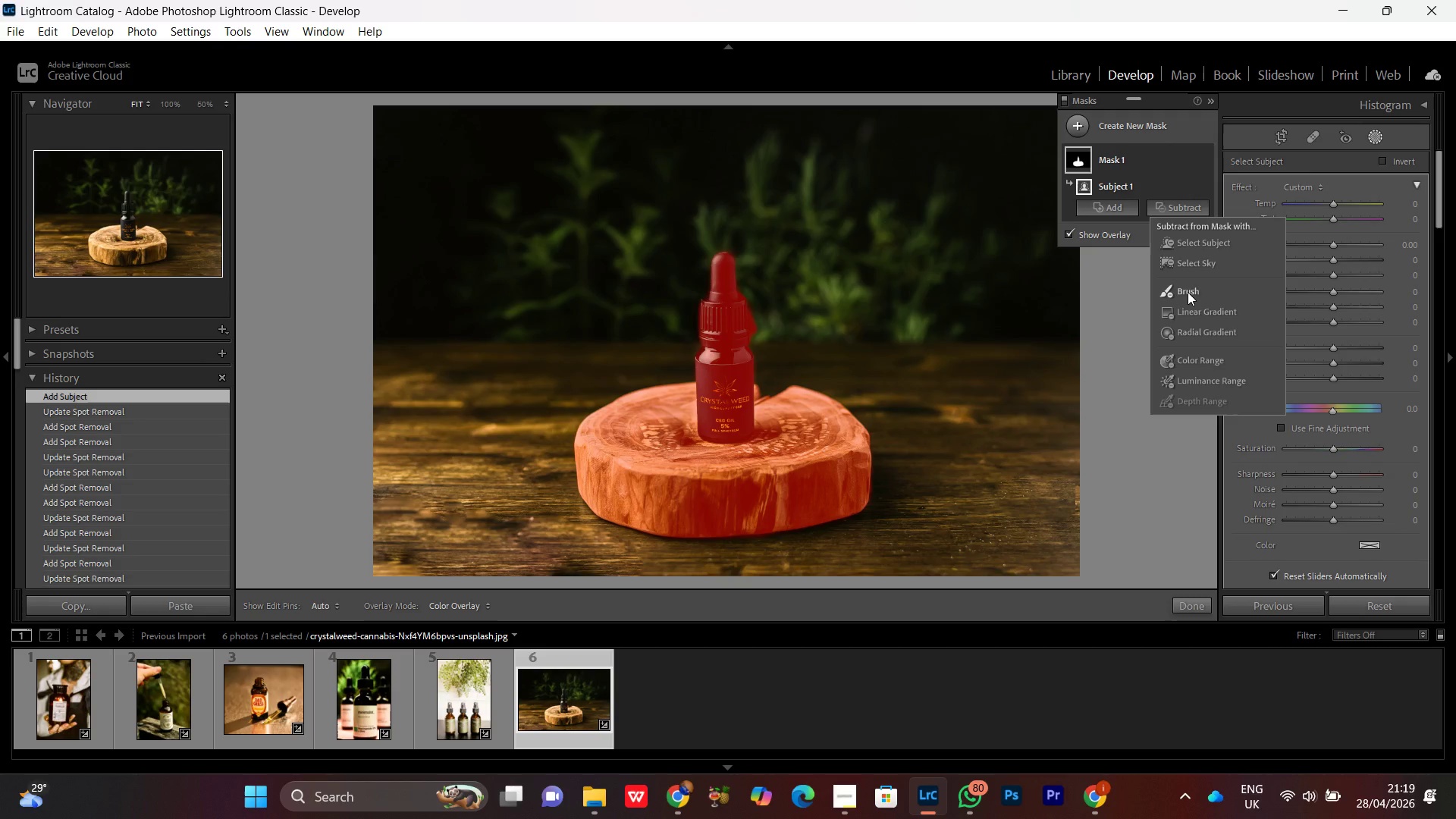 
left_click([1188, 292])
 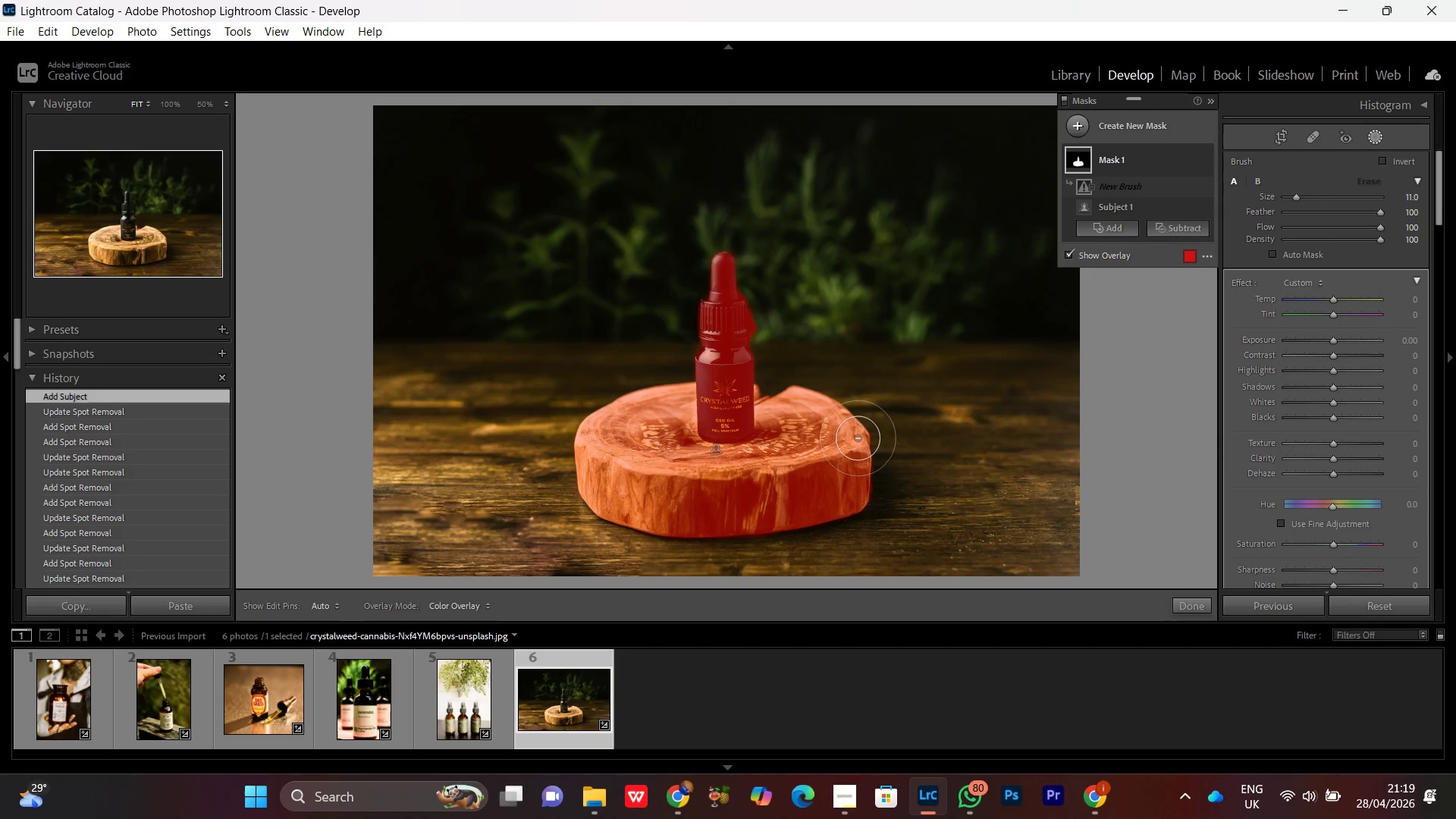 
left_click_drag(start_coordinate=[864, 411], to_coordinate=[819, 442])
 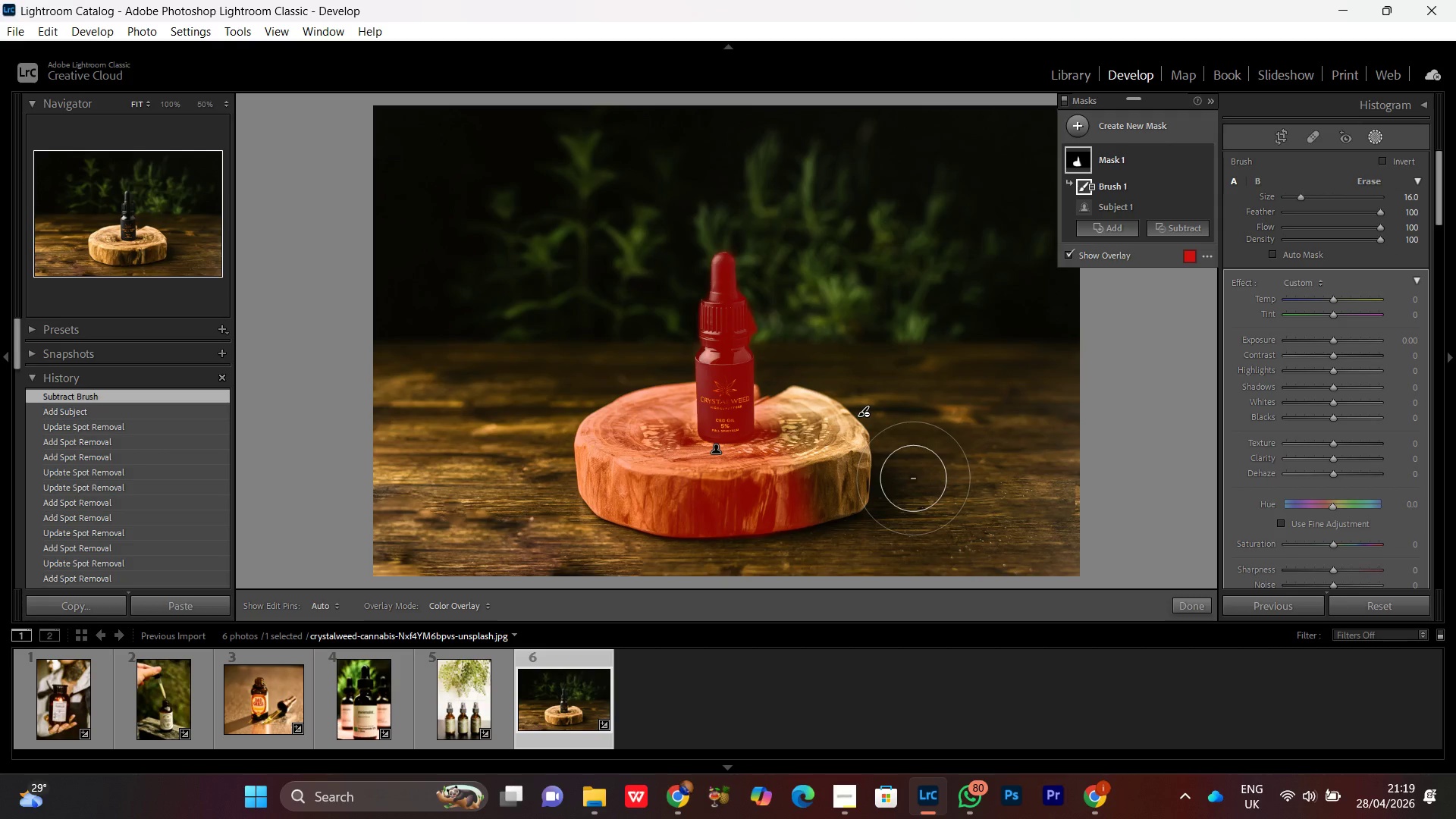 
scroll: coordinate [858, 436], scroll_direction: up, amount: 5.0
 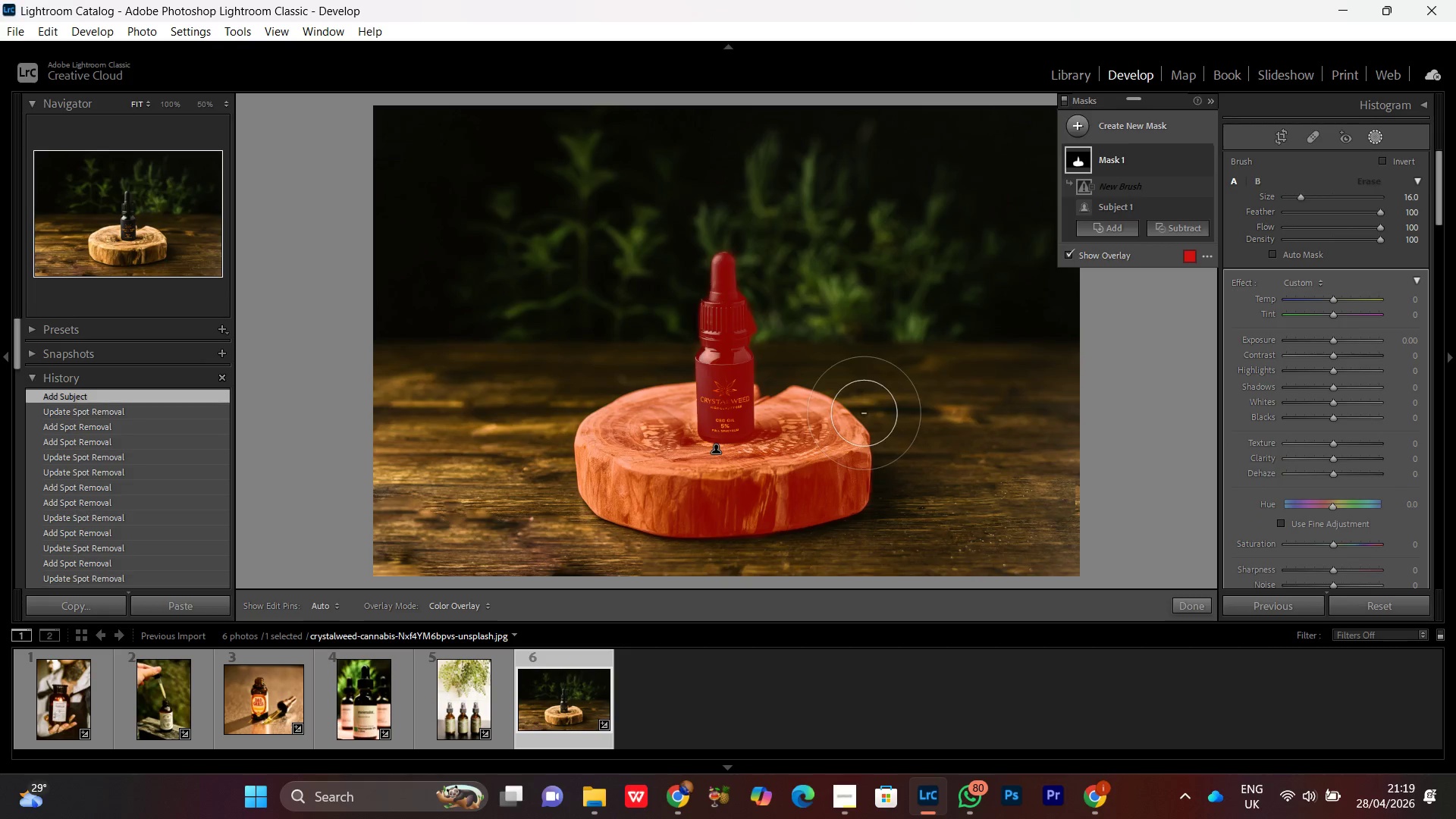 
key(Control+Equal)
 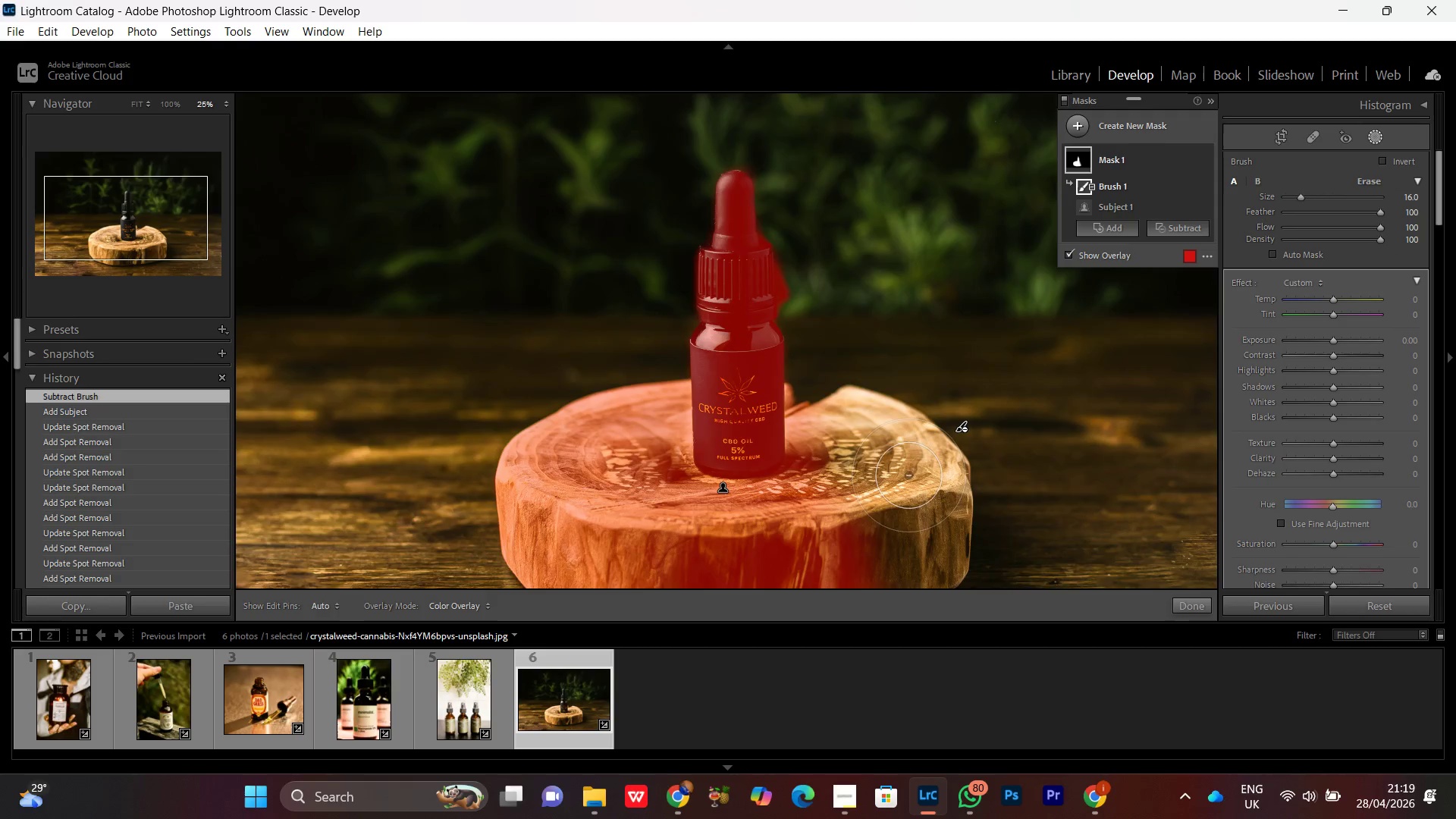 
key(Control+Equal)
 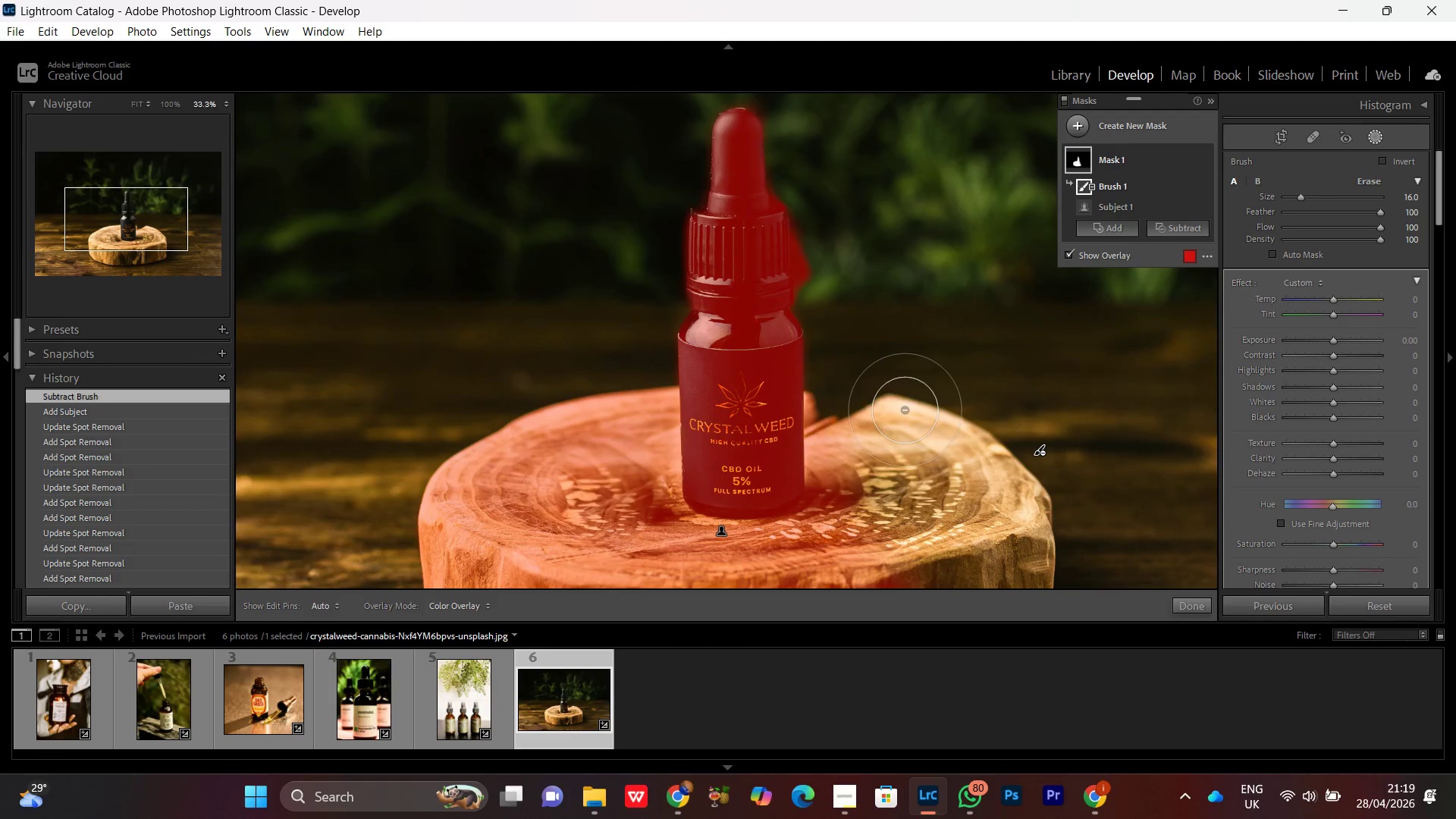 
left_click_drag(start_coordinate=[893, 406], to_coordinate=[810, 541])
 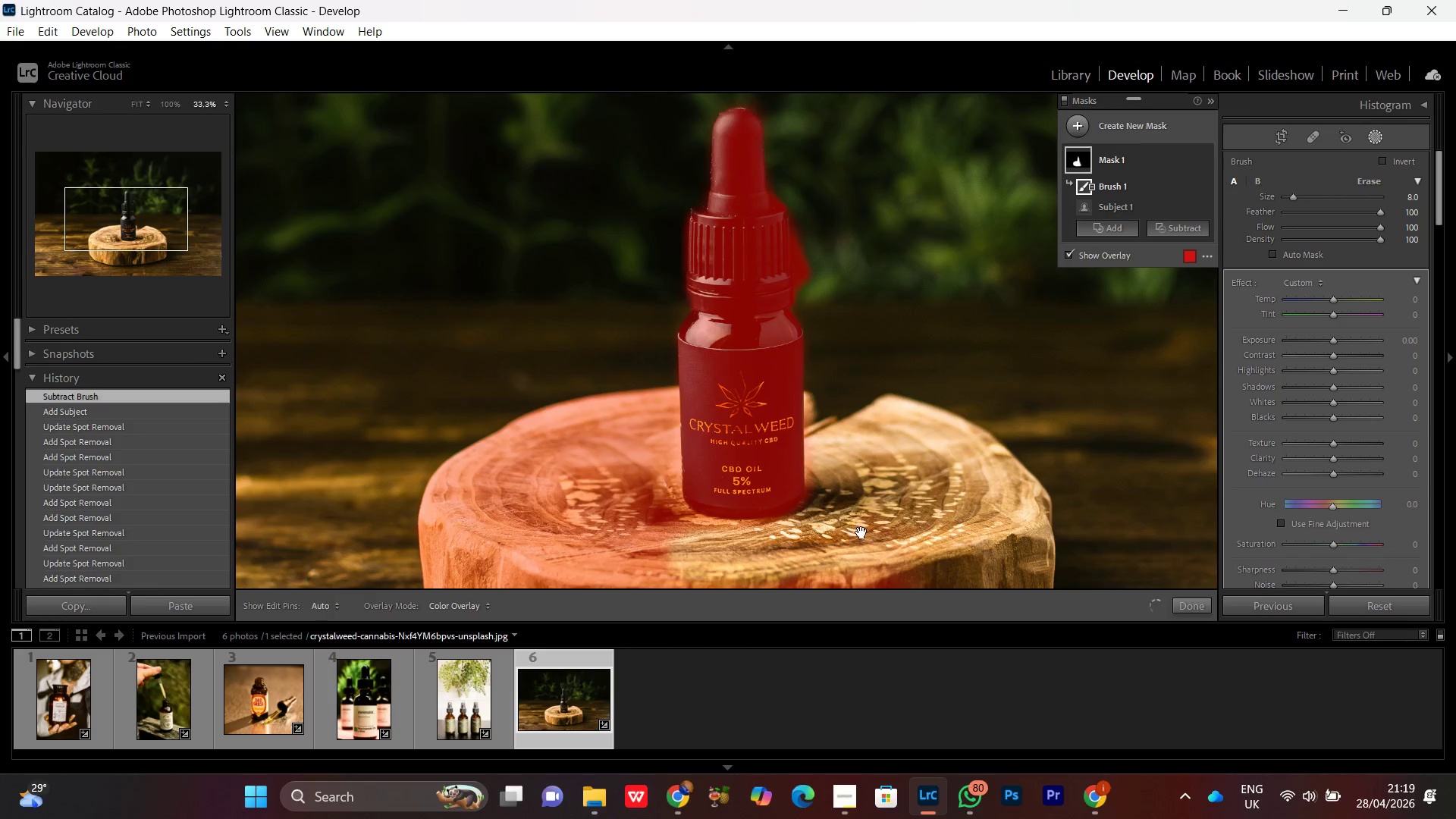 
scroll: coordinate [897, 422], scroll_direction: down, amount: 8.0
 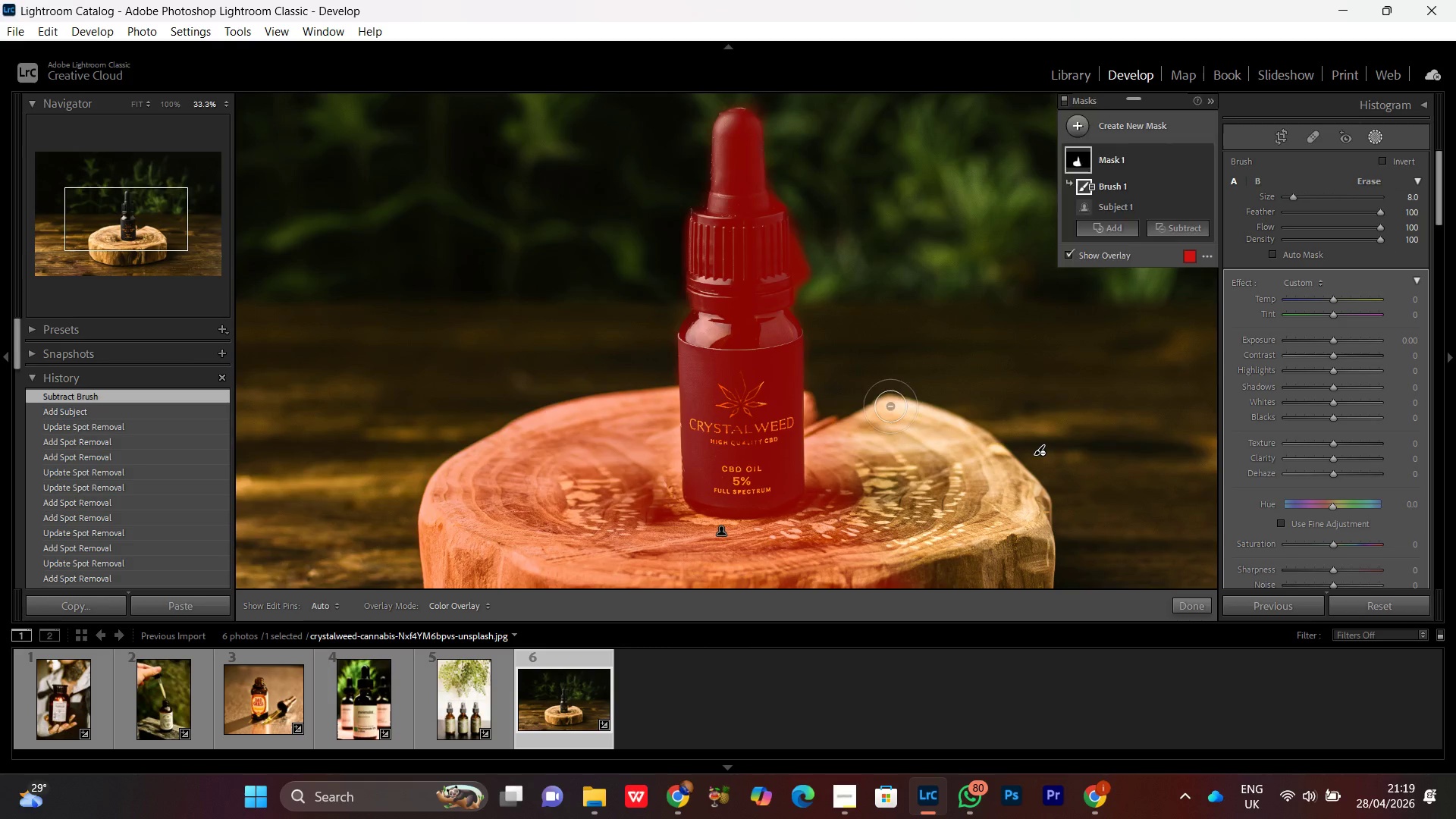 
hold_key(key=Space, duration=0.69)
 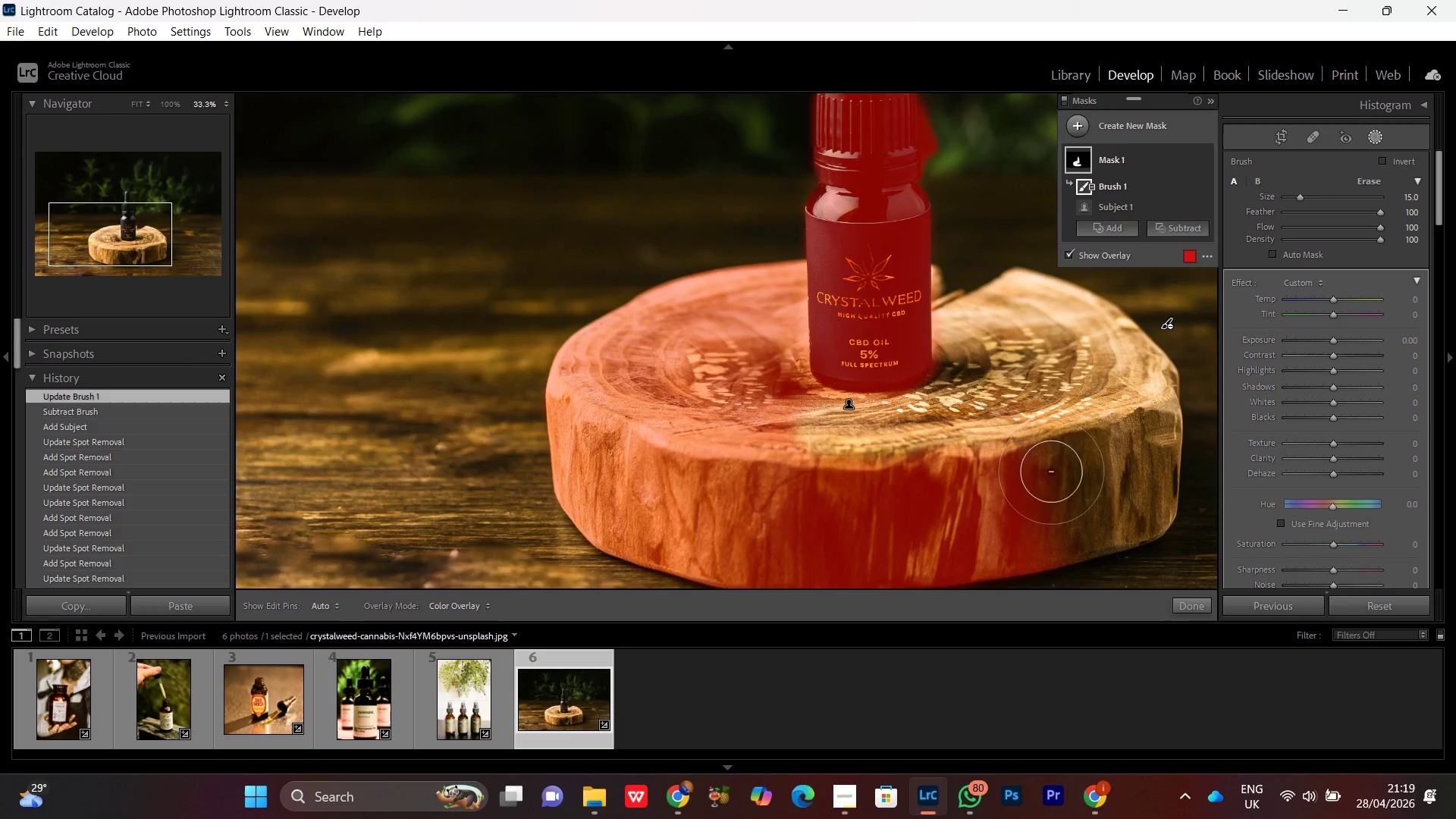 
left_click_drag(start_coordinate=[861, 529], to_coordinate=[985, 381])
 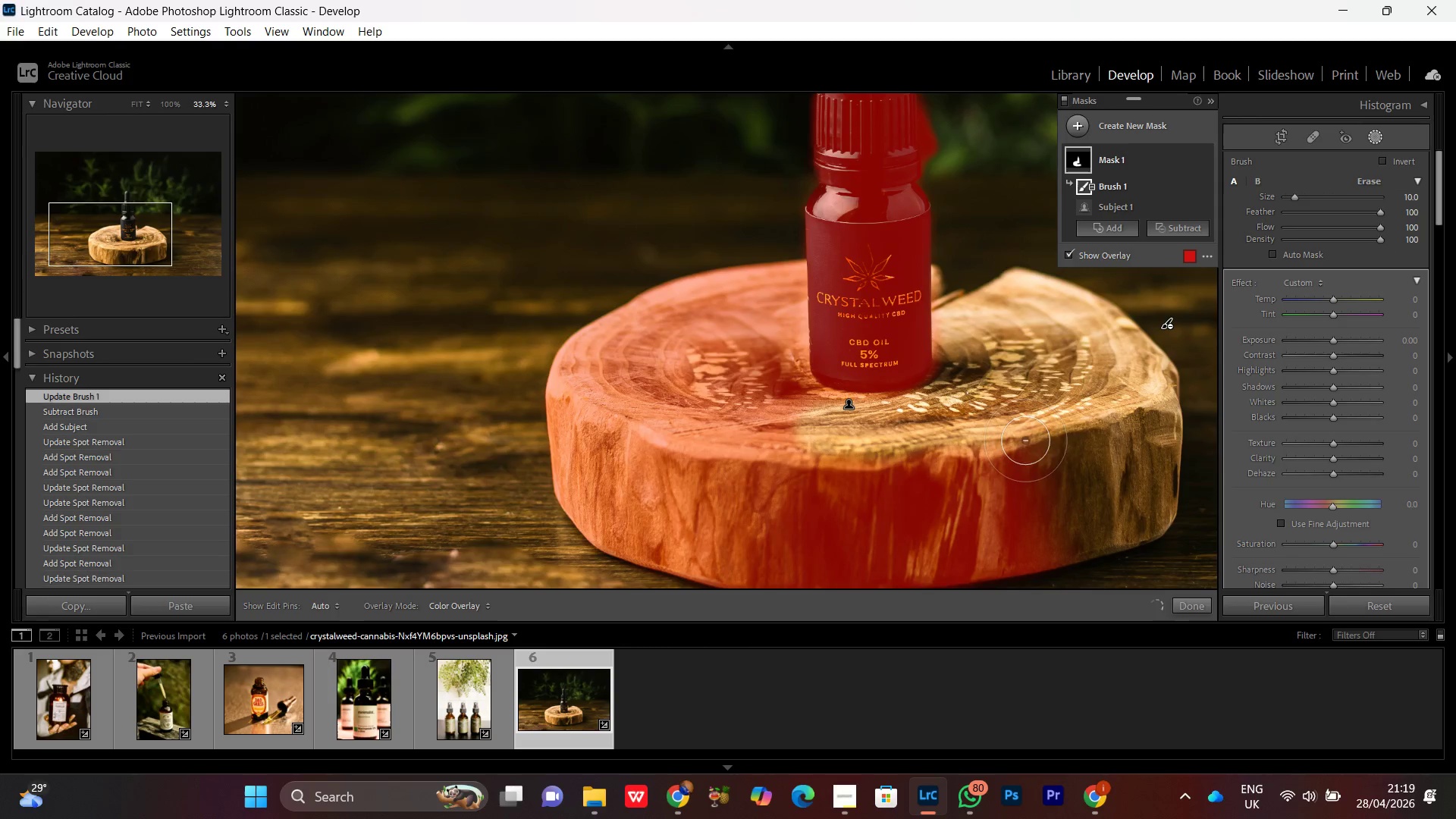 
left_click_drag(start_coordinate=[1059, 466], to_coordinate=[693, 520])
 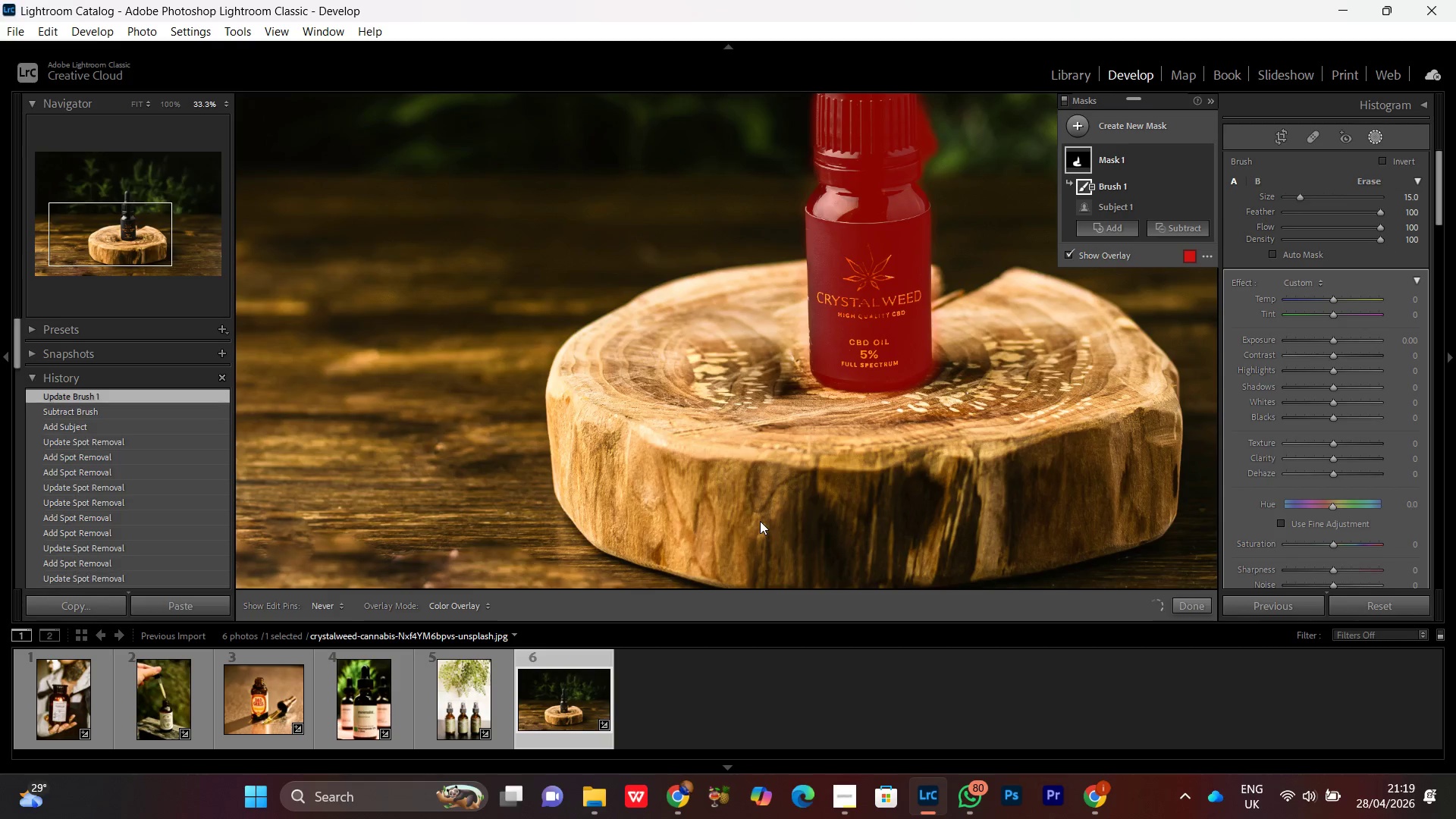 
scroll: coordinate [1037, 461], scroll_direction: up, amount: 8.0
 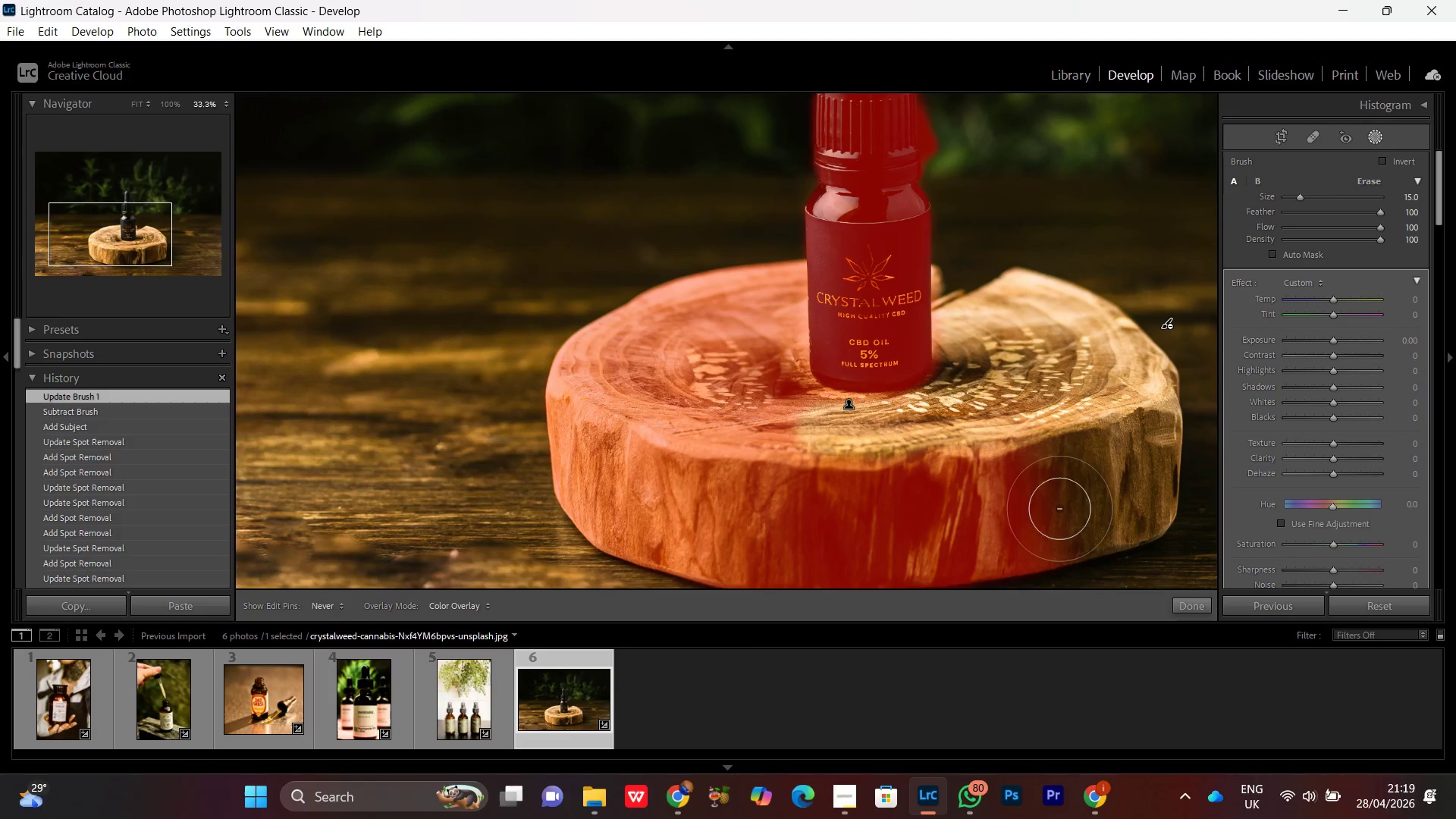 
hold_key(key=Space, duration=0.83)
 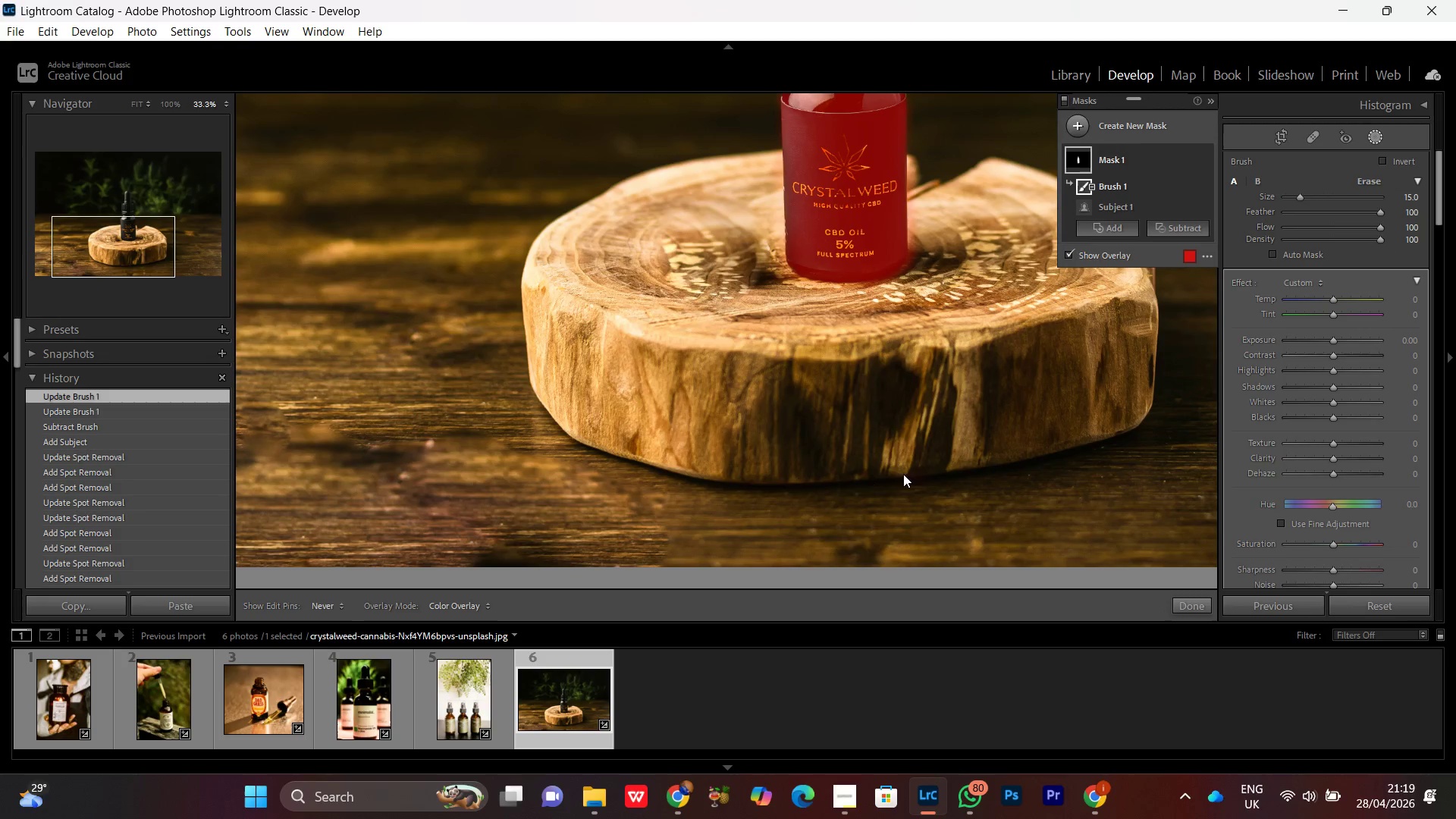 
left_click_drag(start_coordinate=[673, 502], to_coordinate=[649, 392])
 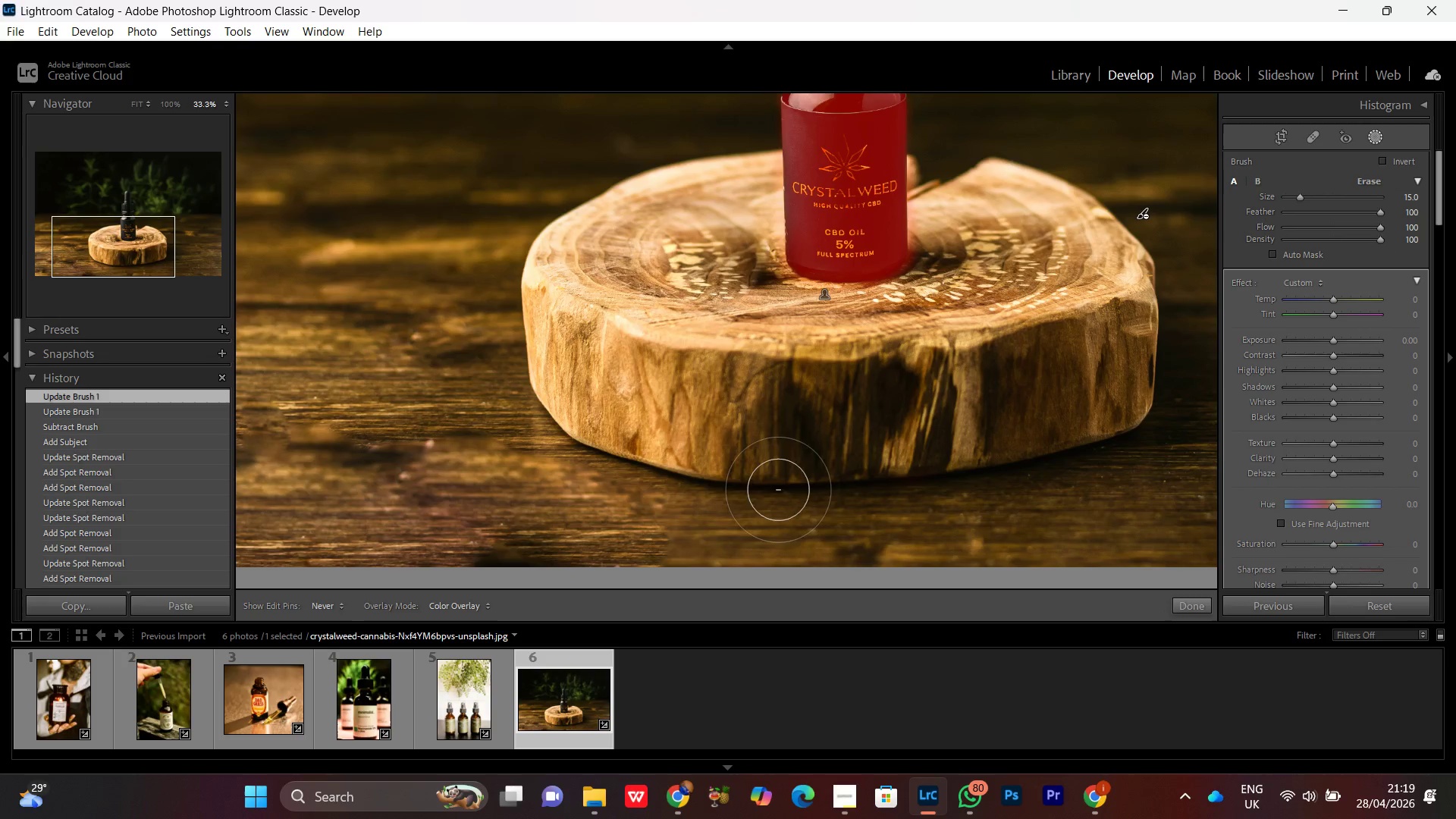 
left_click_drag(start_coordinate=[631, 505], to_coordinate=[902, 477])
 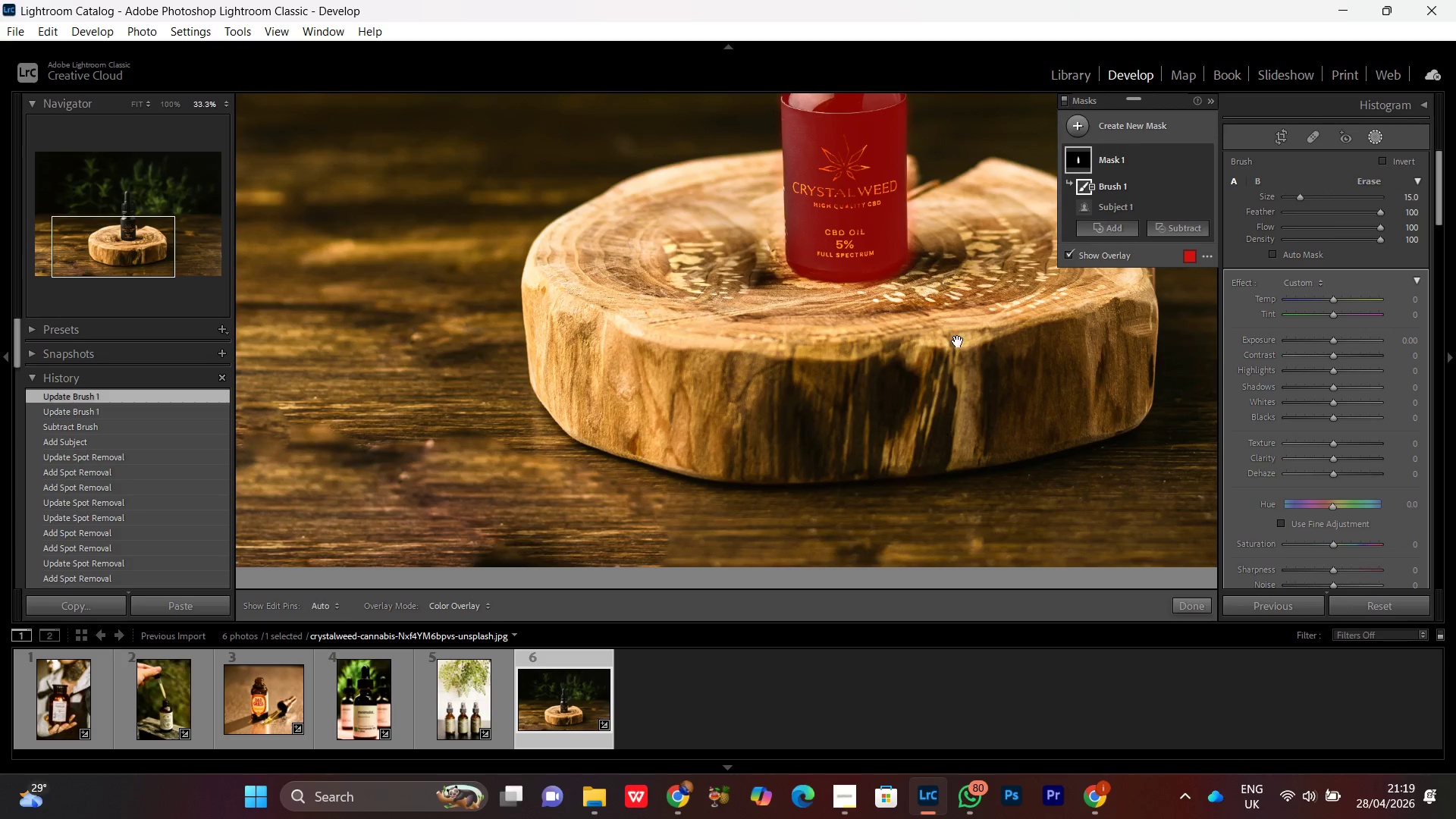 
hold_key(key=Space, duration=0.89)
 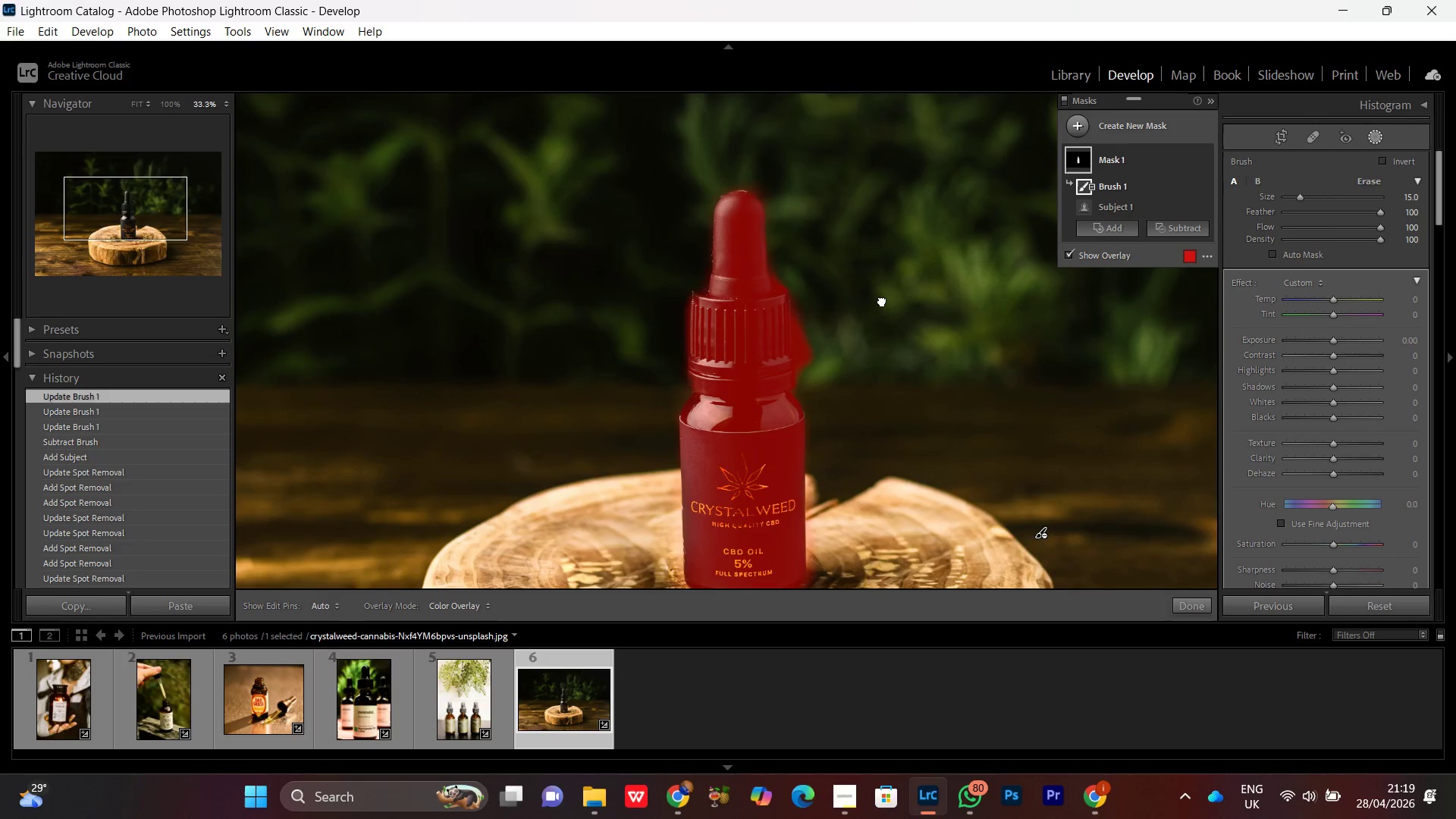 
left_click_drag(start_coordinate=[949, 316], to_coordinate=[830, 535])
 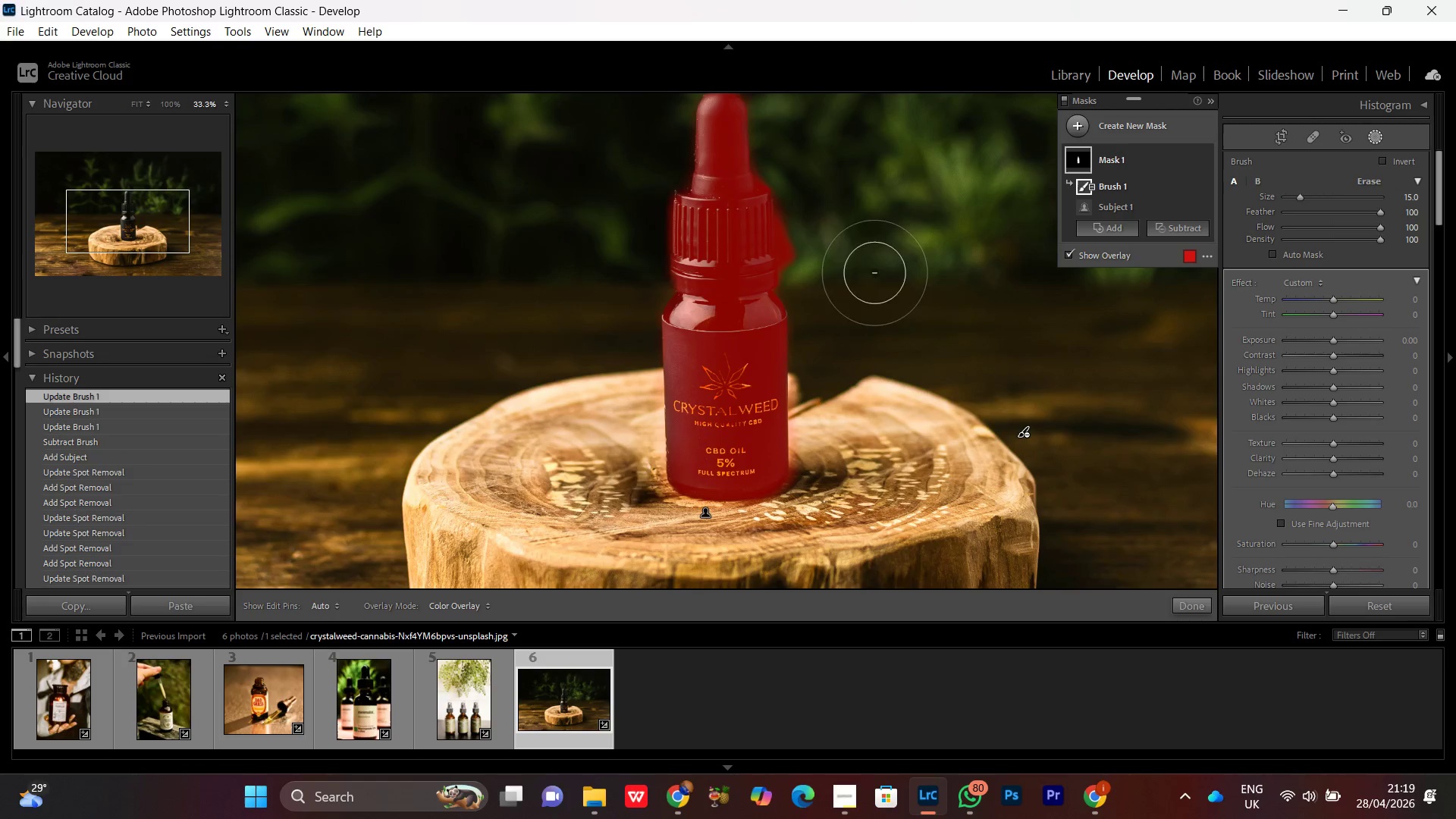 
hold_key(key=Space, duration=0.61)
 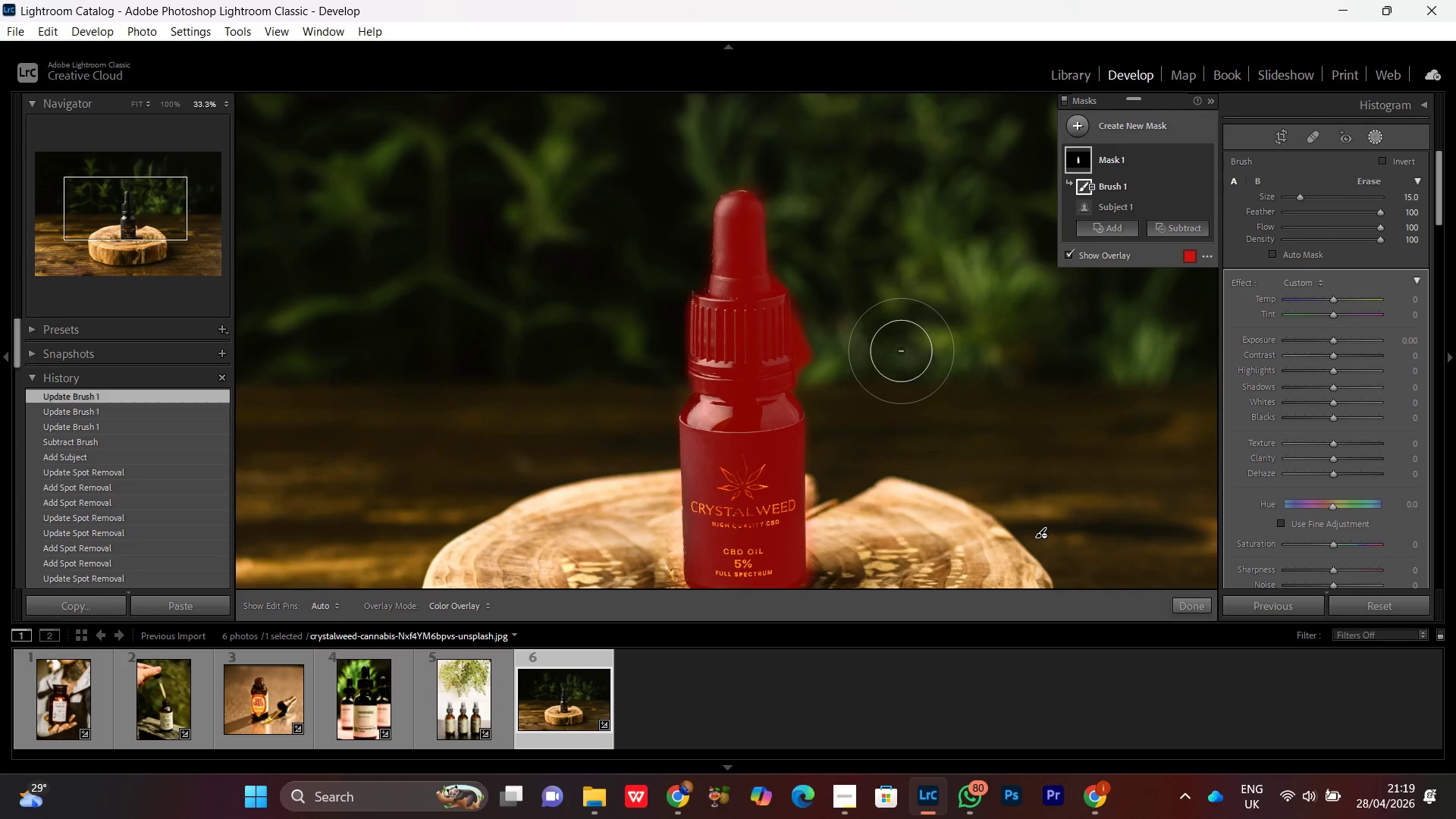 
left_click_drag(start_coordinate=[864, 199], to_coordinate=[882, 300])
 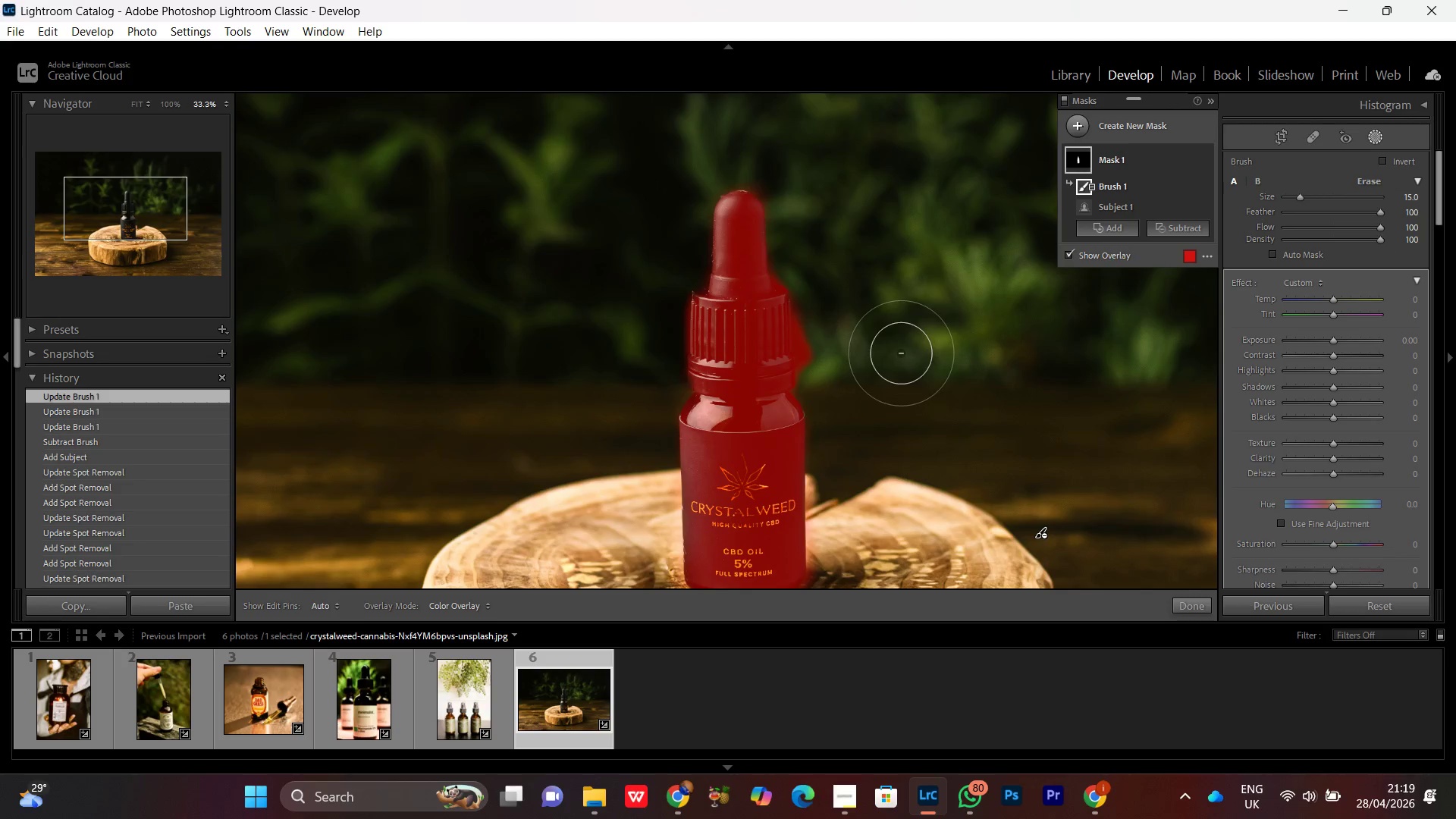 
key(Control+Minus)
 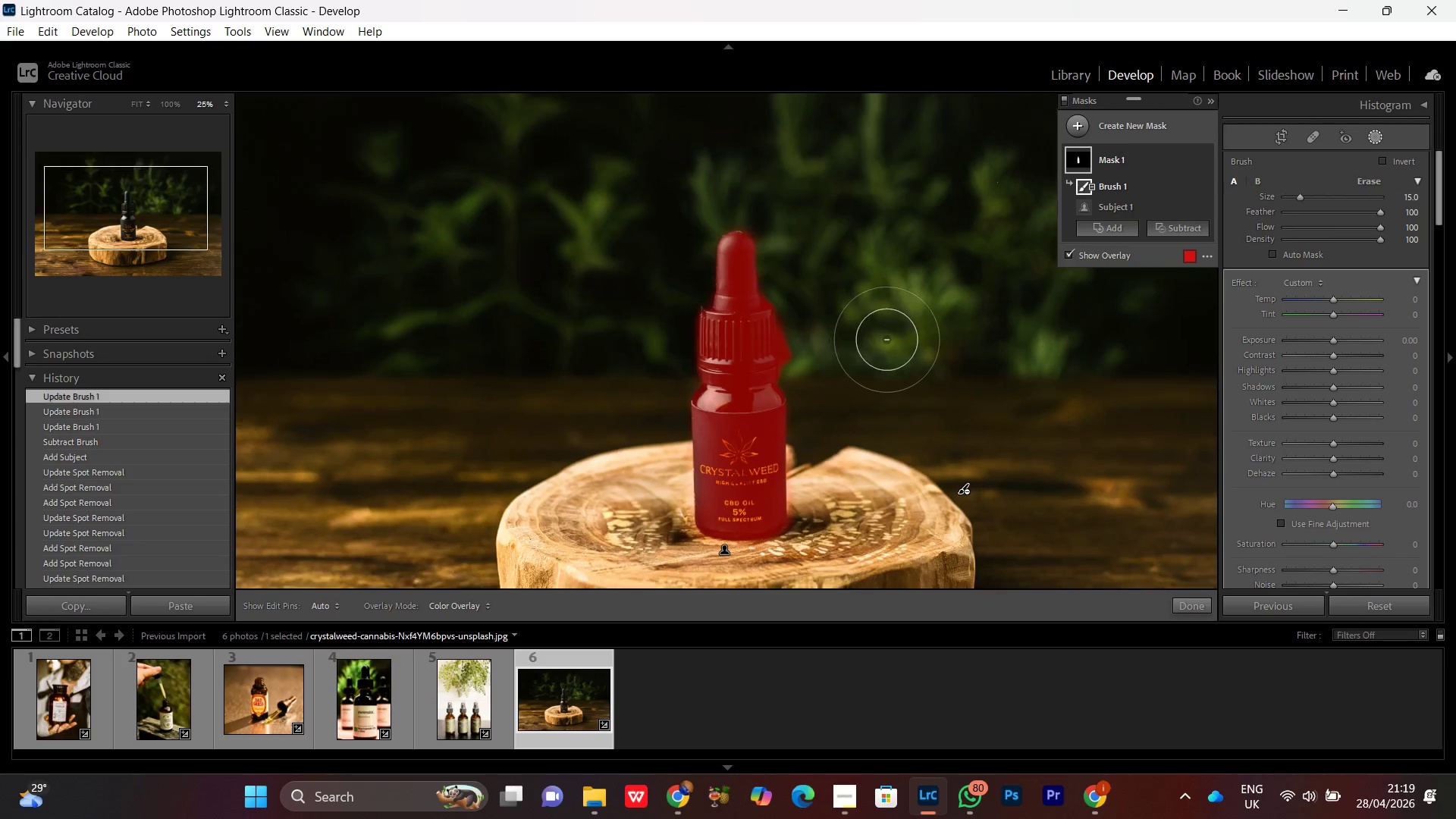 
key(Control+Minus)
 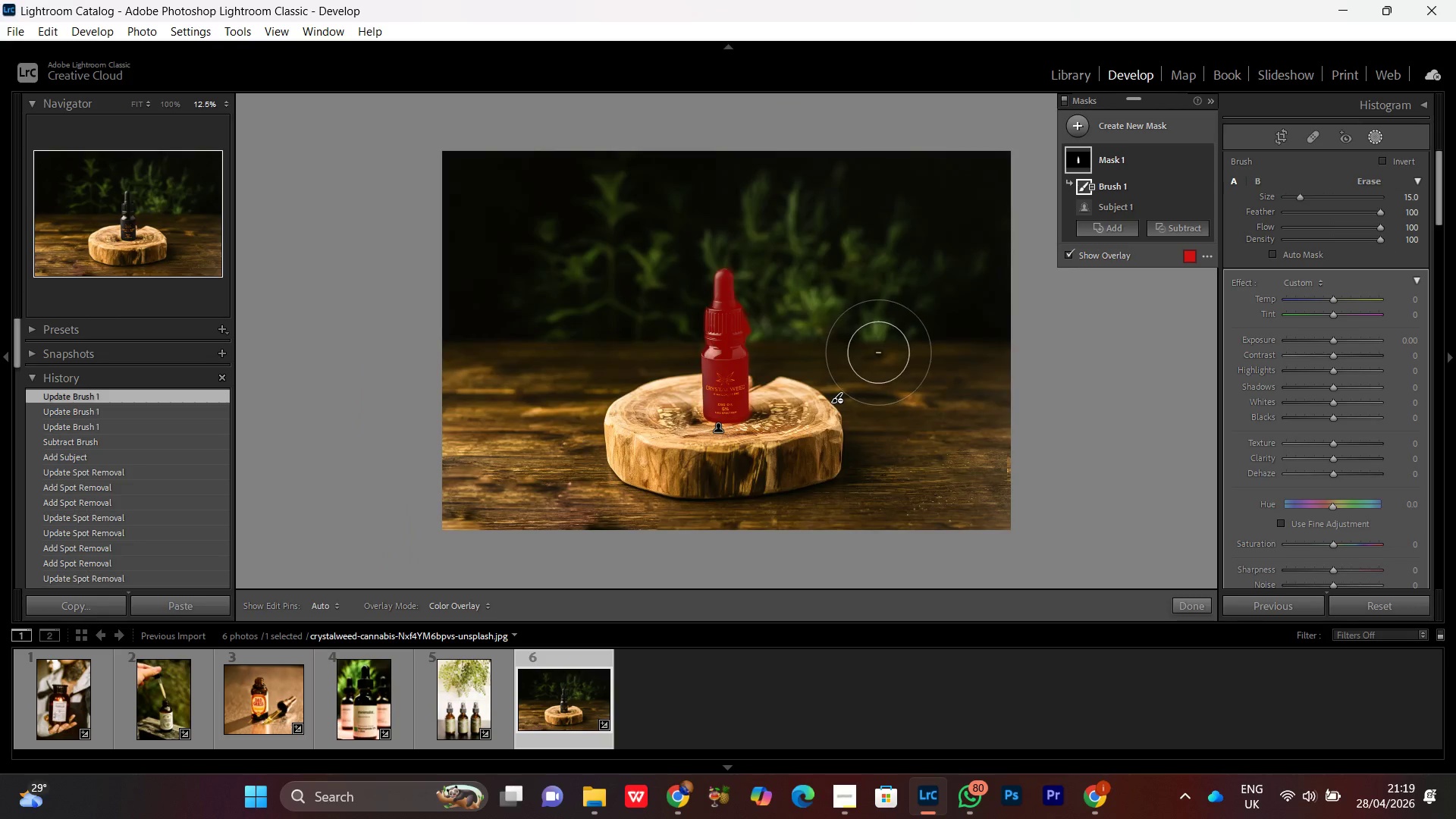 
key(Control+Equal)
 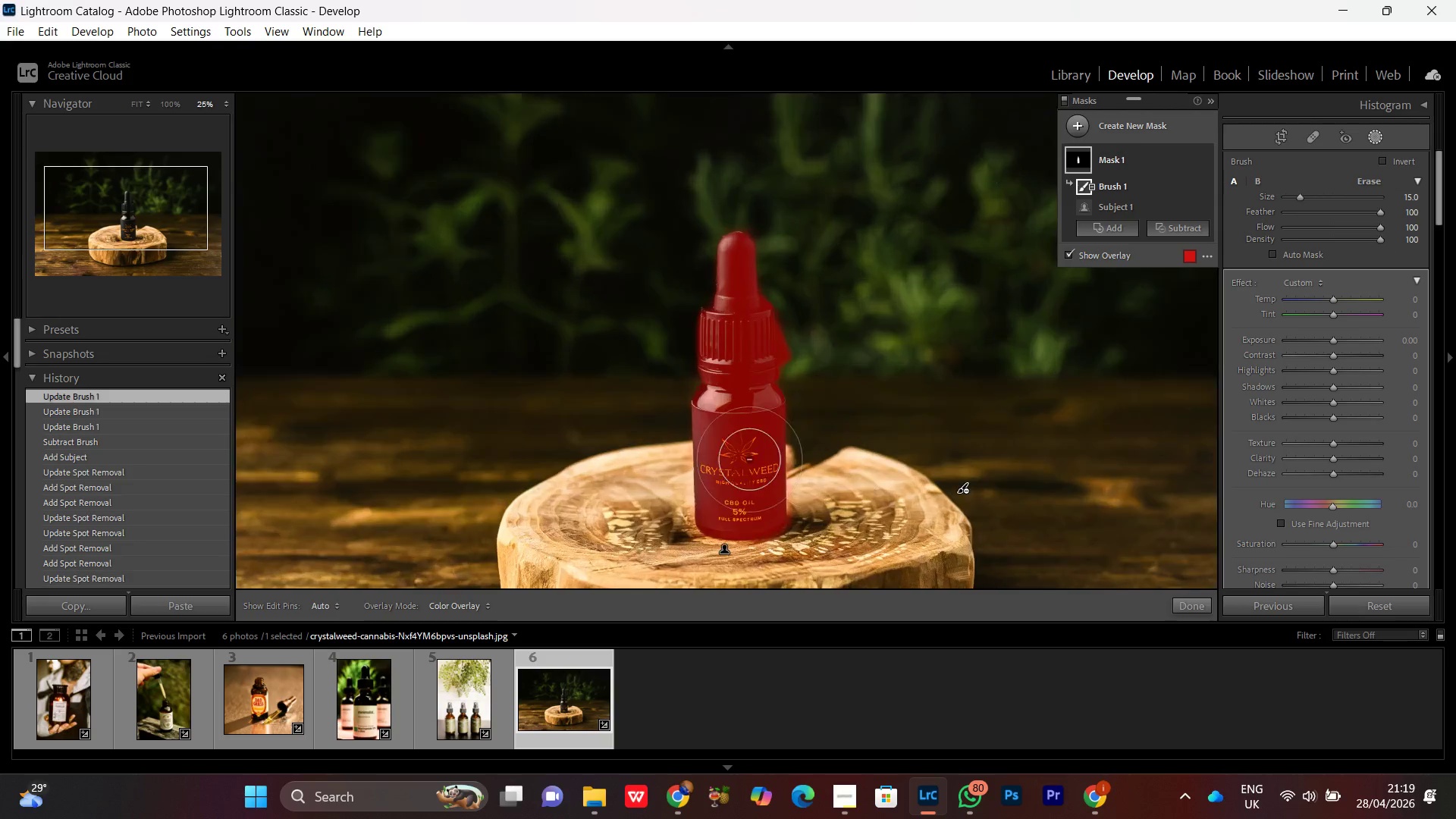 
key(Control+Equal)
 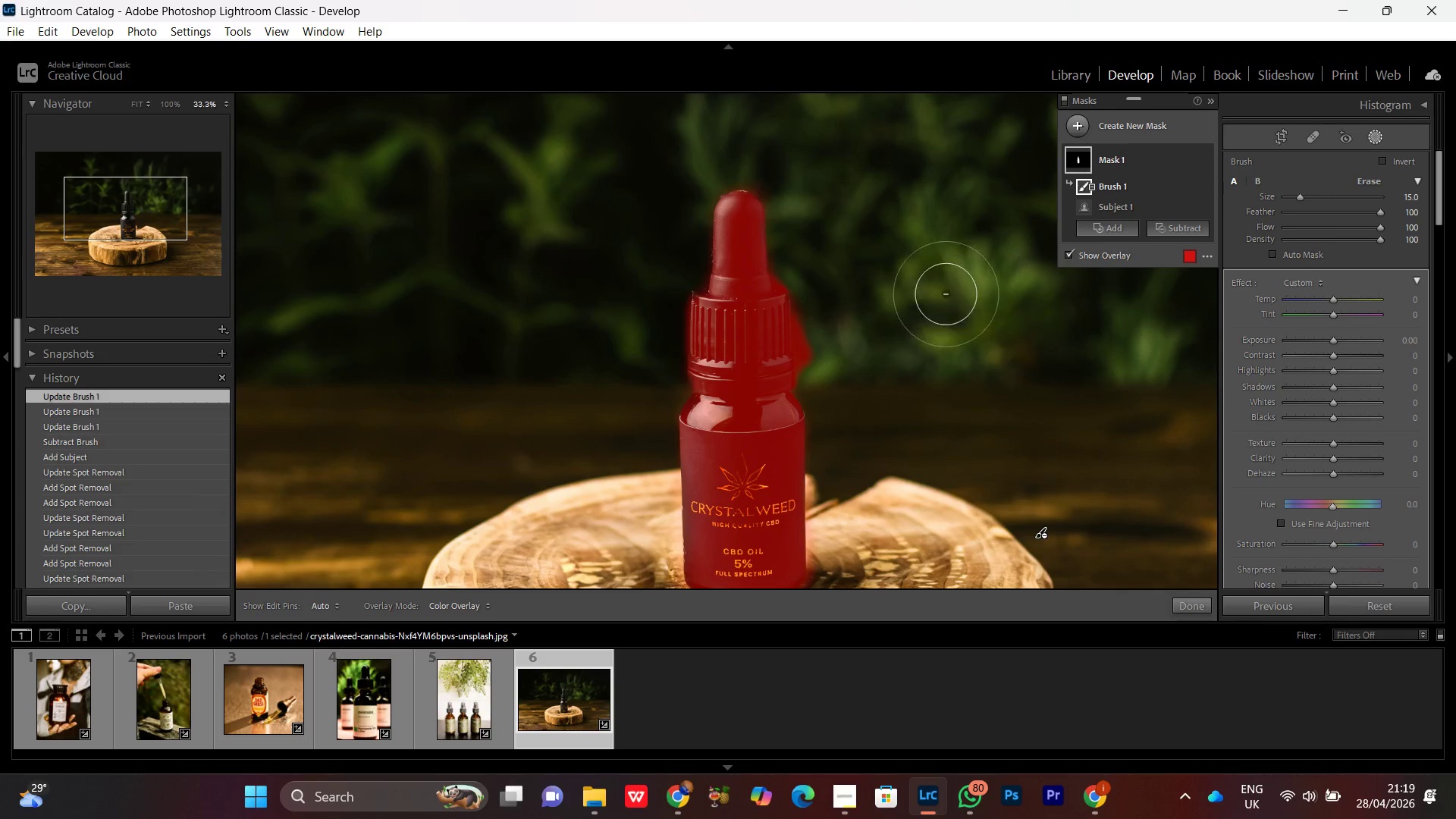 
key(Control+Equal)
 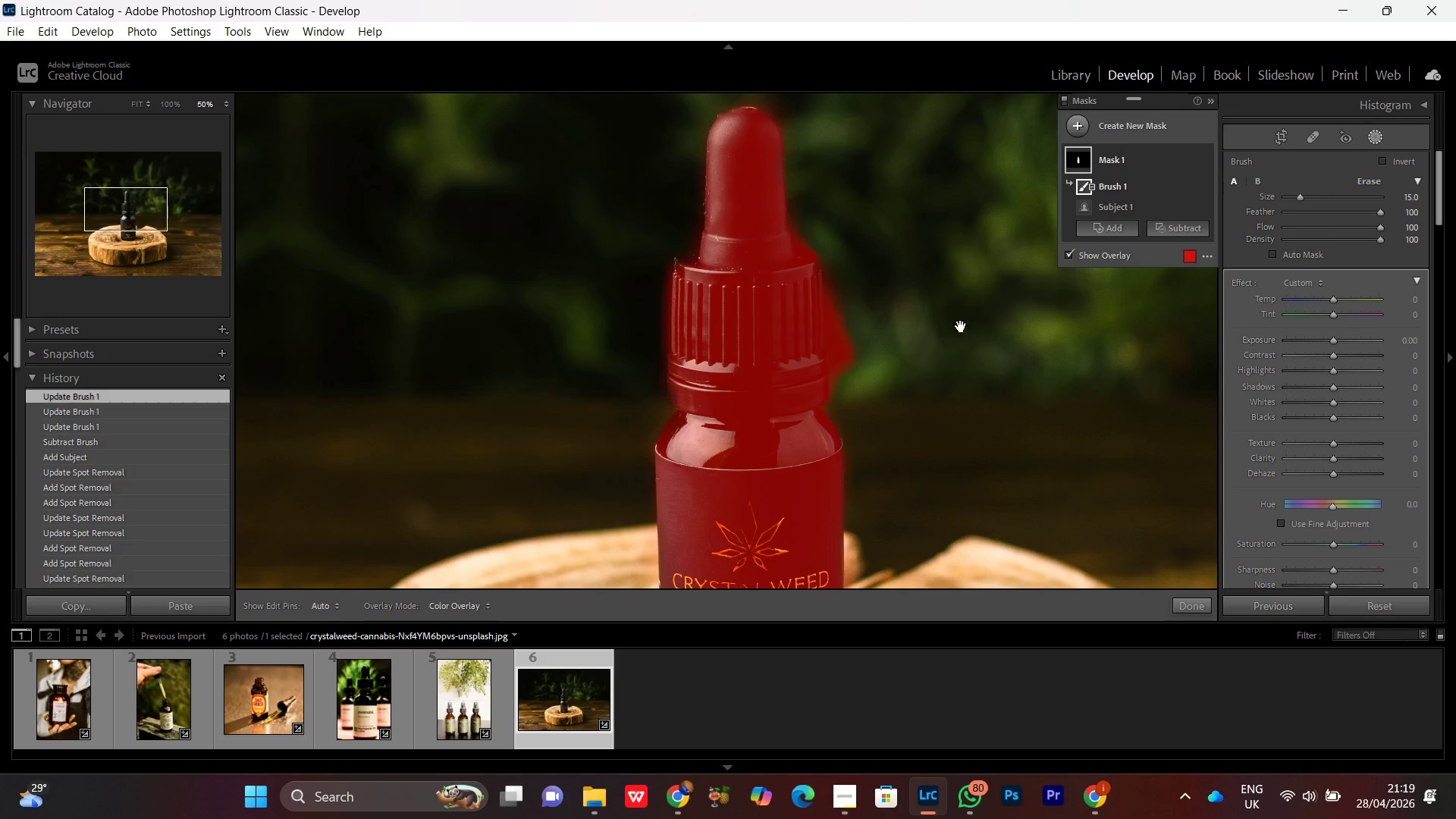 
hold_key(key=Space, duration=1.45)
 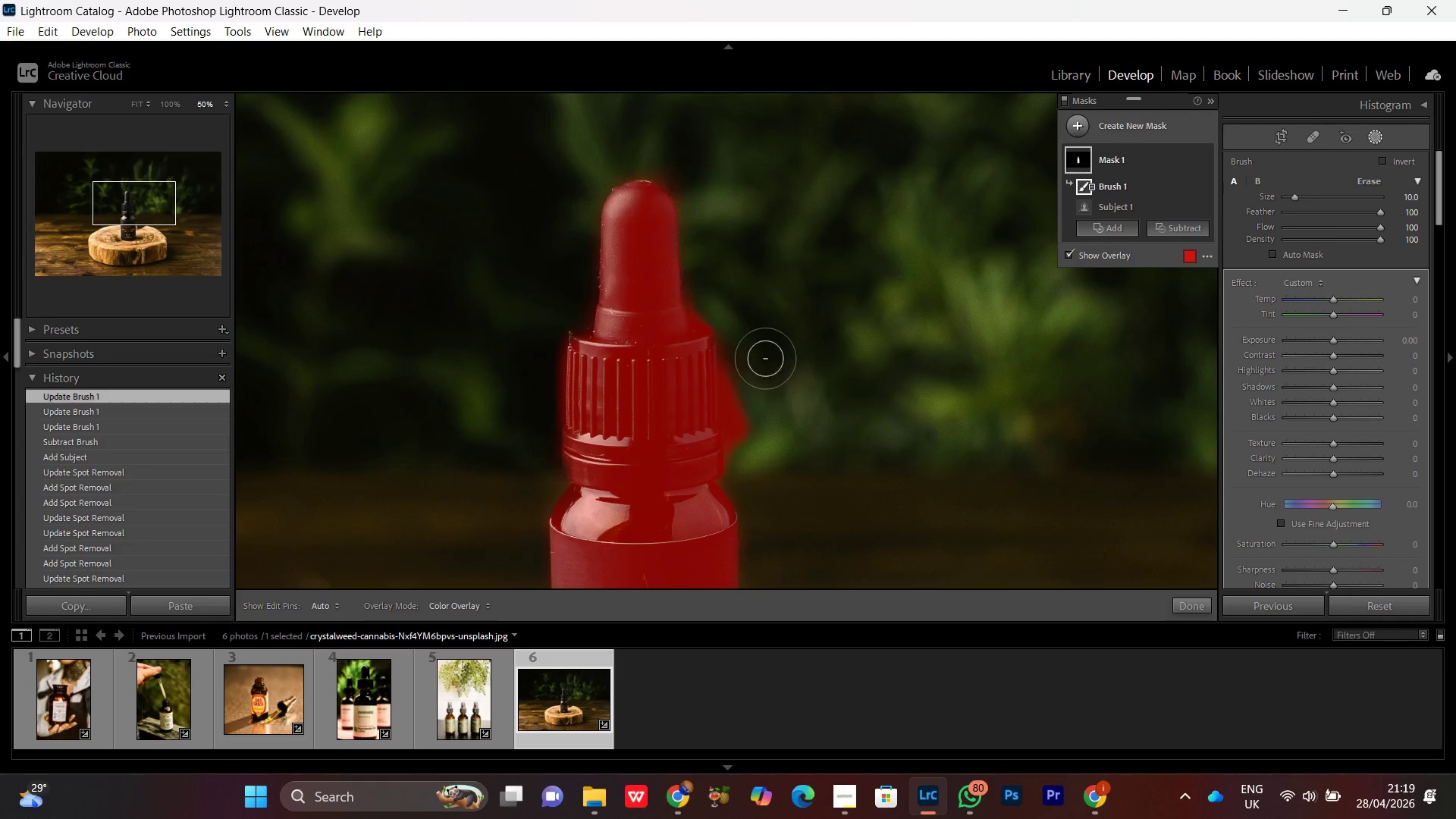 
left_click_drag(start_coordinate=[903, 278], to_coordinate=[850, 347])
 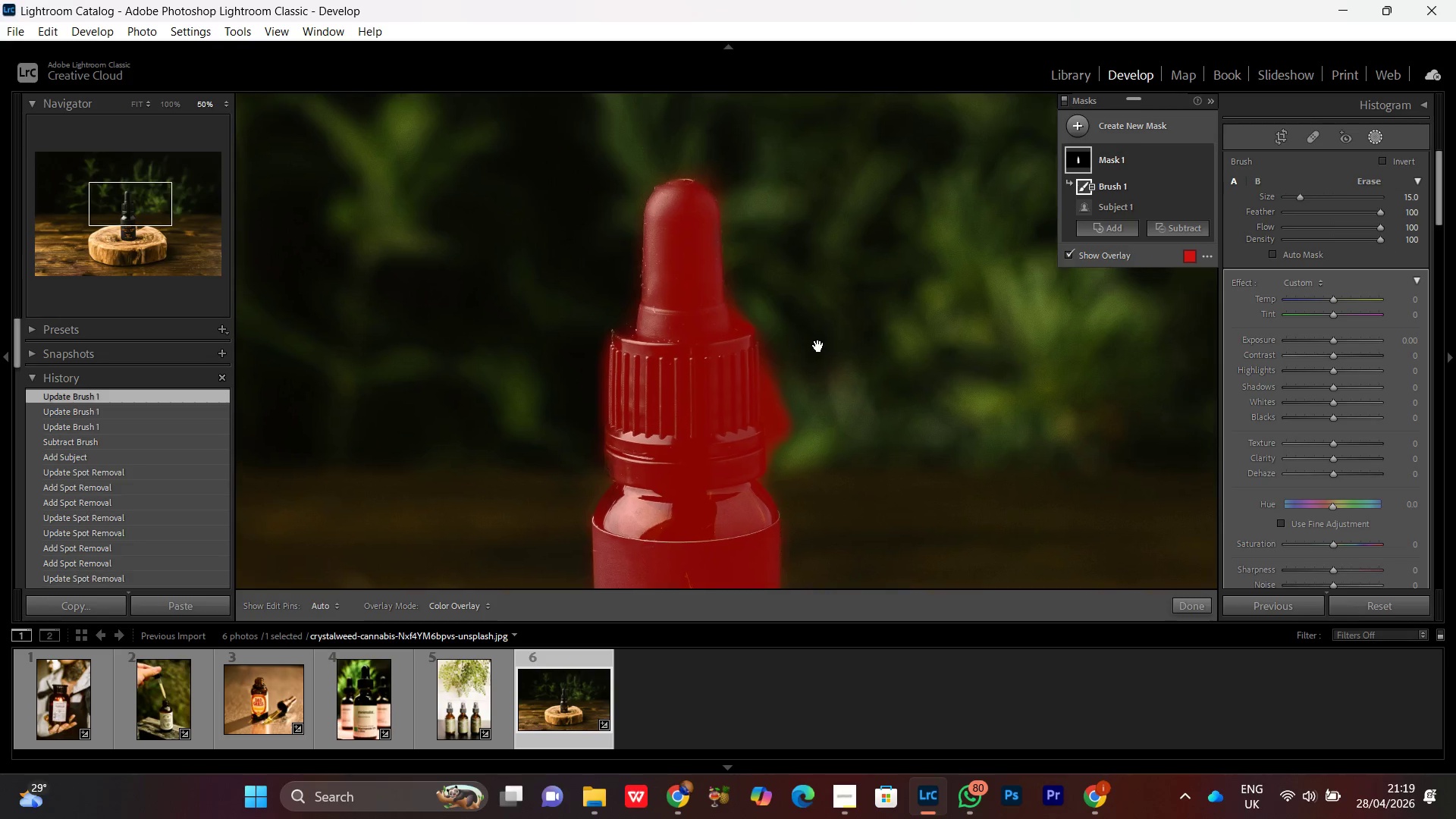 
left_click_drag(start_coordinate=[845, 340], to_coordinate=[792, 345])
 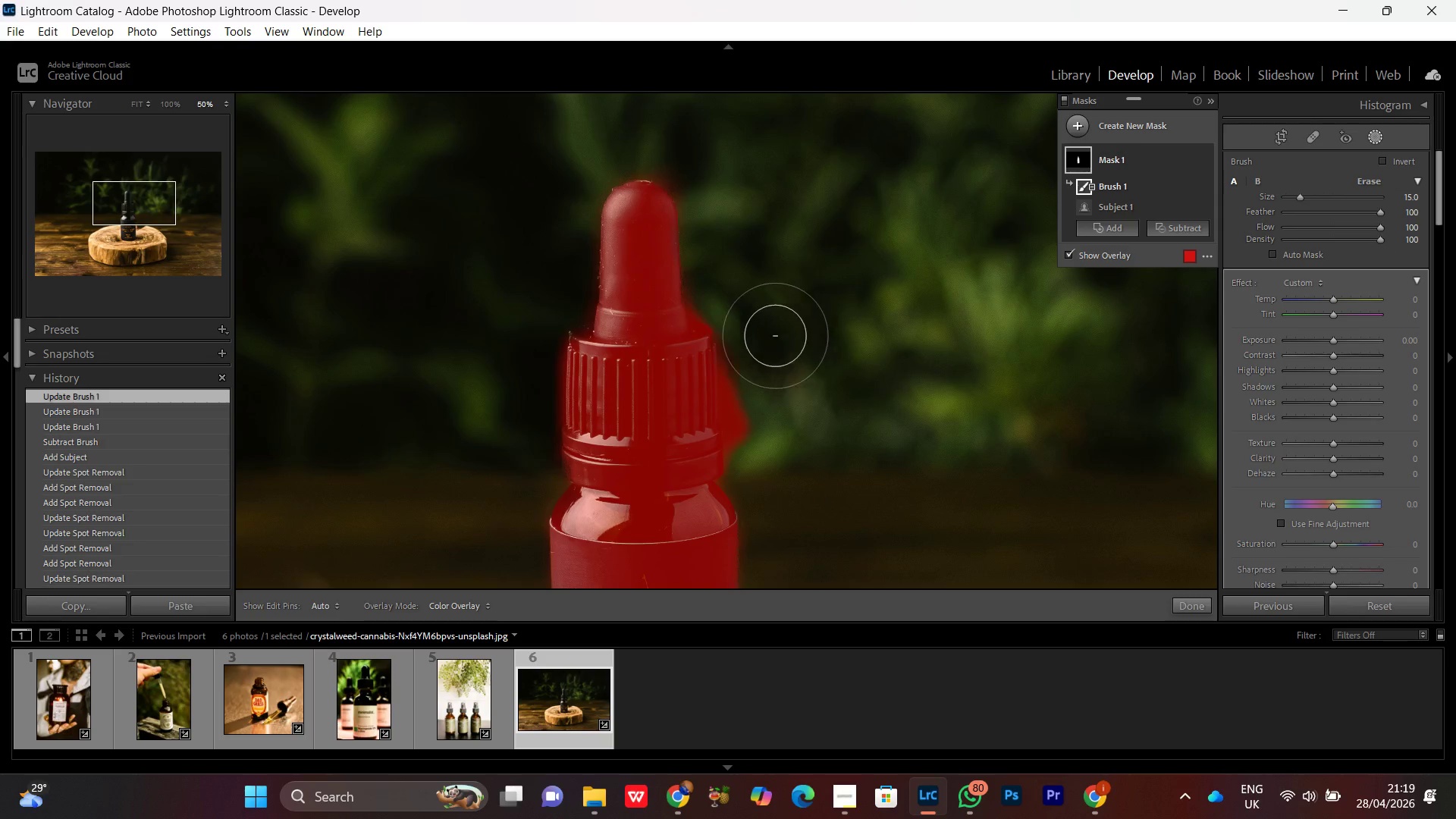 
left_click_drag(start_coordinate=[752, 329], to_coordinate=[726, 292])
 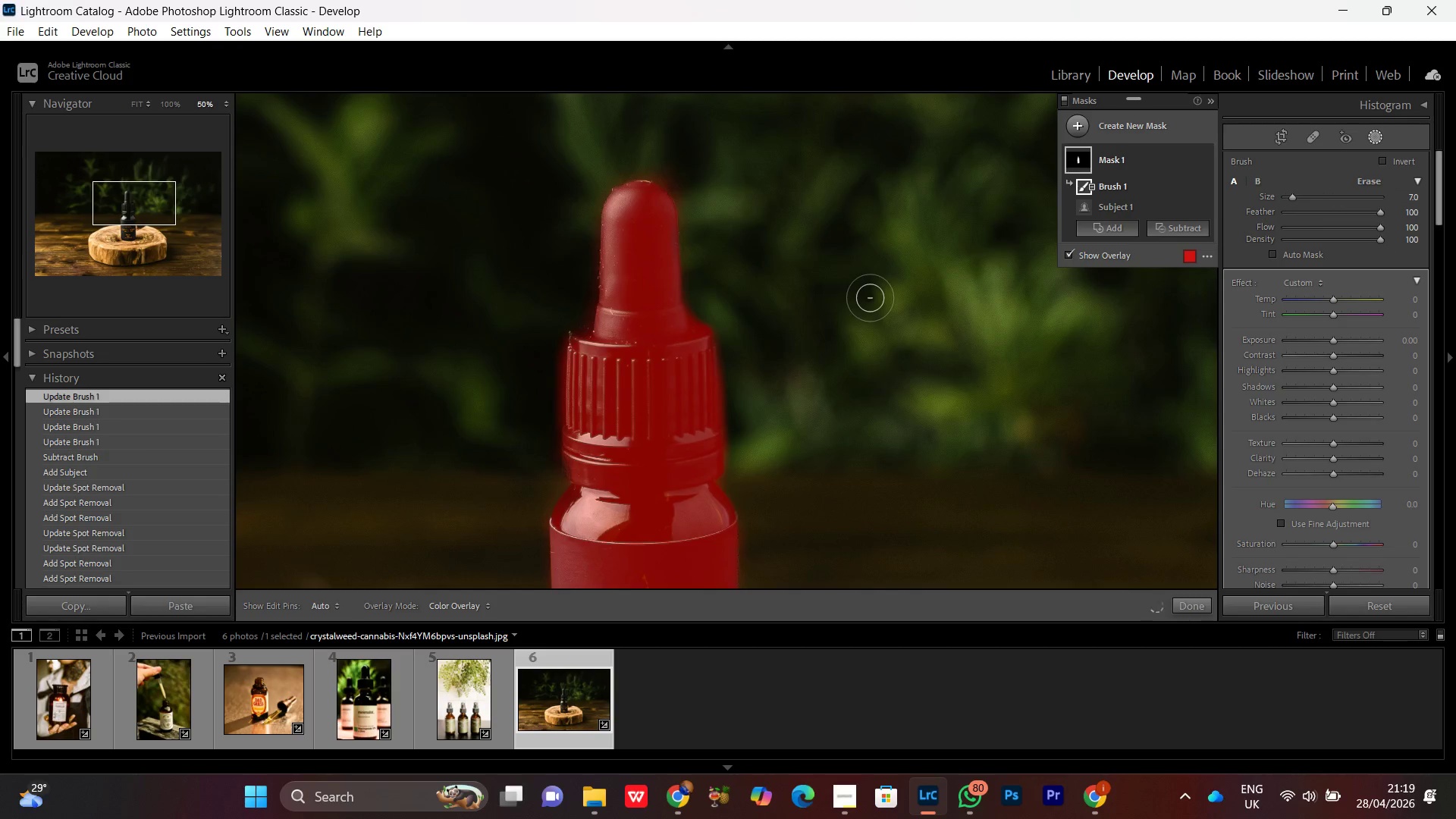 
scroll: coordinate [760, 386], scroll_direction: down, amount: 8.0
 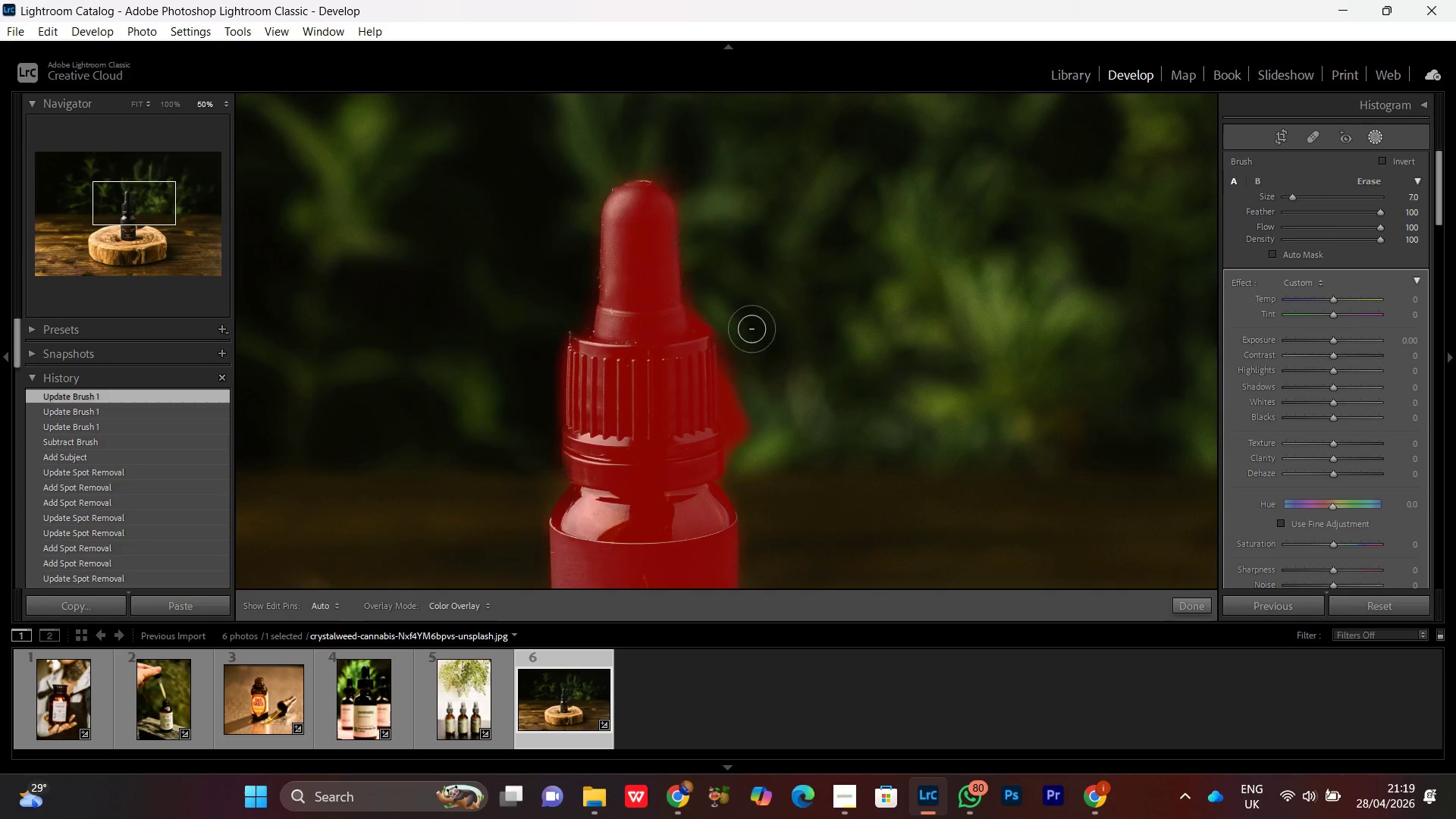 
key(Control+Minus)
 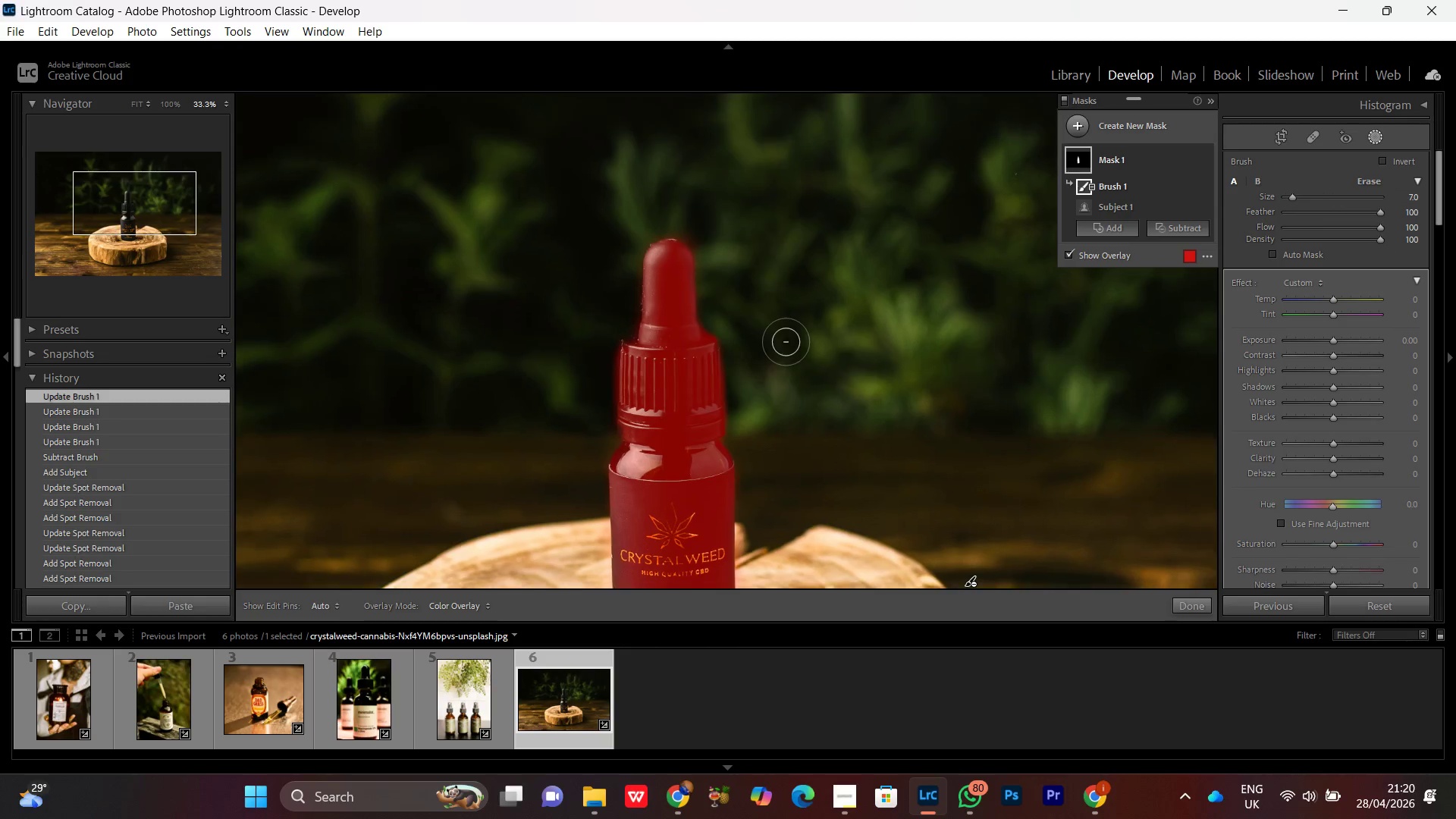 
key(Control+Minus)
 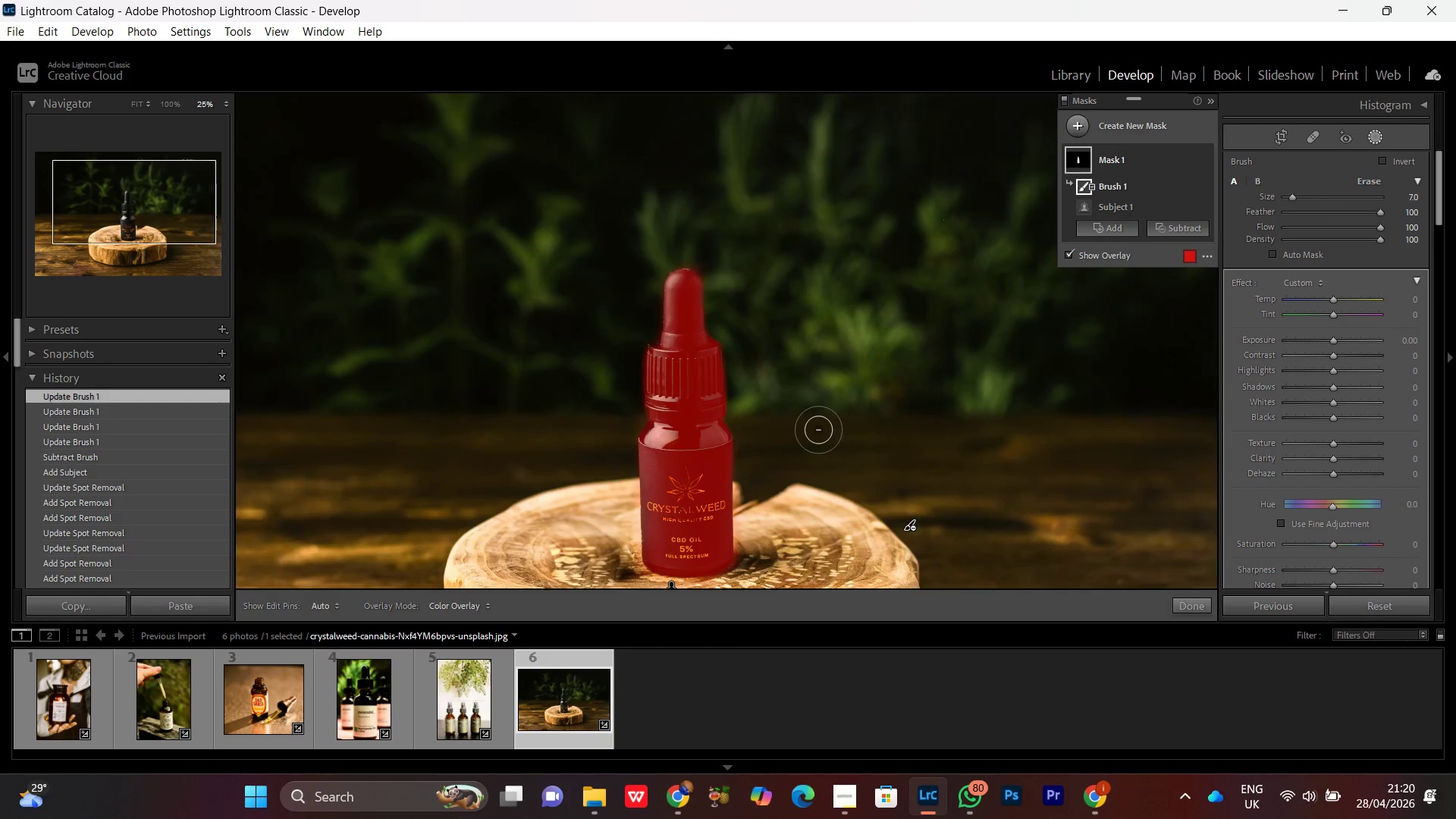 
key(Control+Equal)
 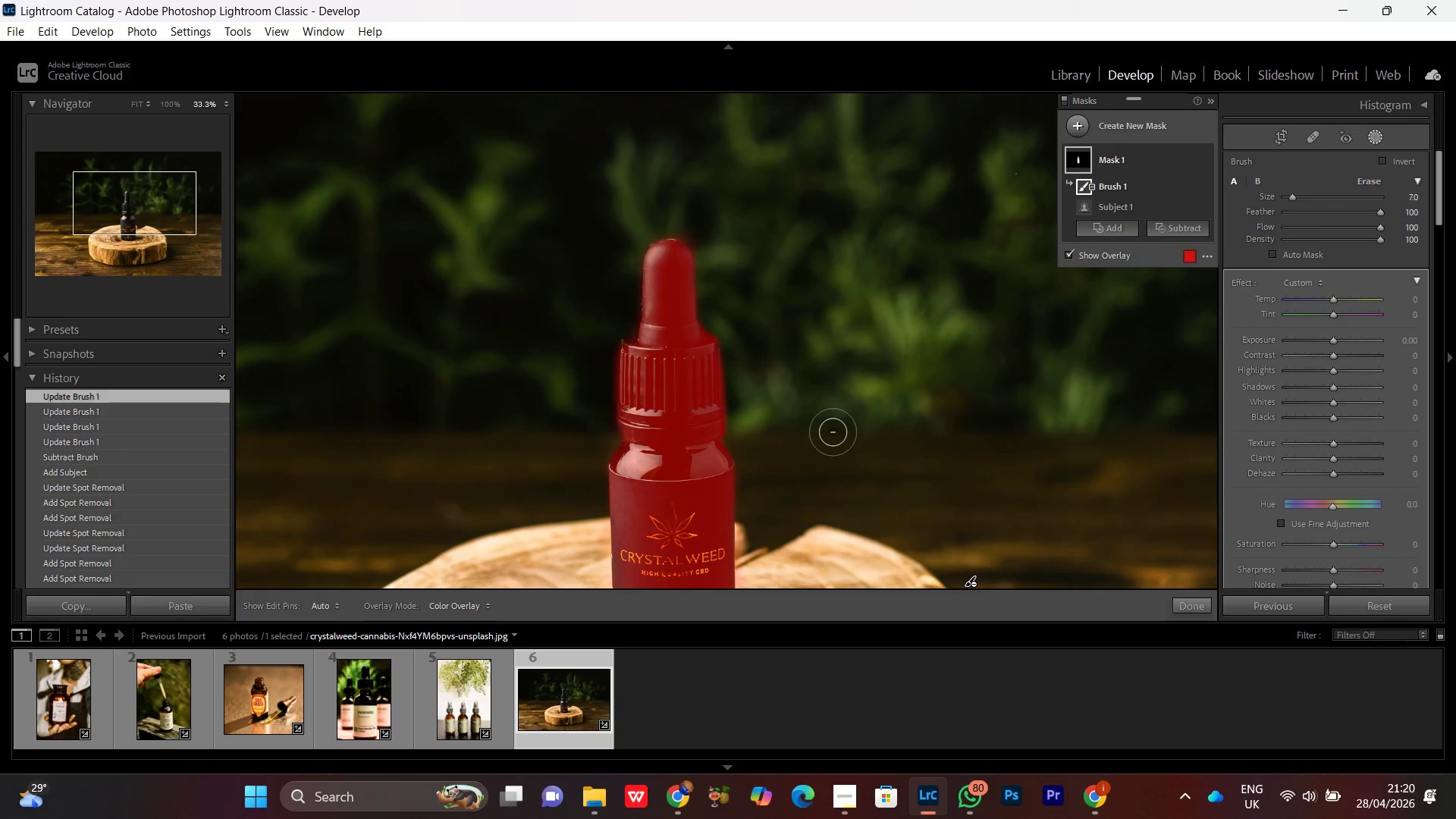 
key(Control+Minus)
 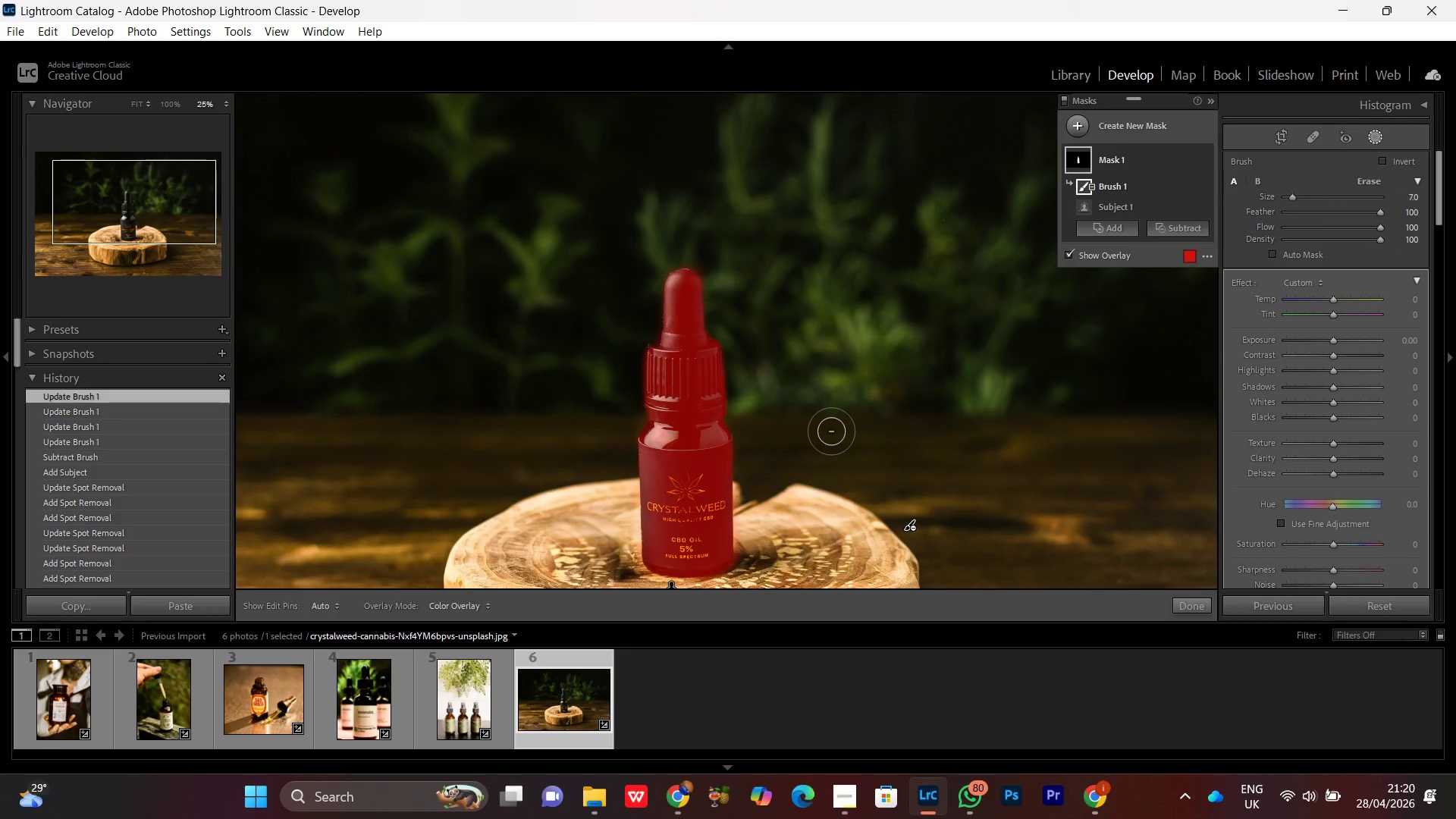 
key(Control+Minus)
 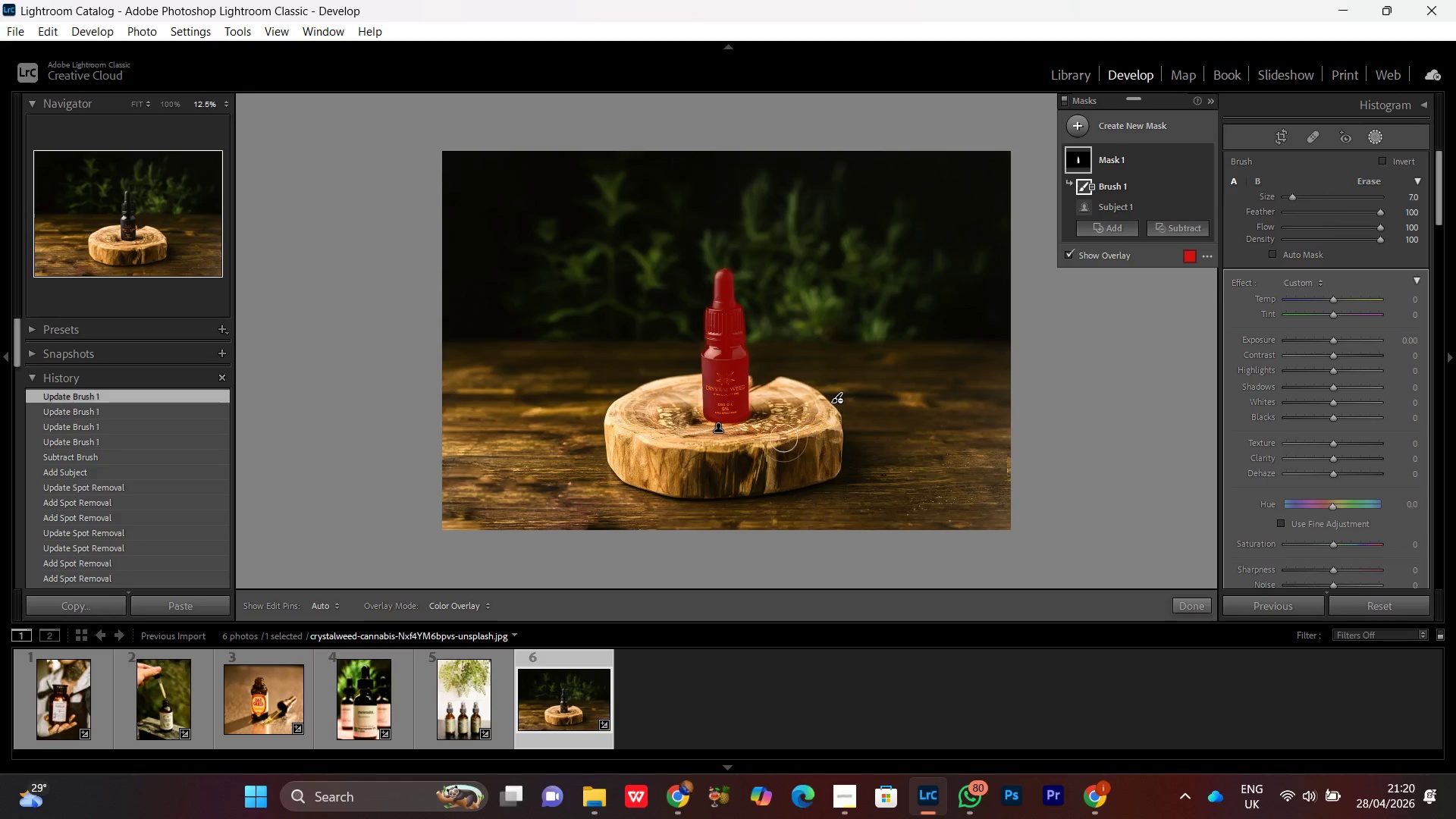 
key(Control+Equal)
 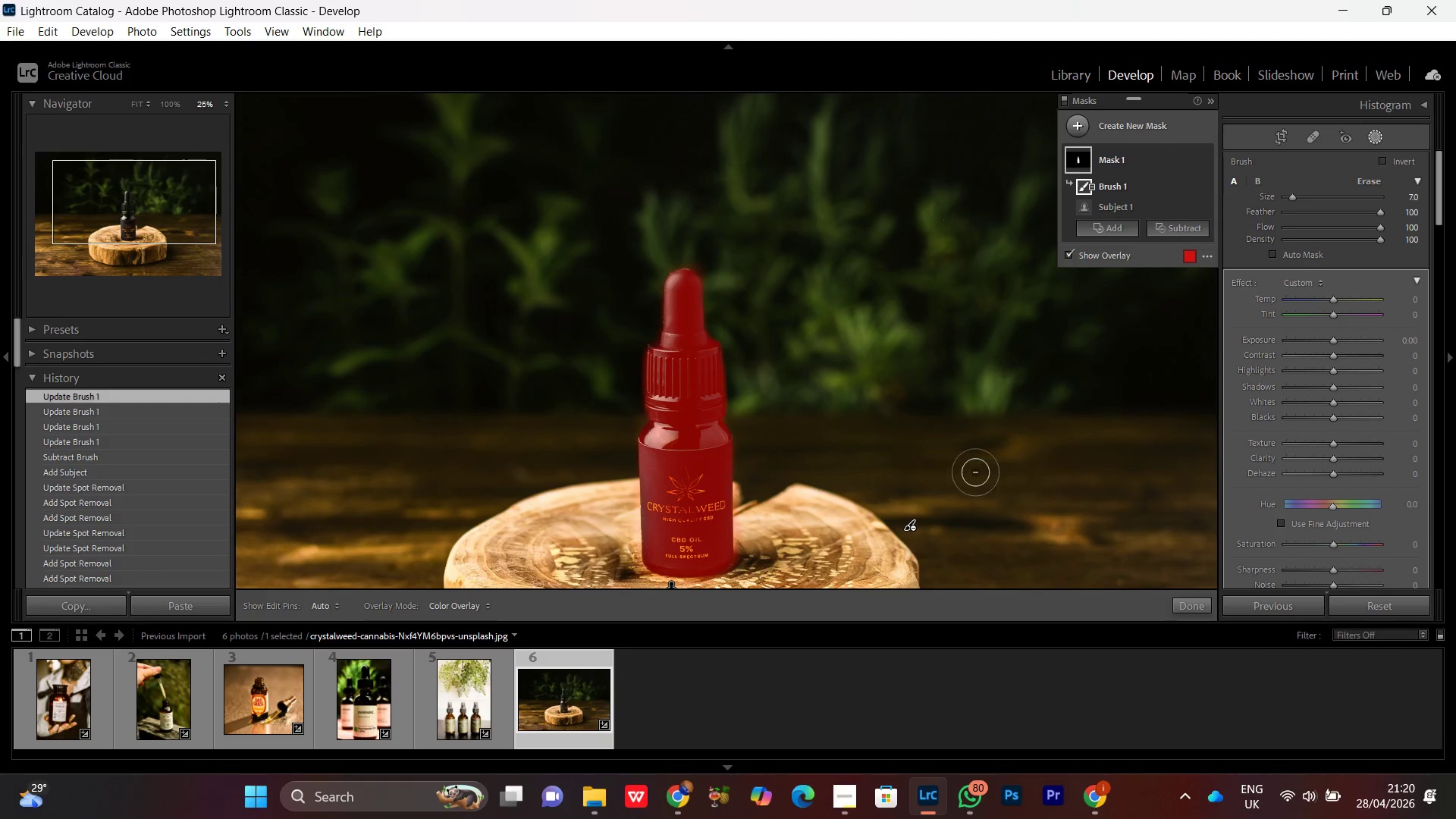 
hold_key(key=Space, duration=0.72)
 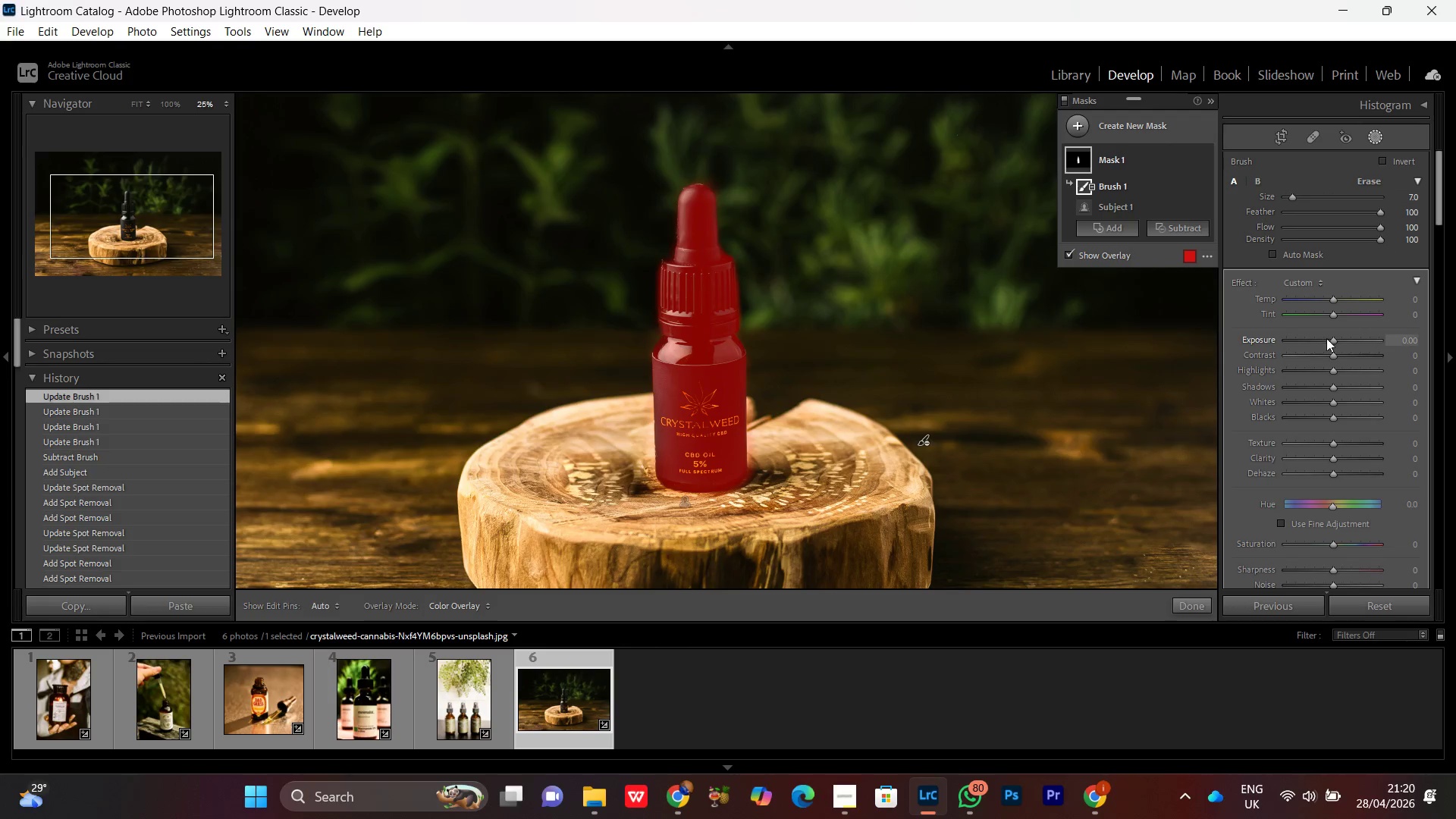 
left_click_drag(start_coordinate=[934, 475], to_coordinate=[947, 390])
 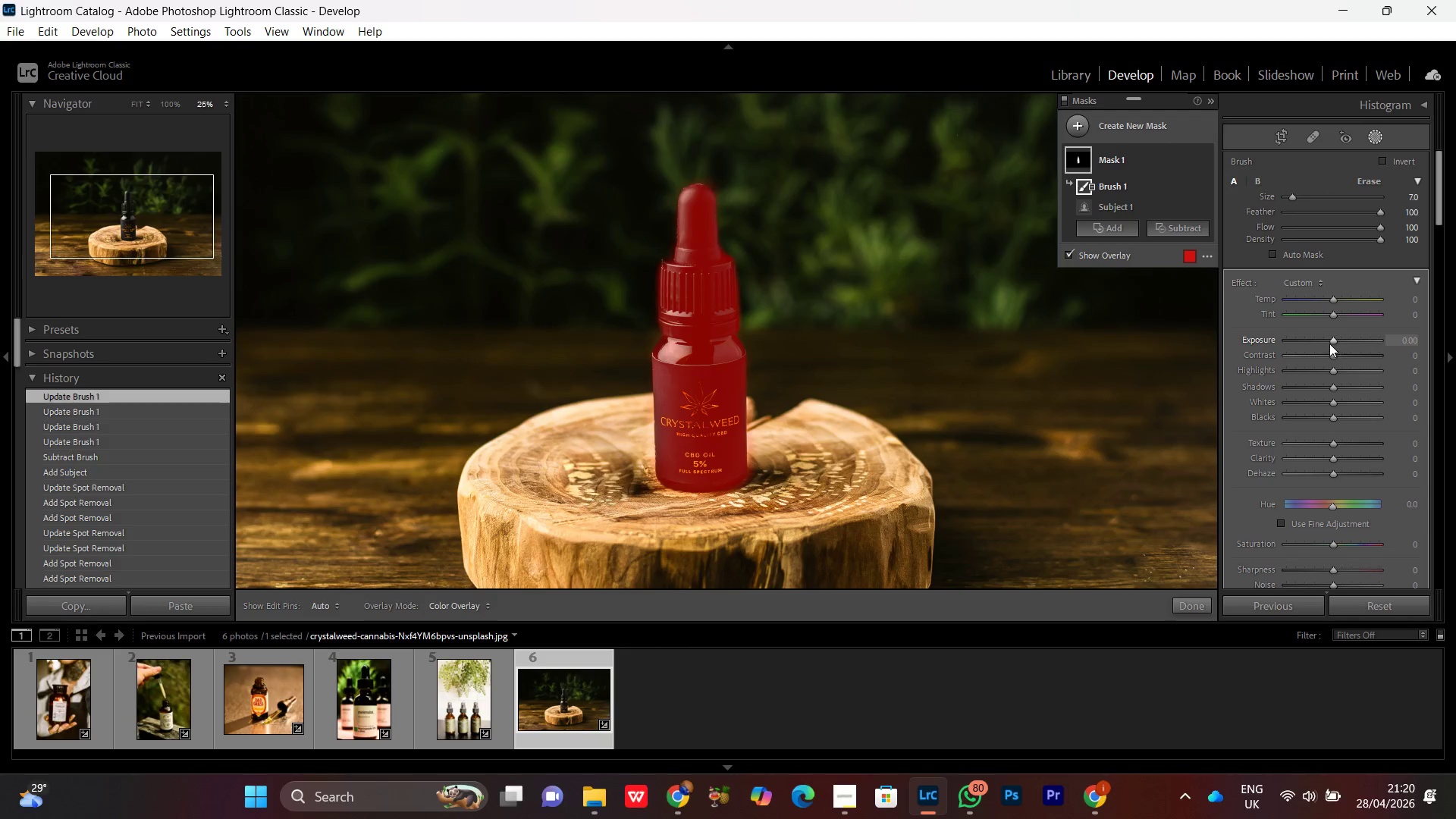 
left_click([1330, 342])
 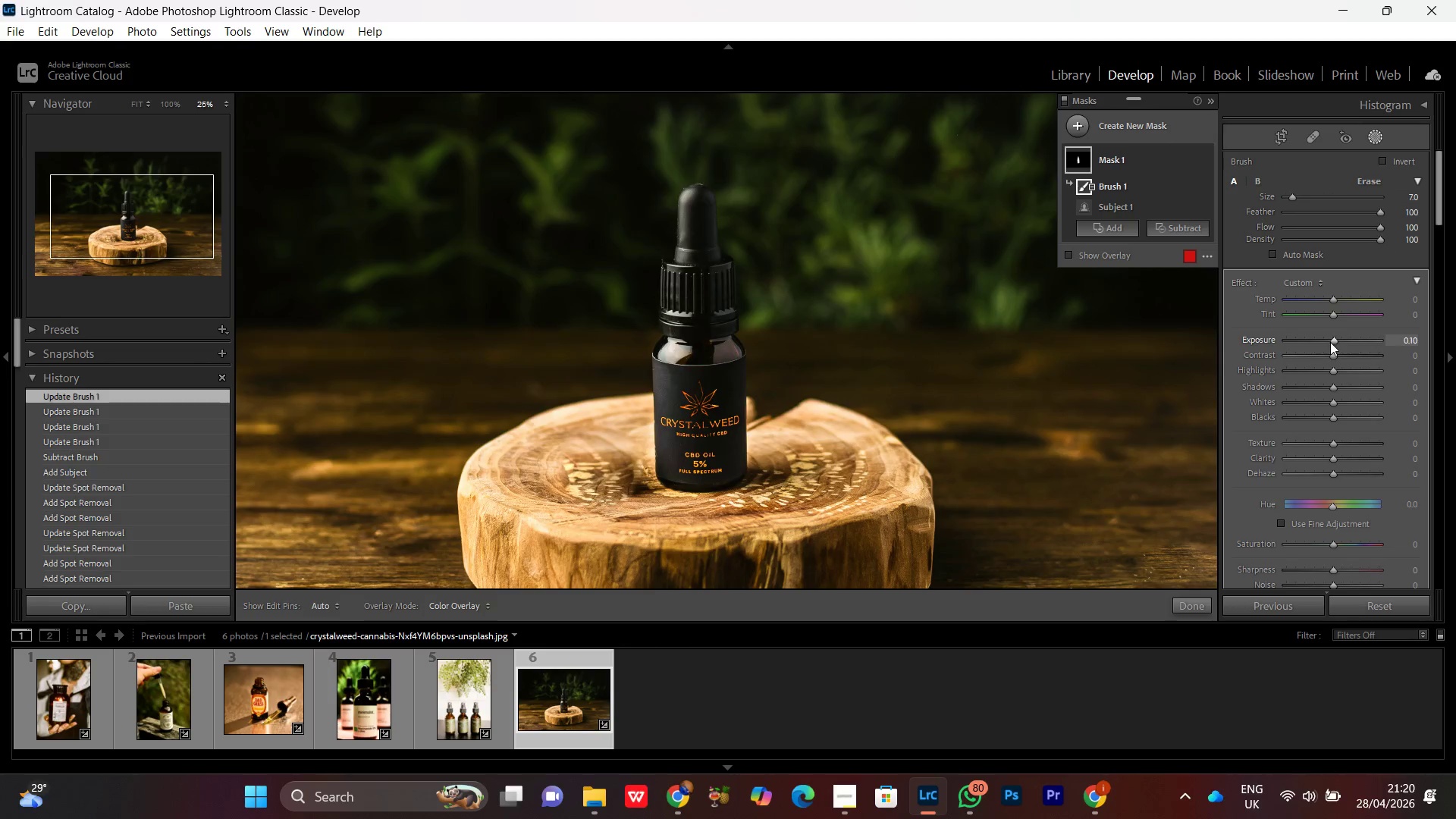 
scroll: coordinate [1331, 341], scroll_direction: up, amount: 5.0
 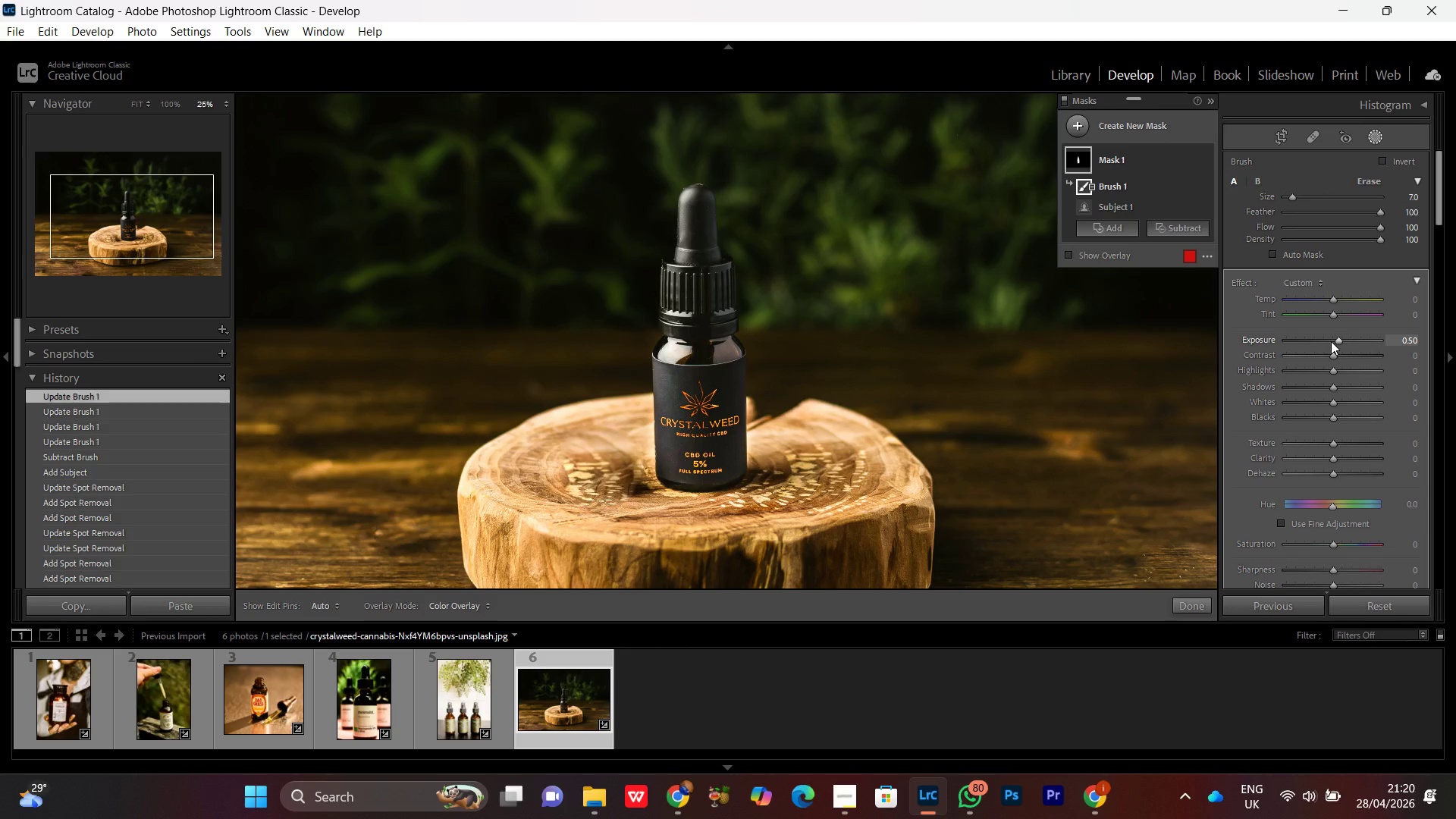 
scroll: coordinate [1331, 341], scroll_direction: down, amount: 1.0
 